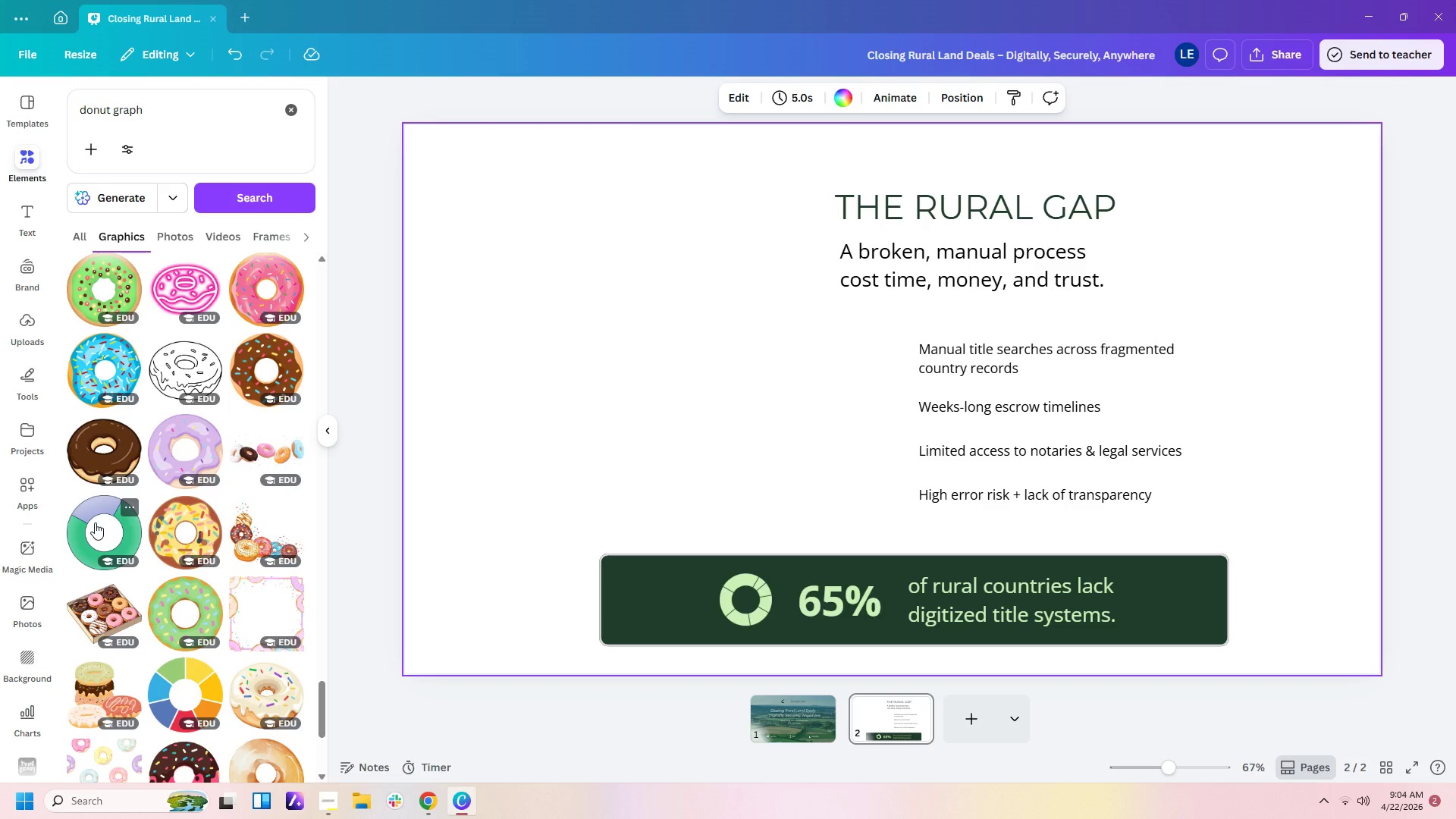 
left_click([95, 522])
 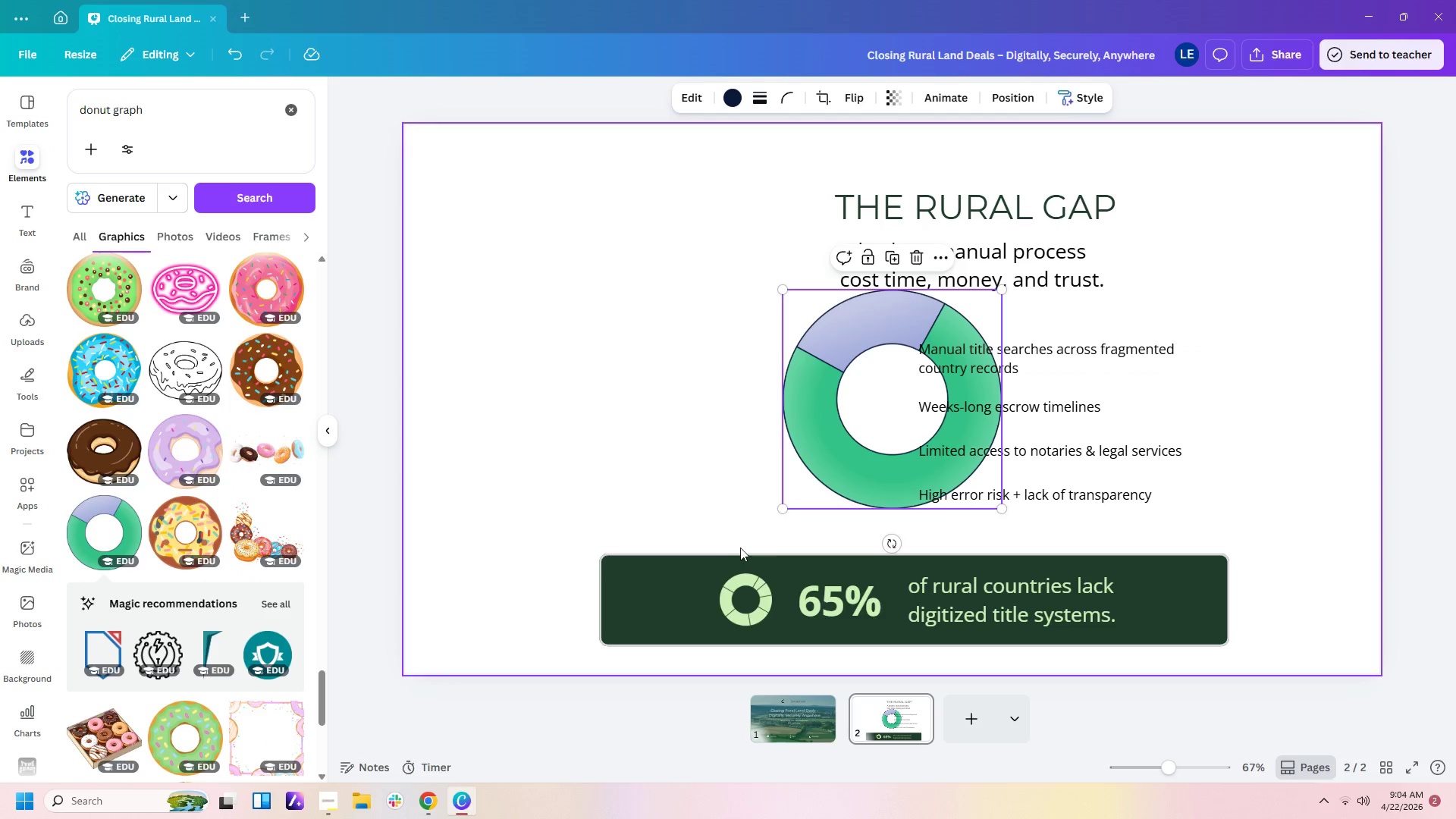 
left_click([747, 597])
 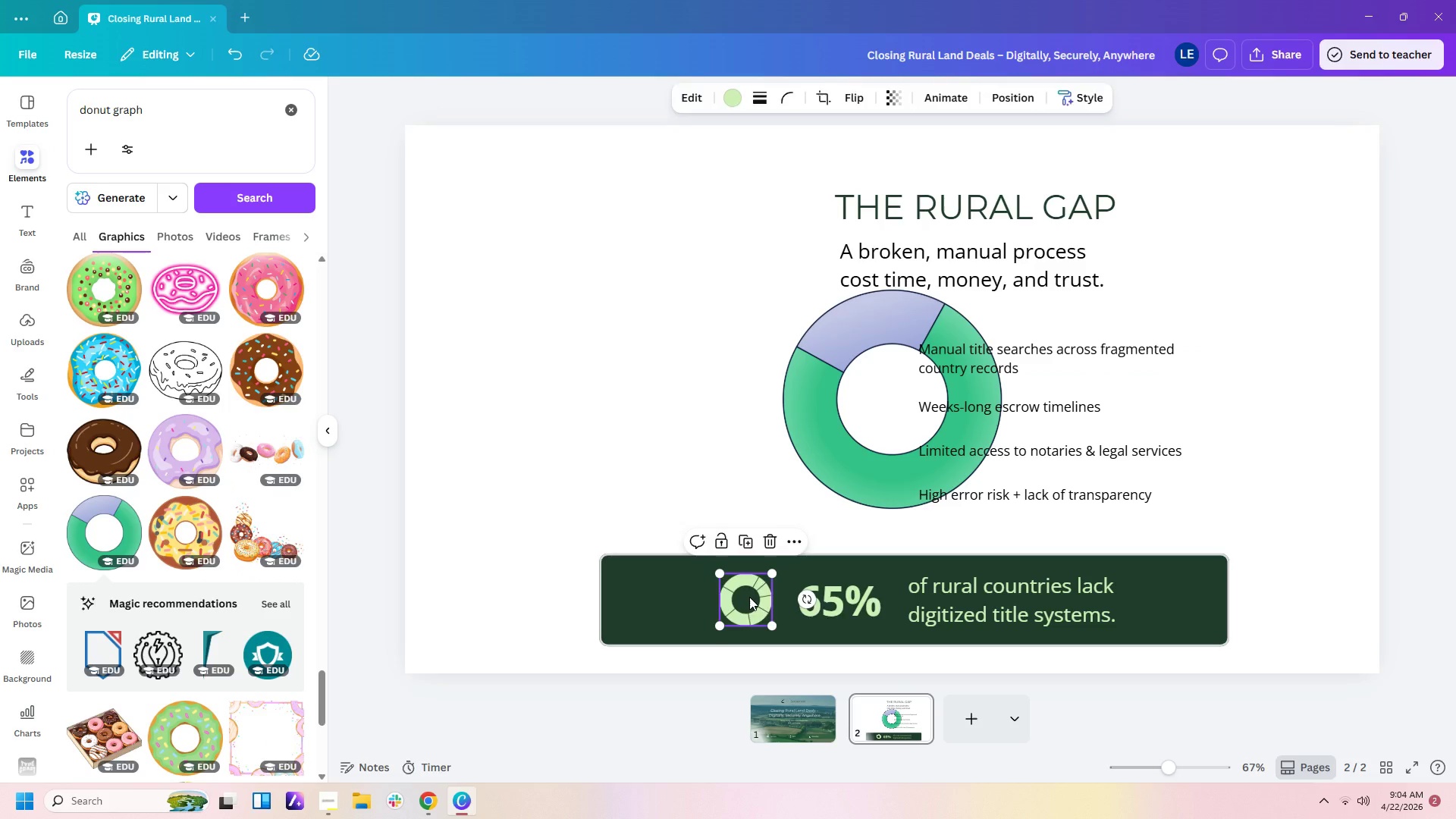 
key(Delete)
 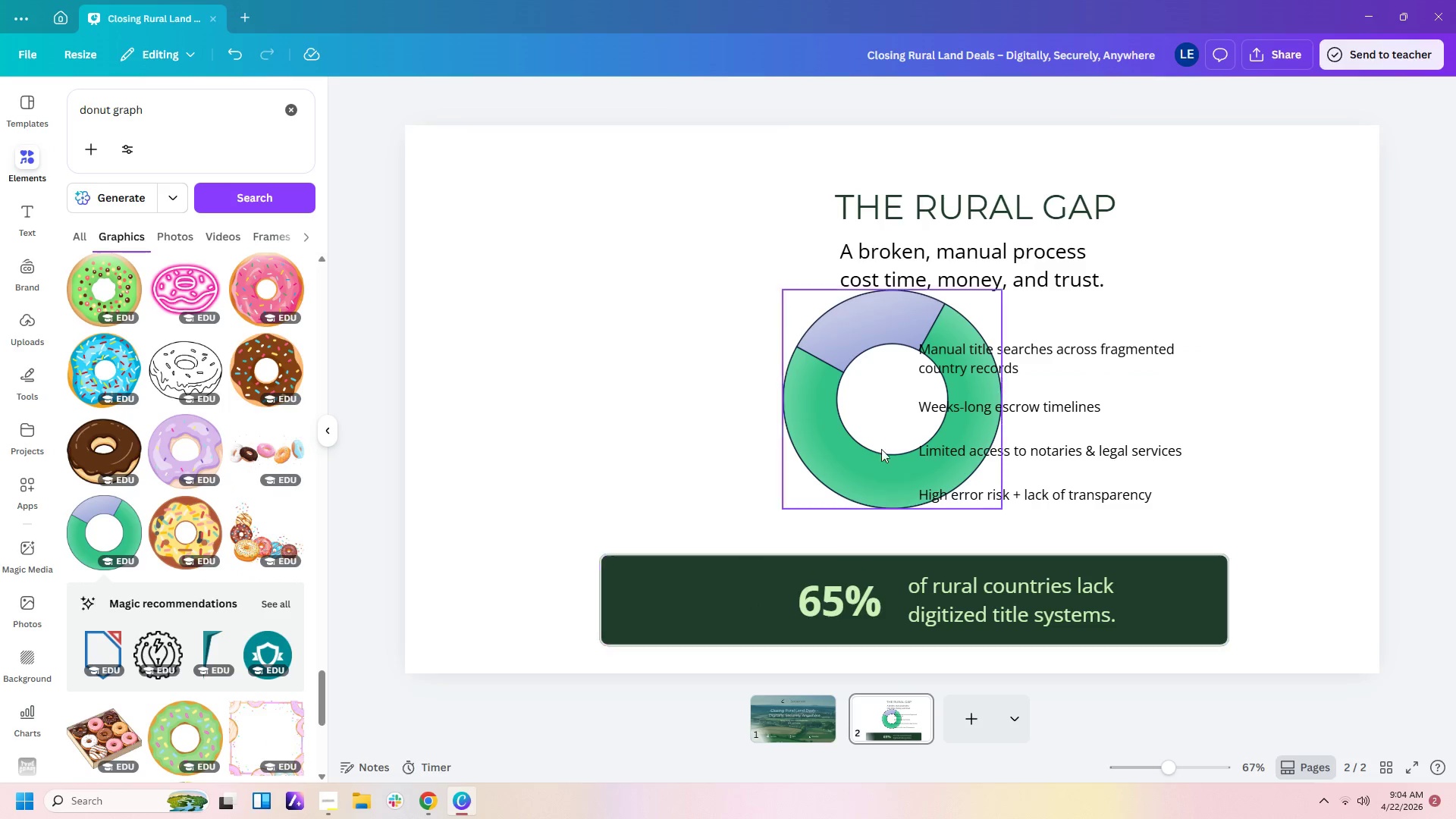 
left_click([890, 431])
 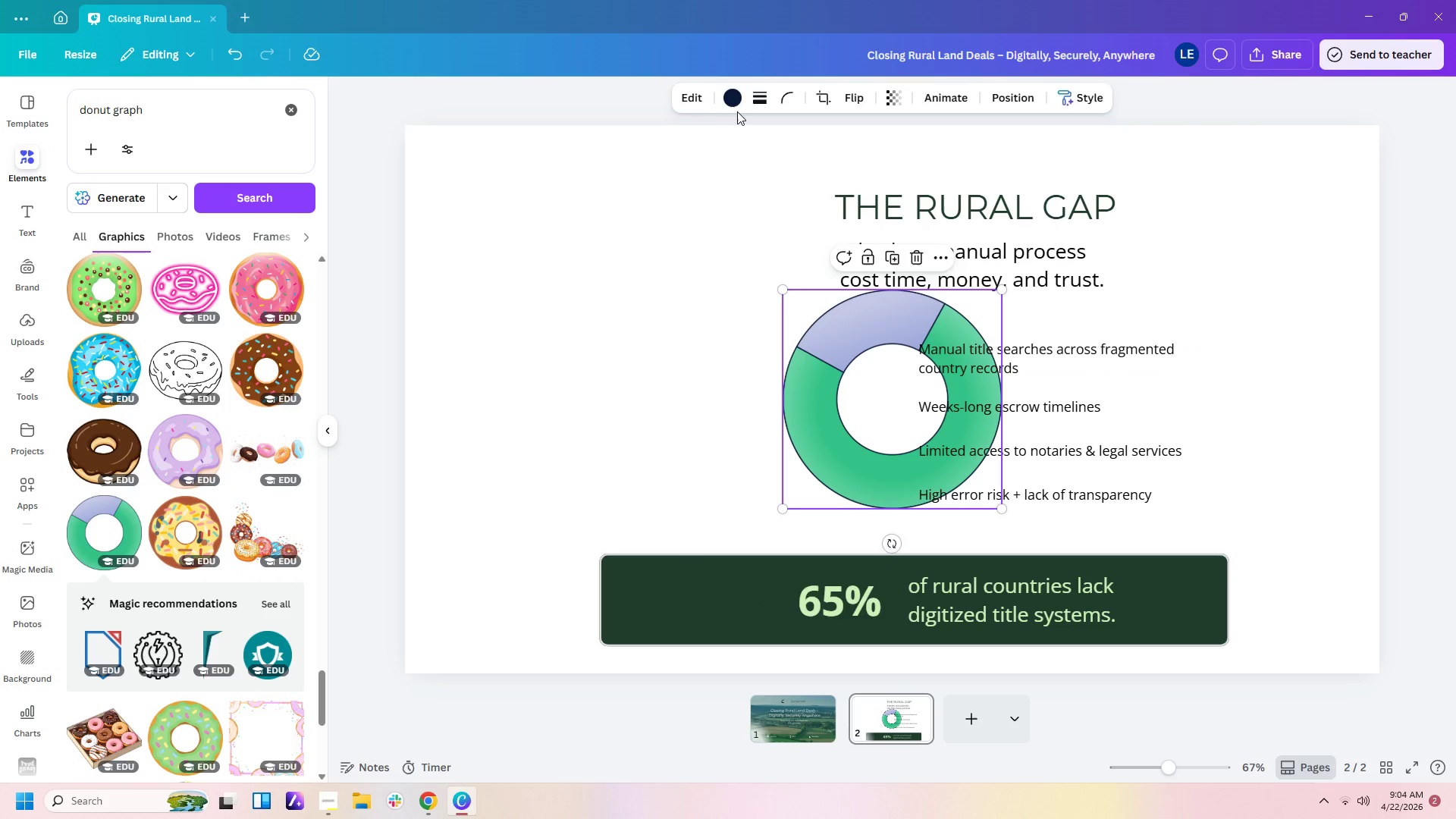 
left_click([738, 99])
 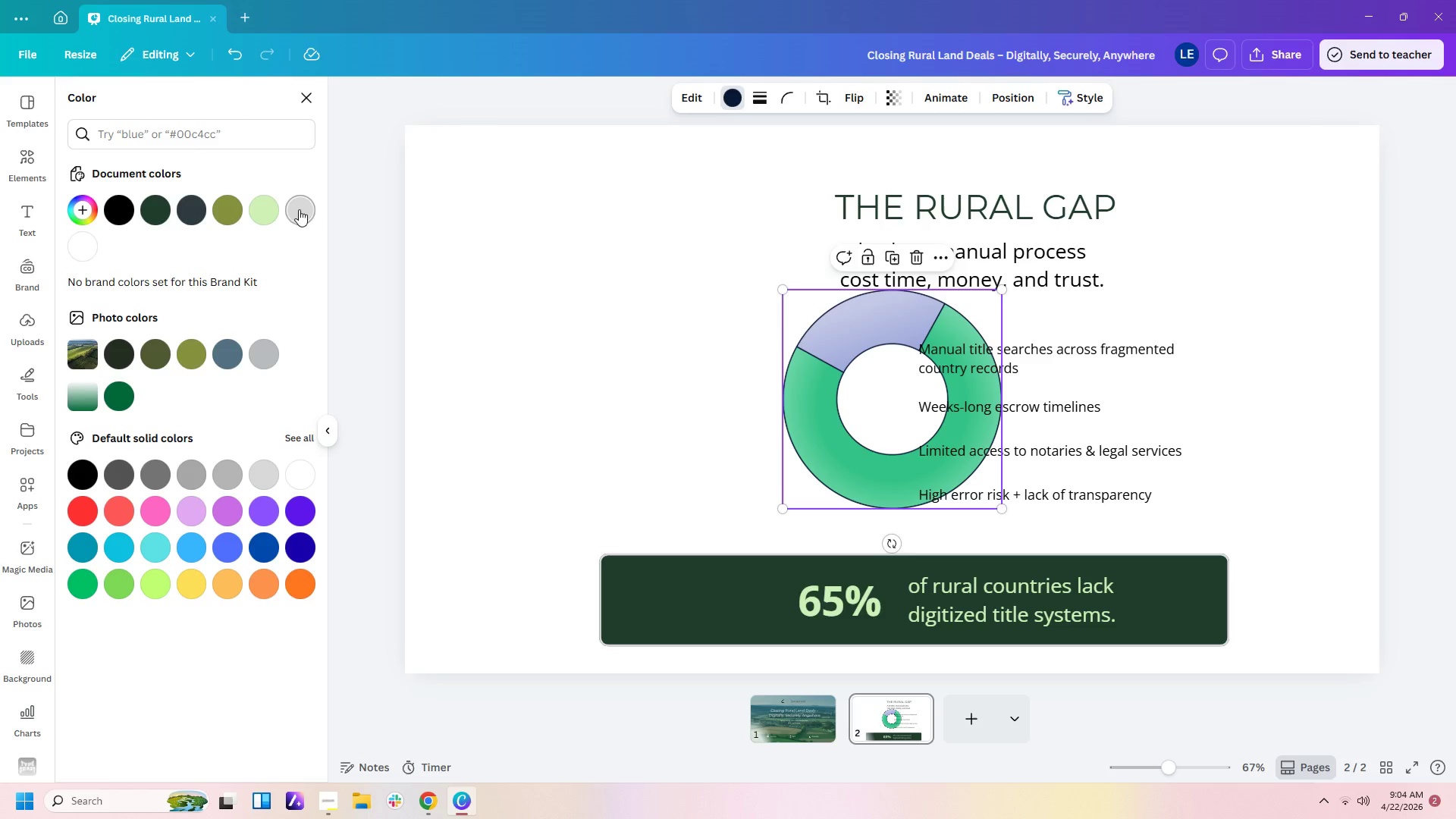 
left_click([267, 215])
 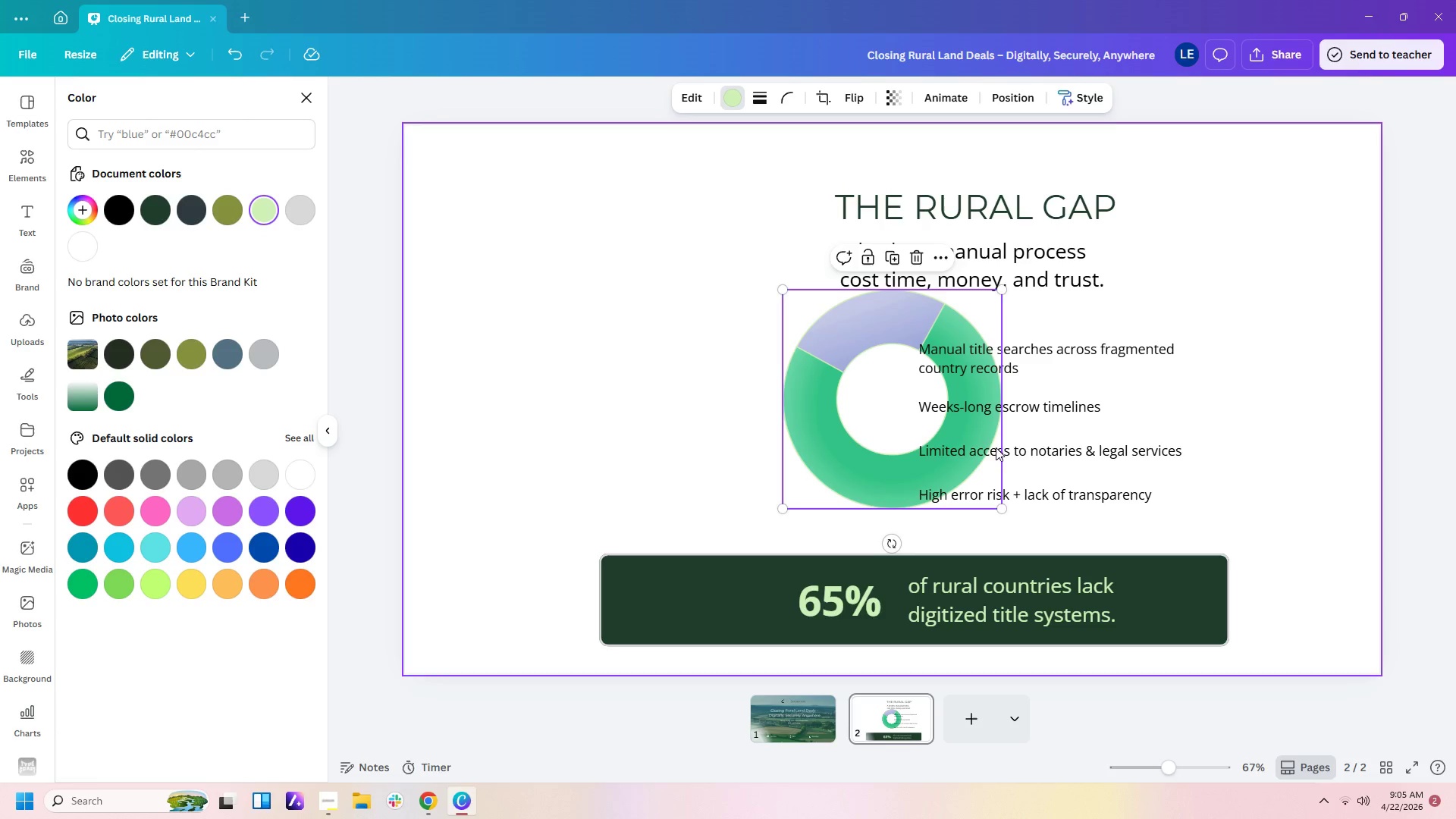 
left_click([881, 362])
 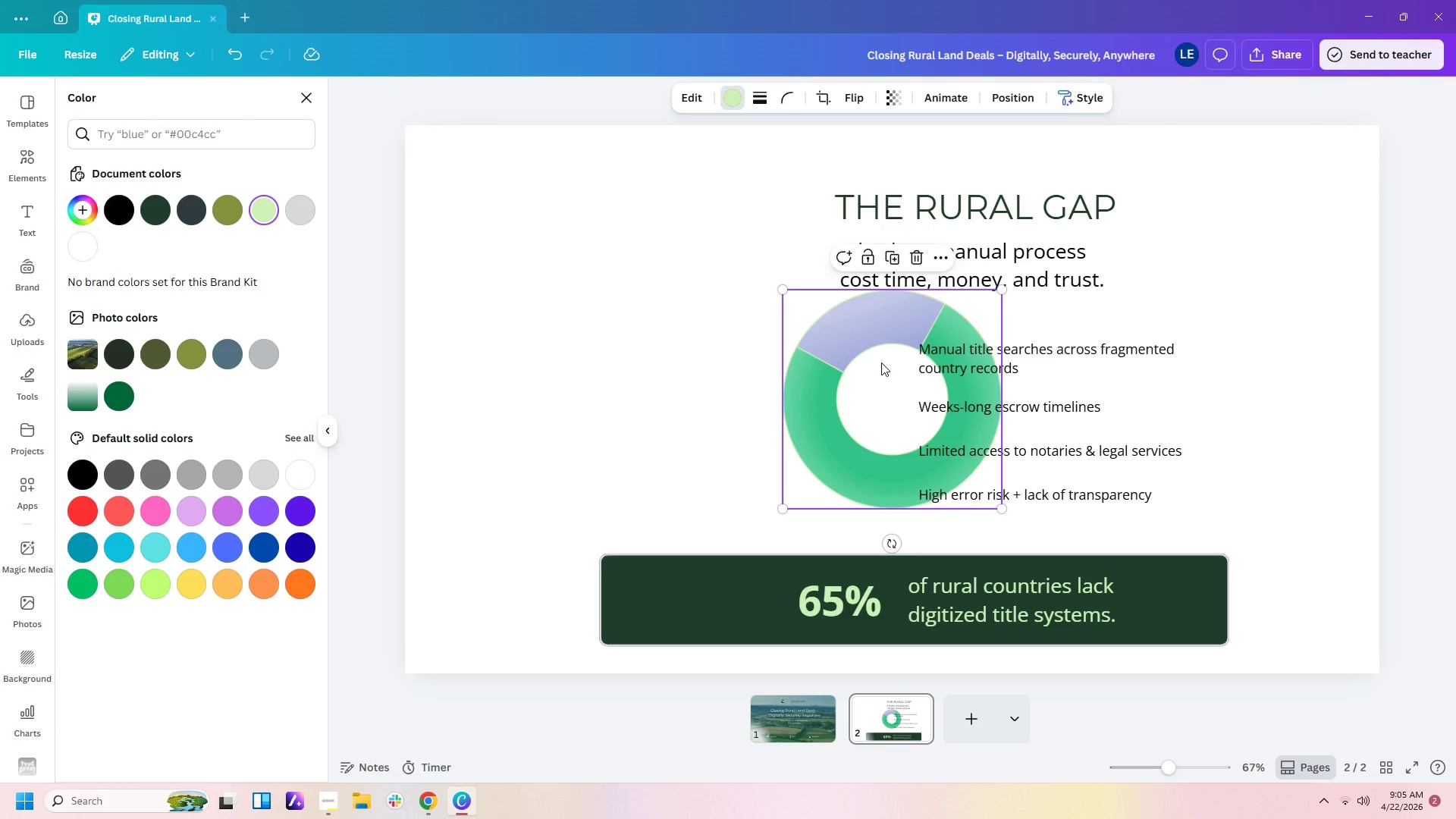 
key(Delete)
 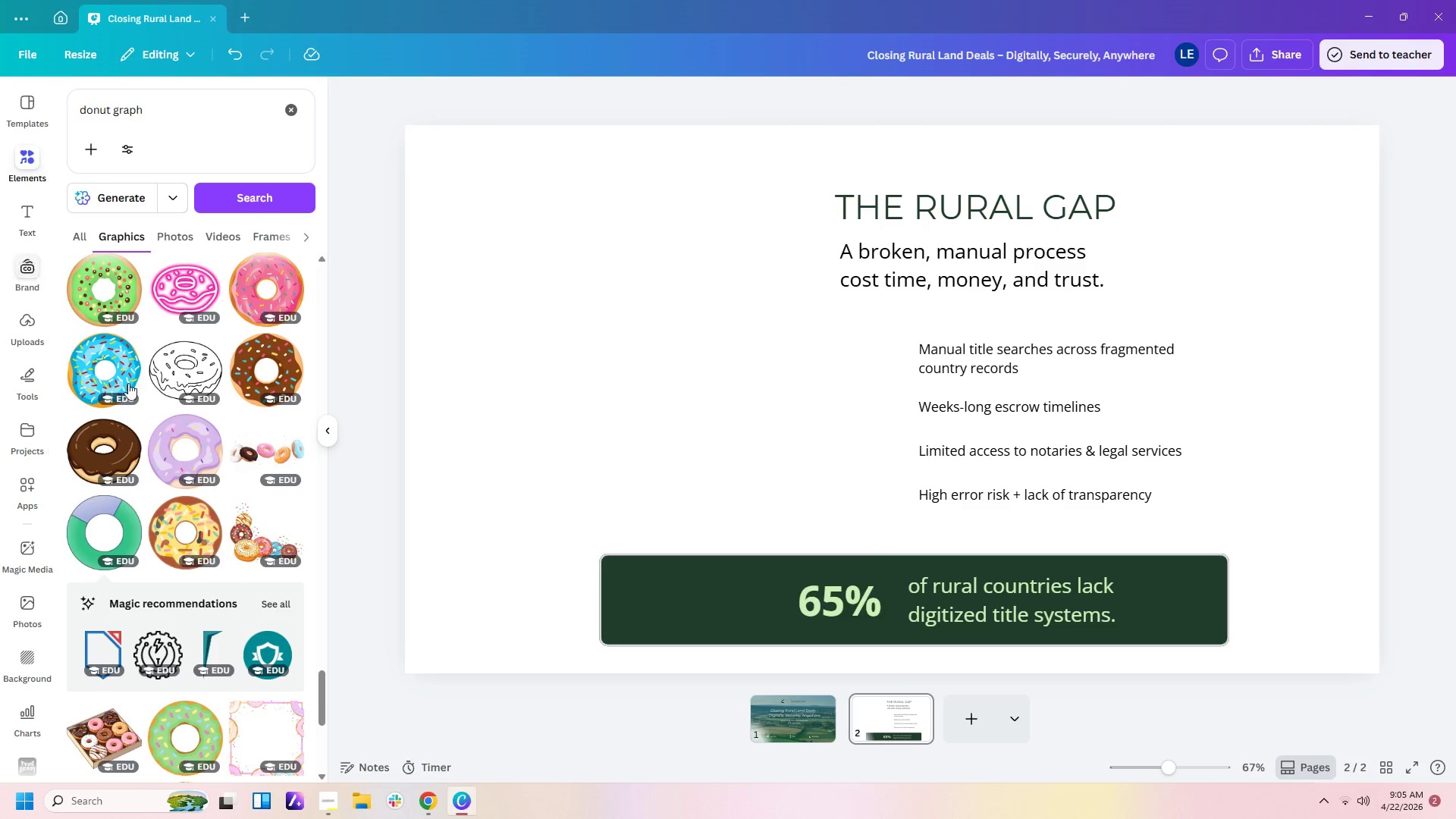 
scroll: coordinate [240, 418], scroll_direction: down, amount: 3.0
 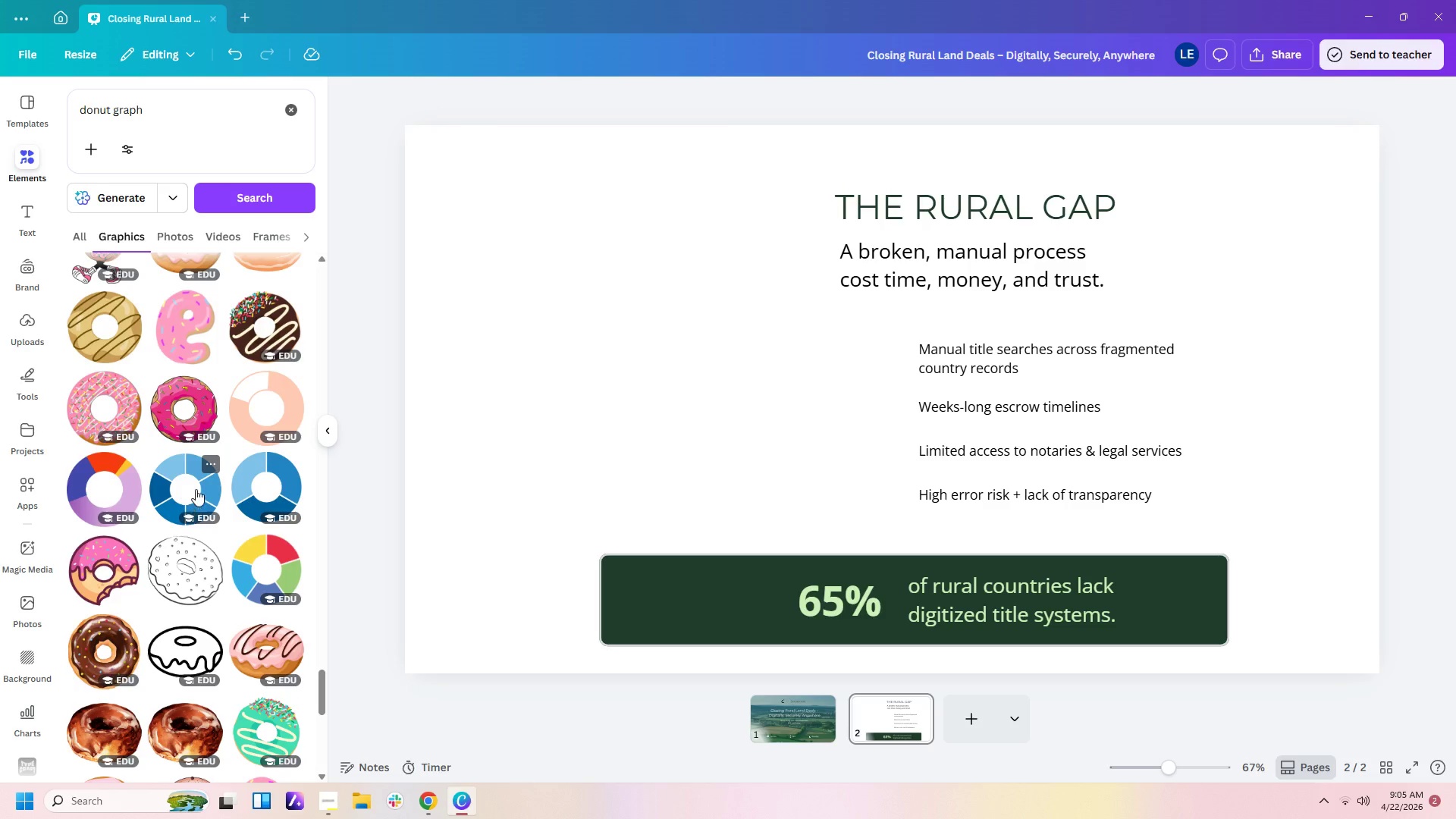 
left_click([286, 473])
 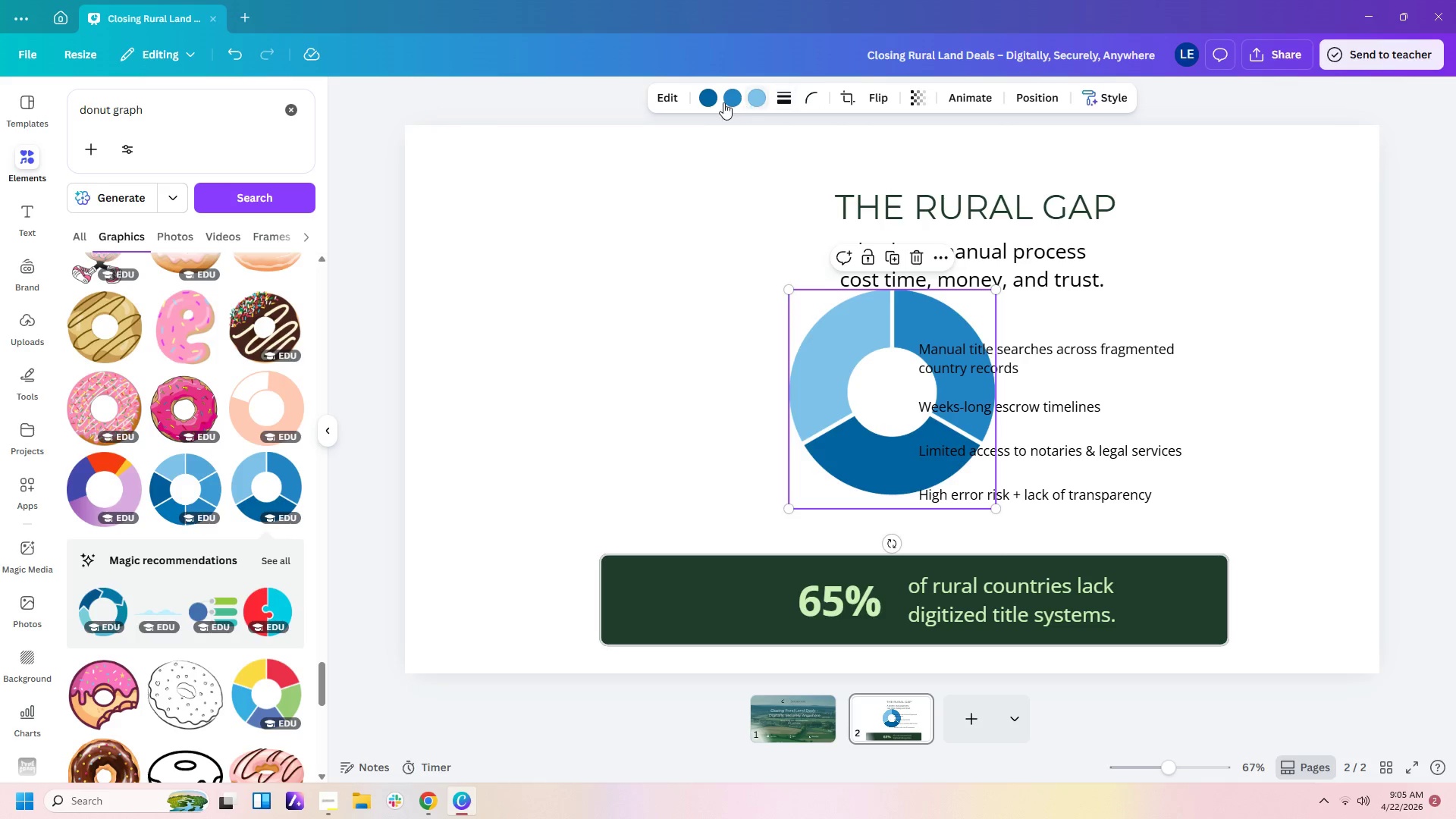 
left_click([702, 100])
 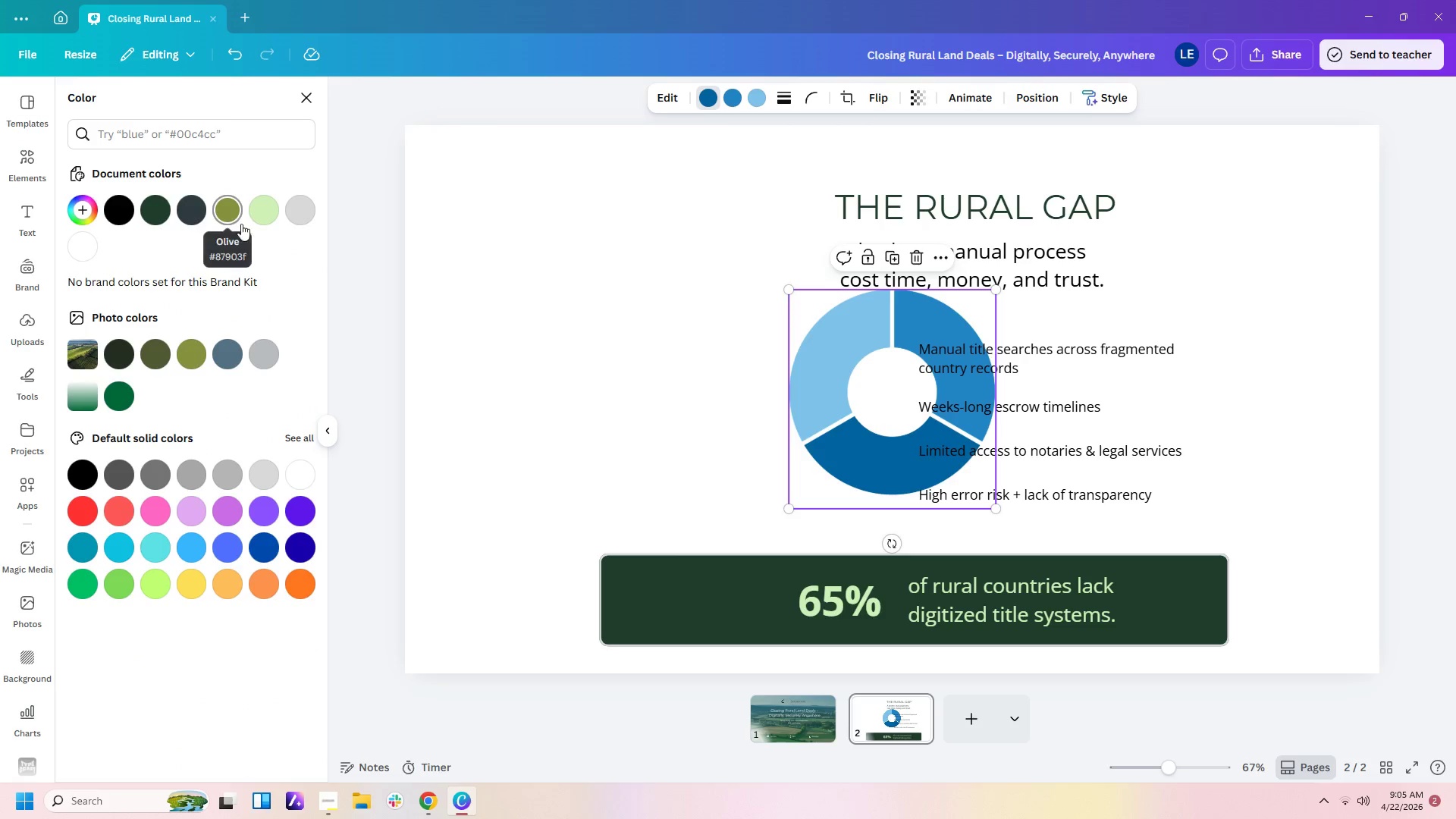 
left_click([275, 204])
 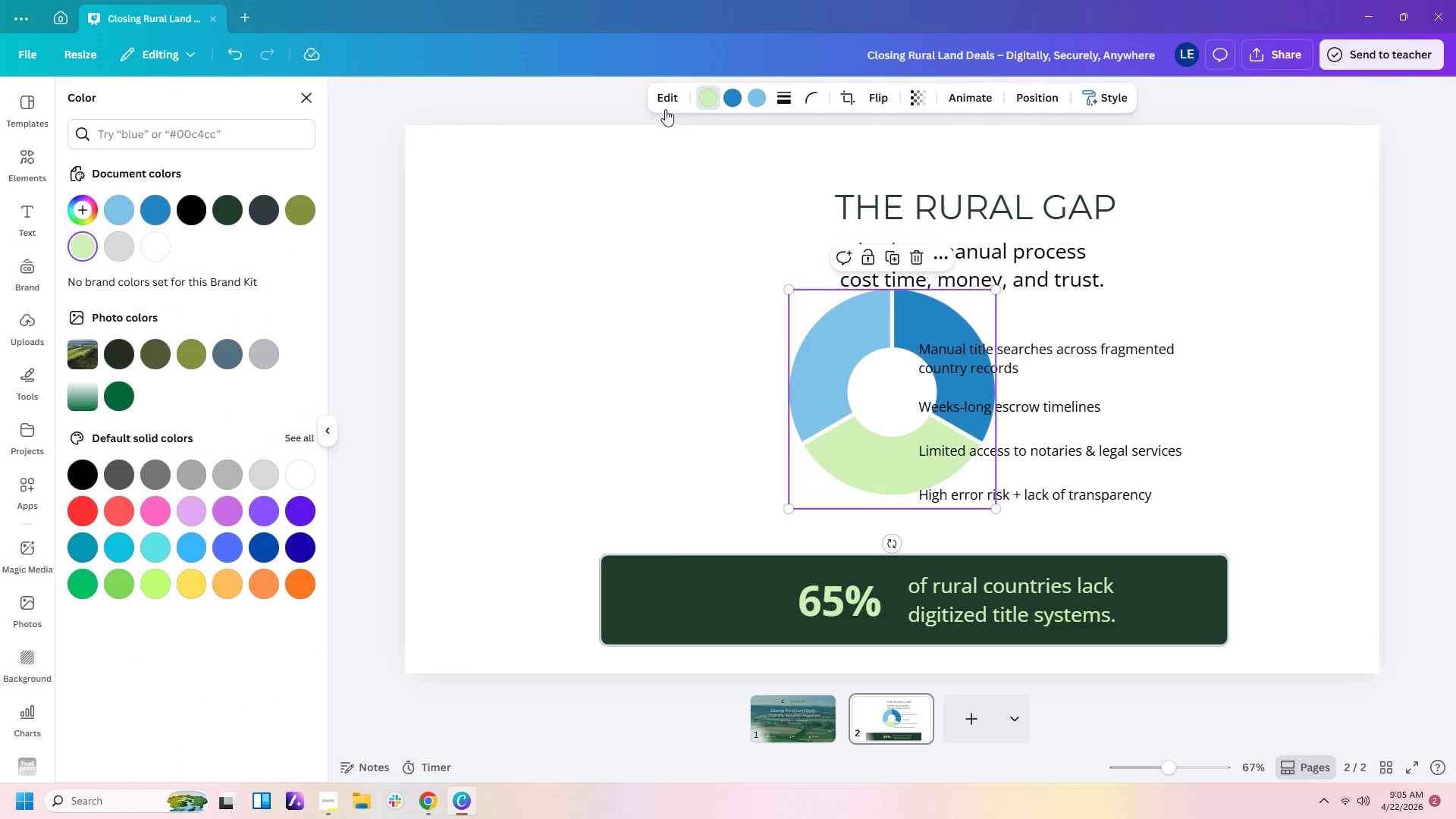 
left_click([728, 96])
 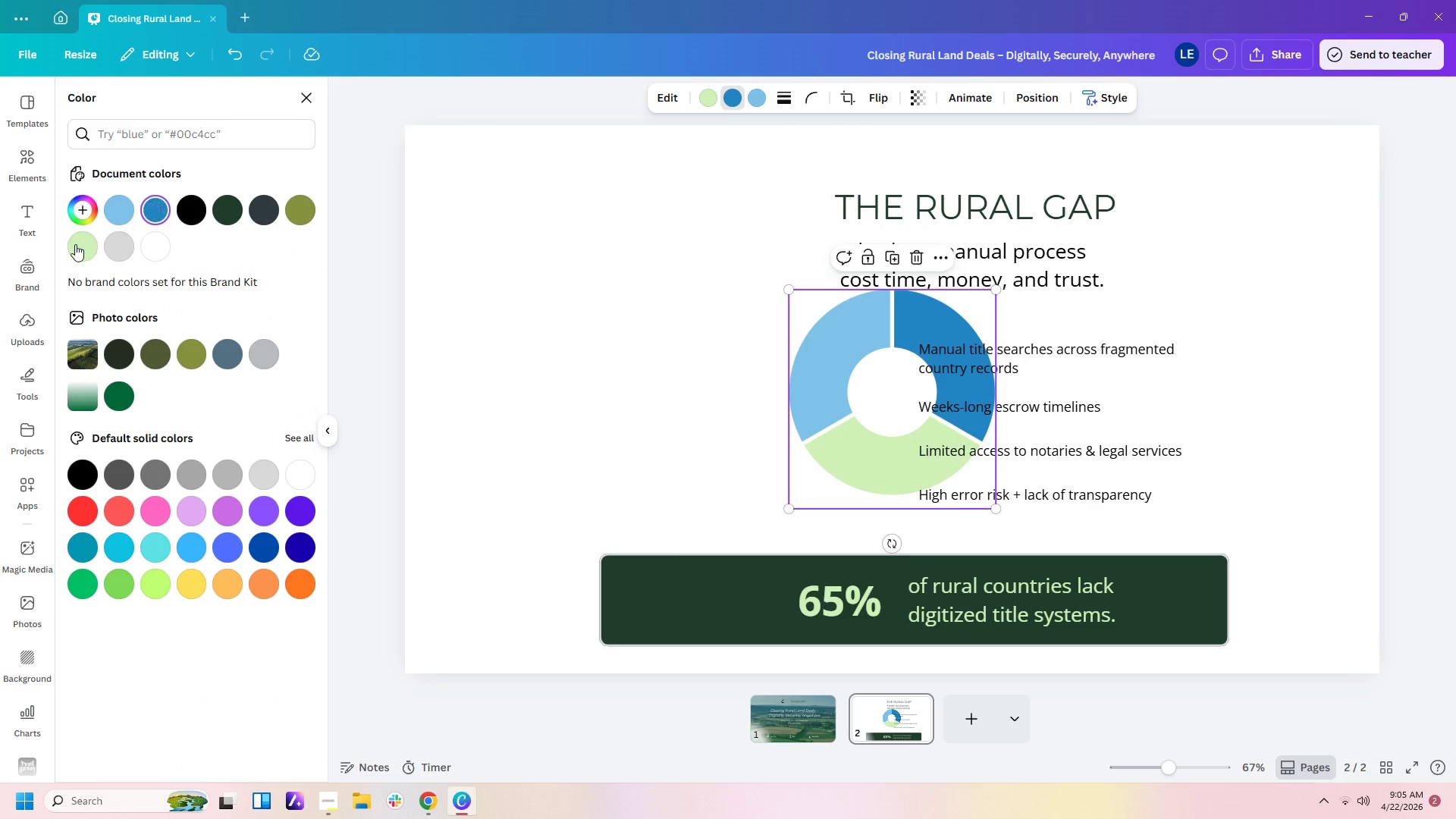 
left_click([74, 244])
 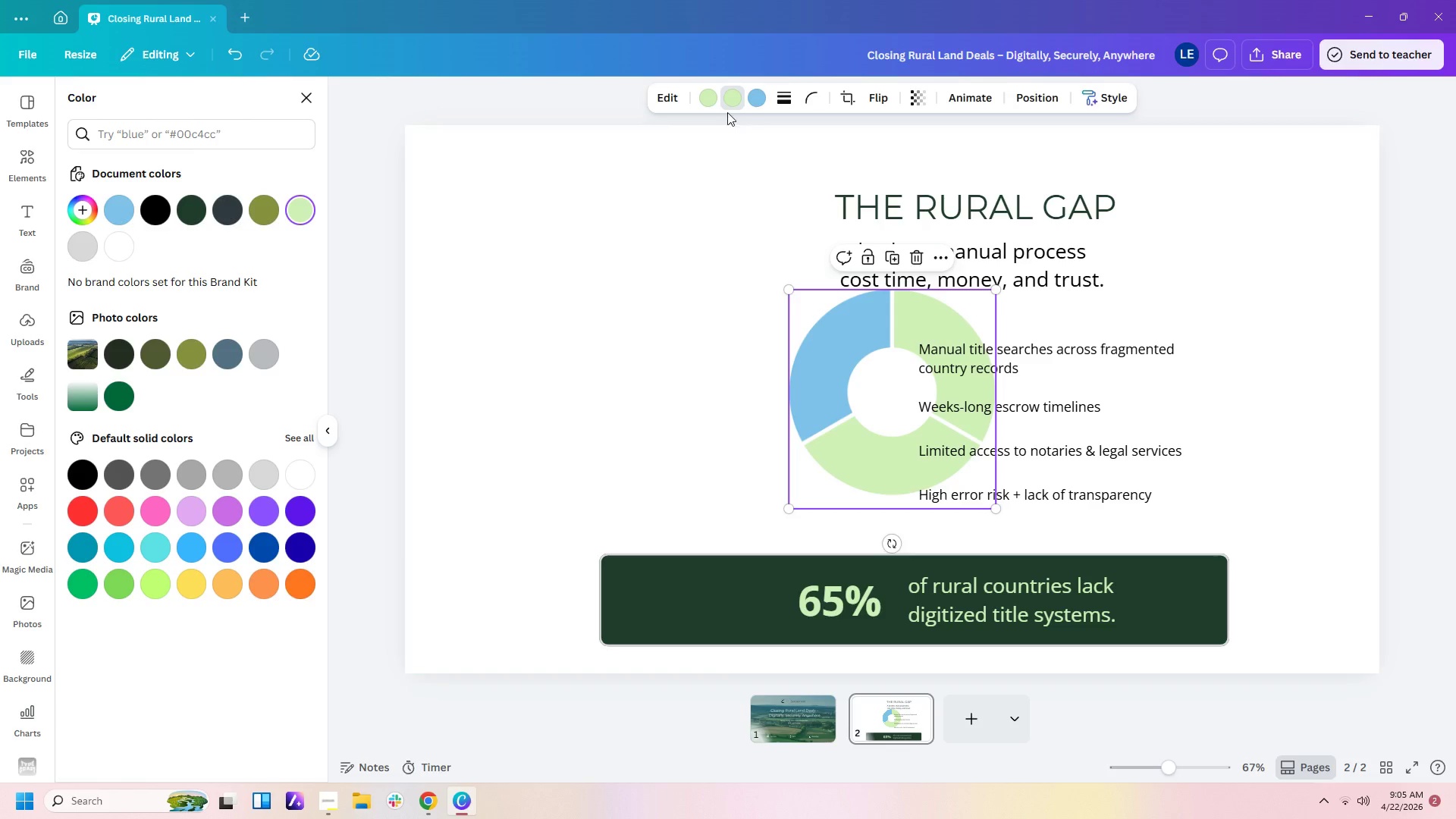 
left_click([766, 95])
 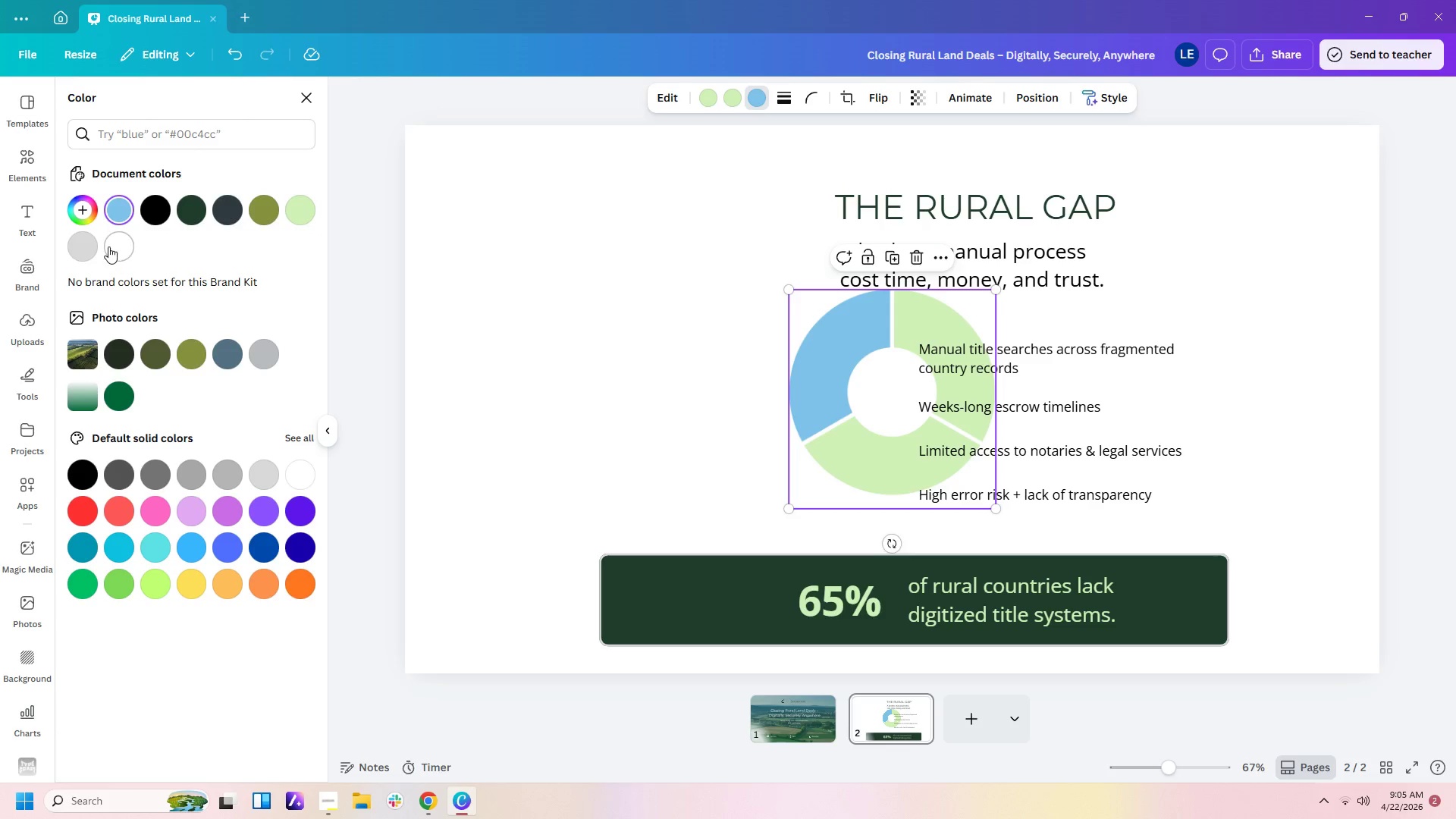 
left_click([90, 248])
 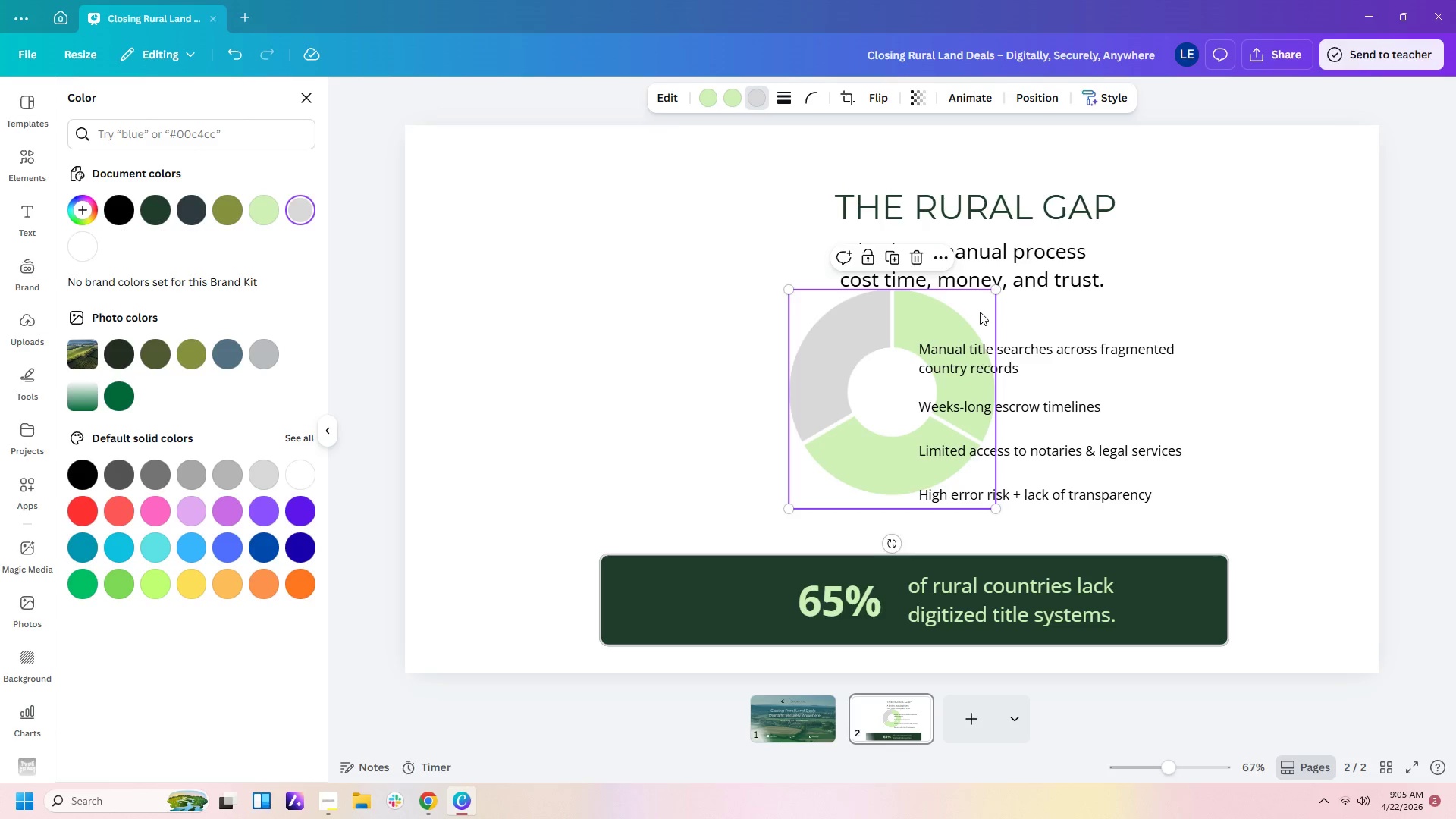 
left_click_drag(start_coordinate=[1001, 288], to_coordinate=[819, 462])
 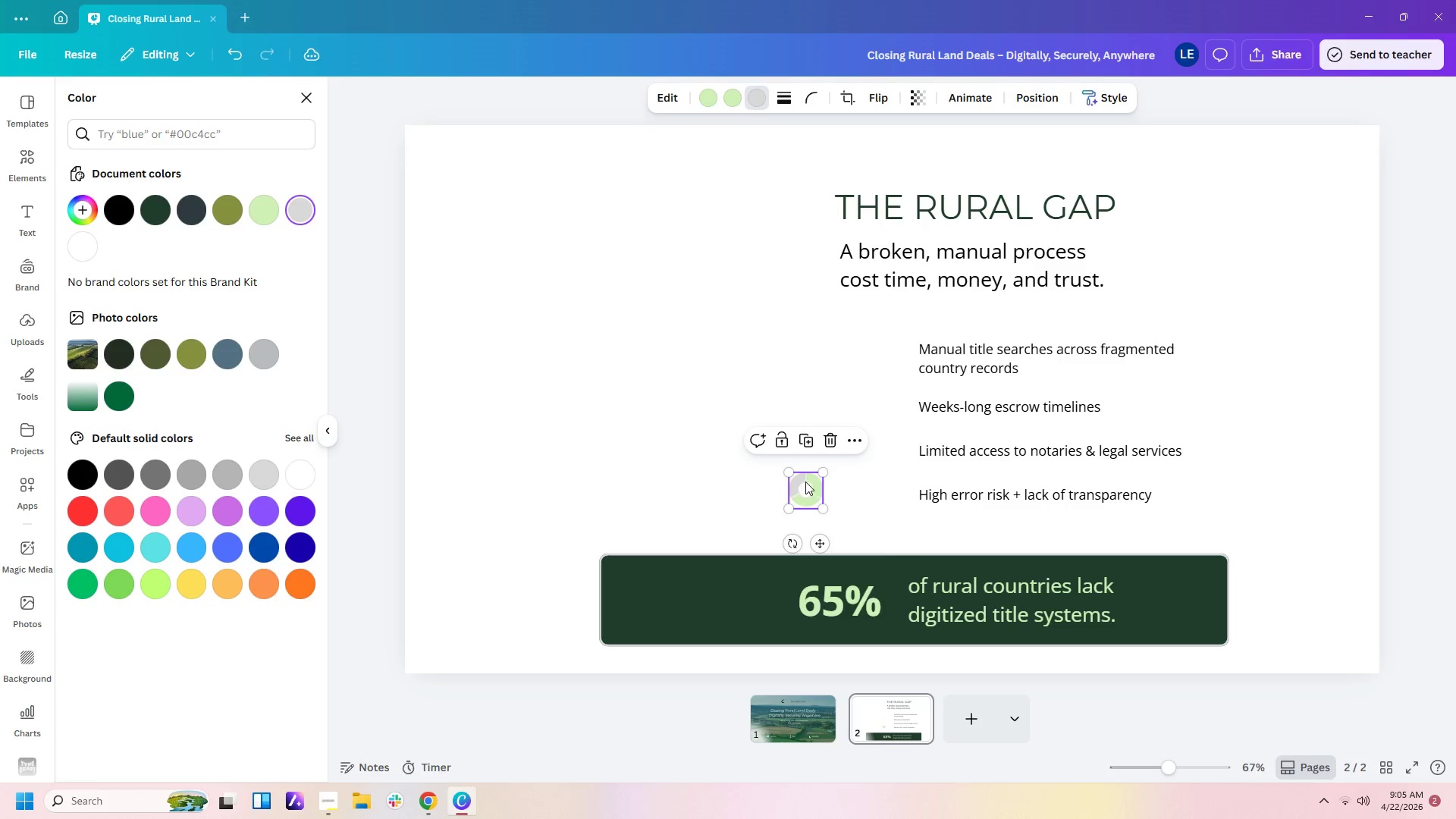 
left_click_drag(start_coordinate=[805, 482], to_coordinate=[769, 593])
 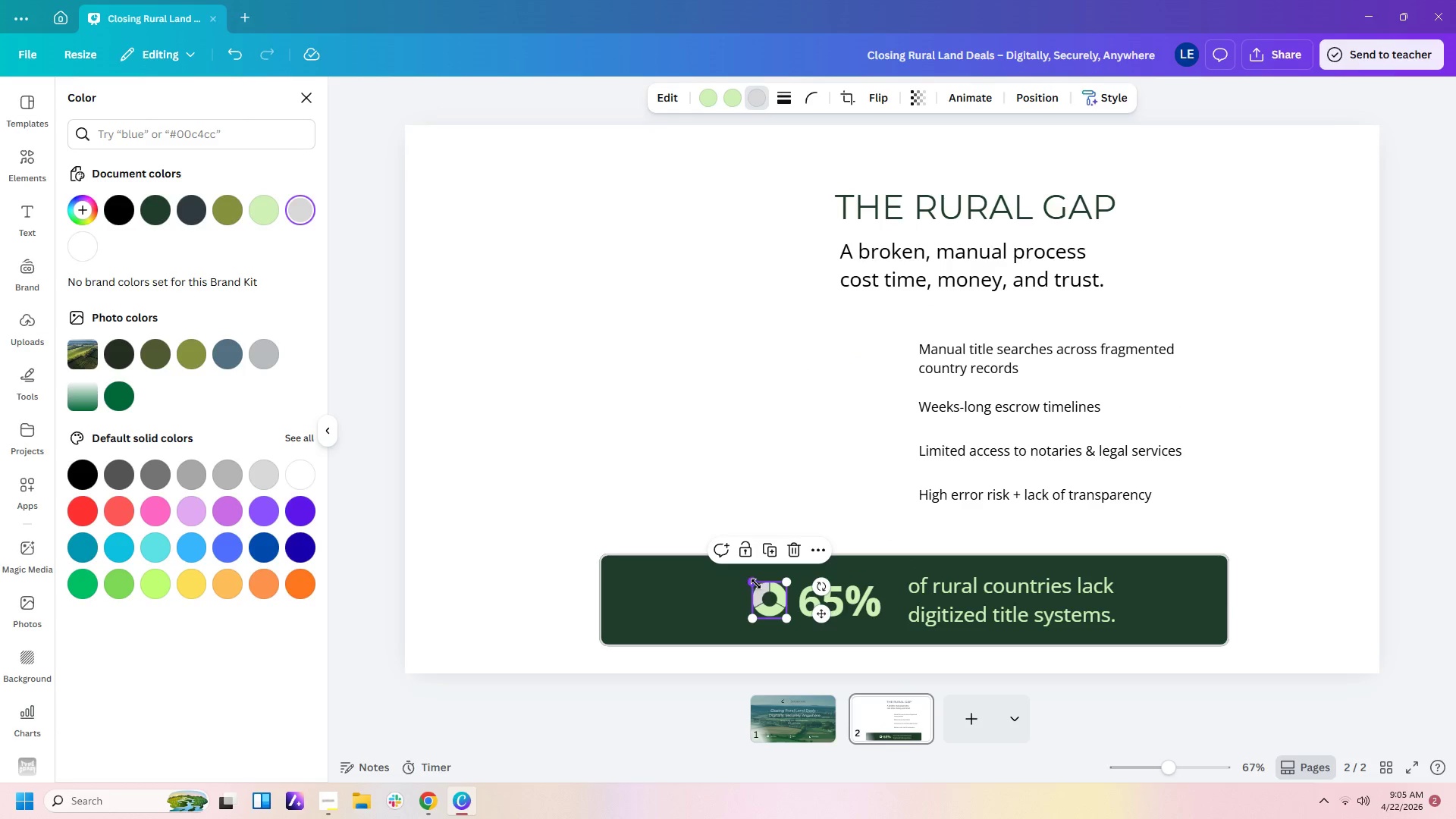 
left_click_drag(start_coordinate=[755, 583], to_coordinate=[743, 576])
 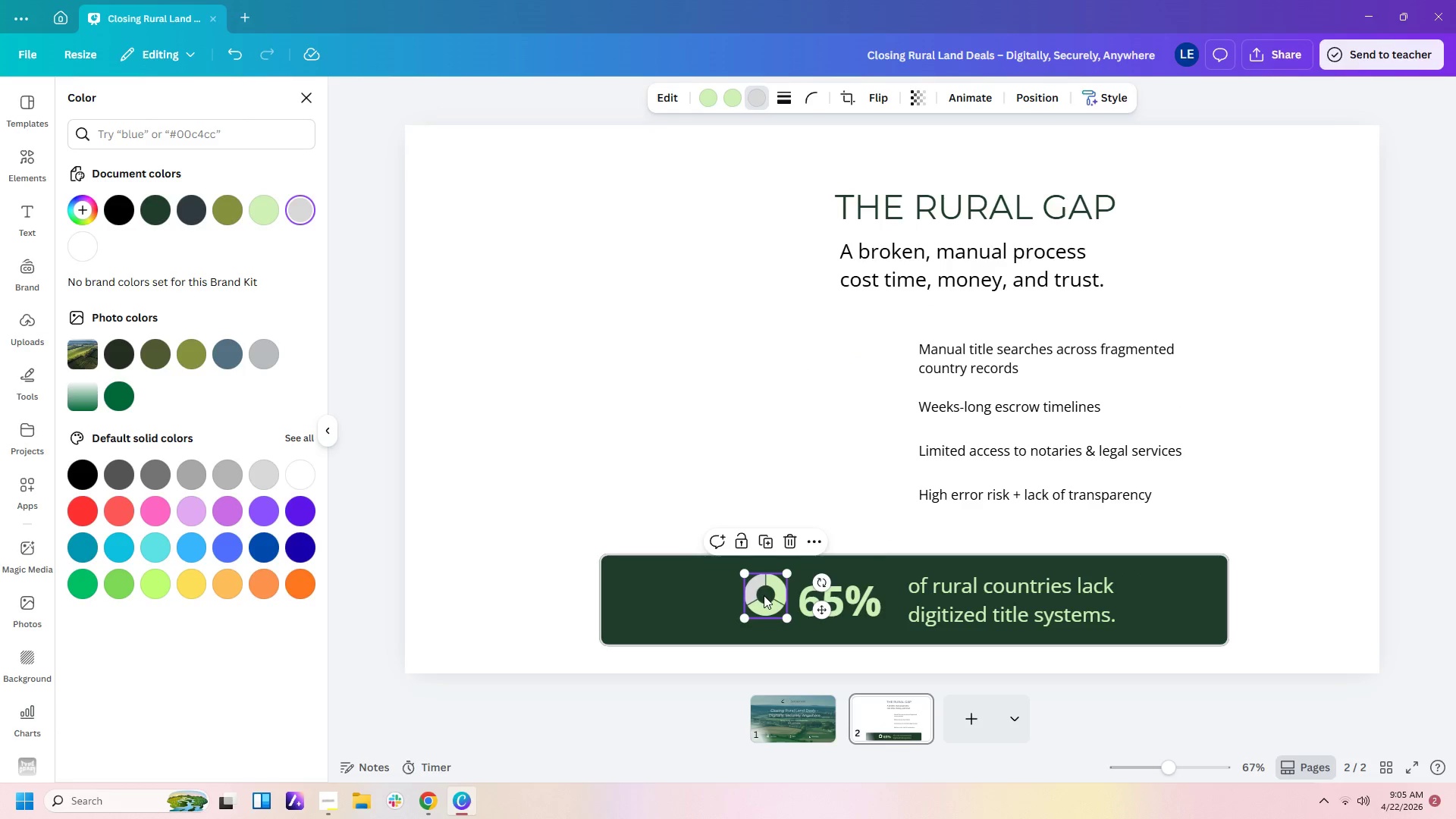 
left_click_drag(start_coordinate=[764, 595], to_coordinate=[758, 601])
 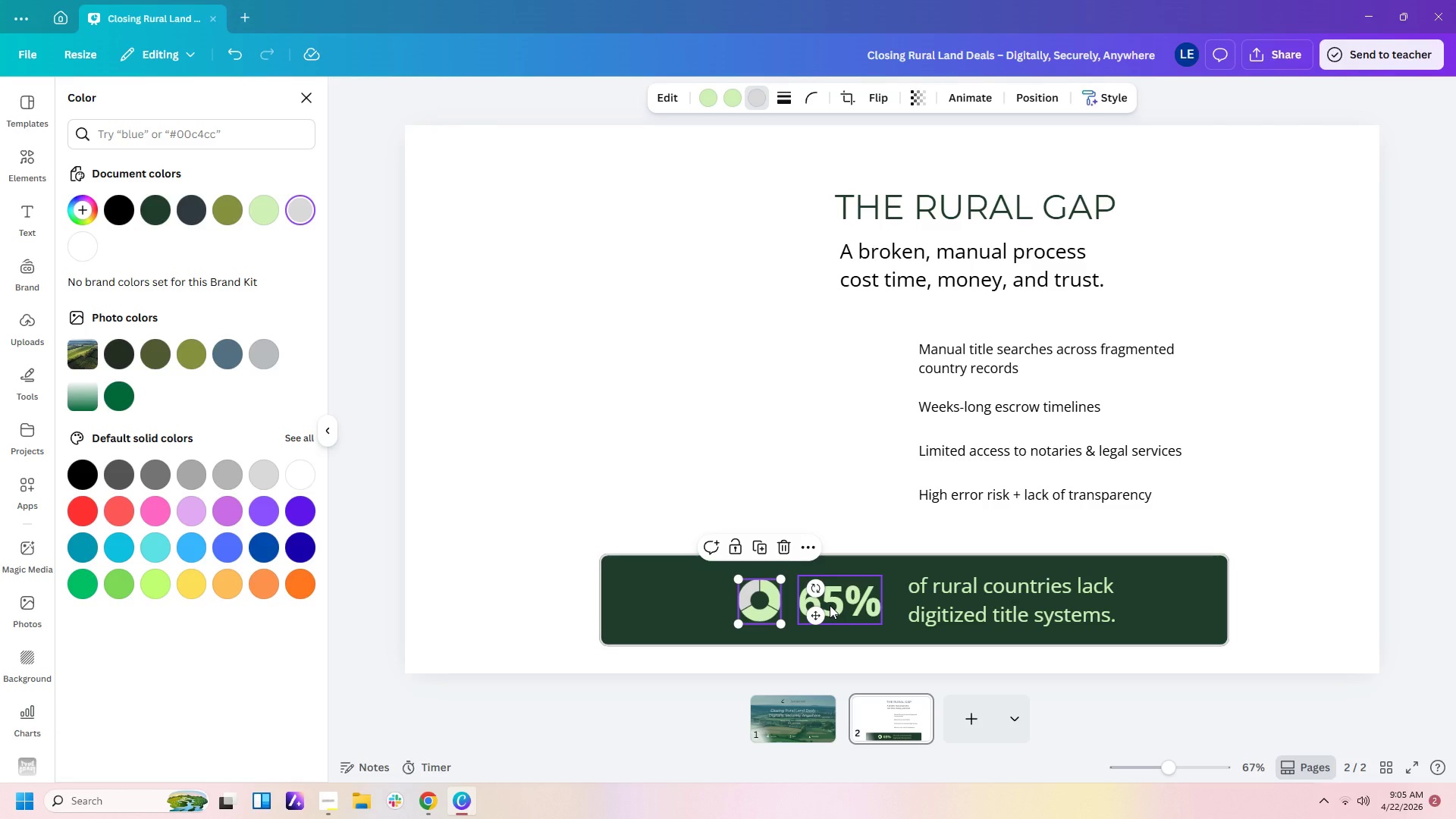 
left_click_drag(start_coordinate=[830, 604], to_coordinate=[821, 604])
 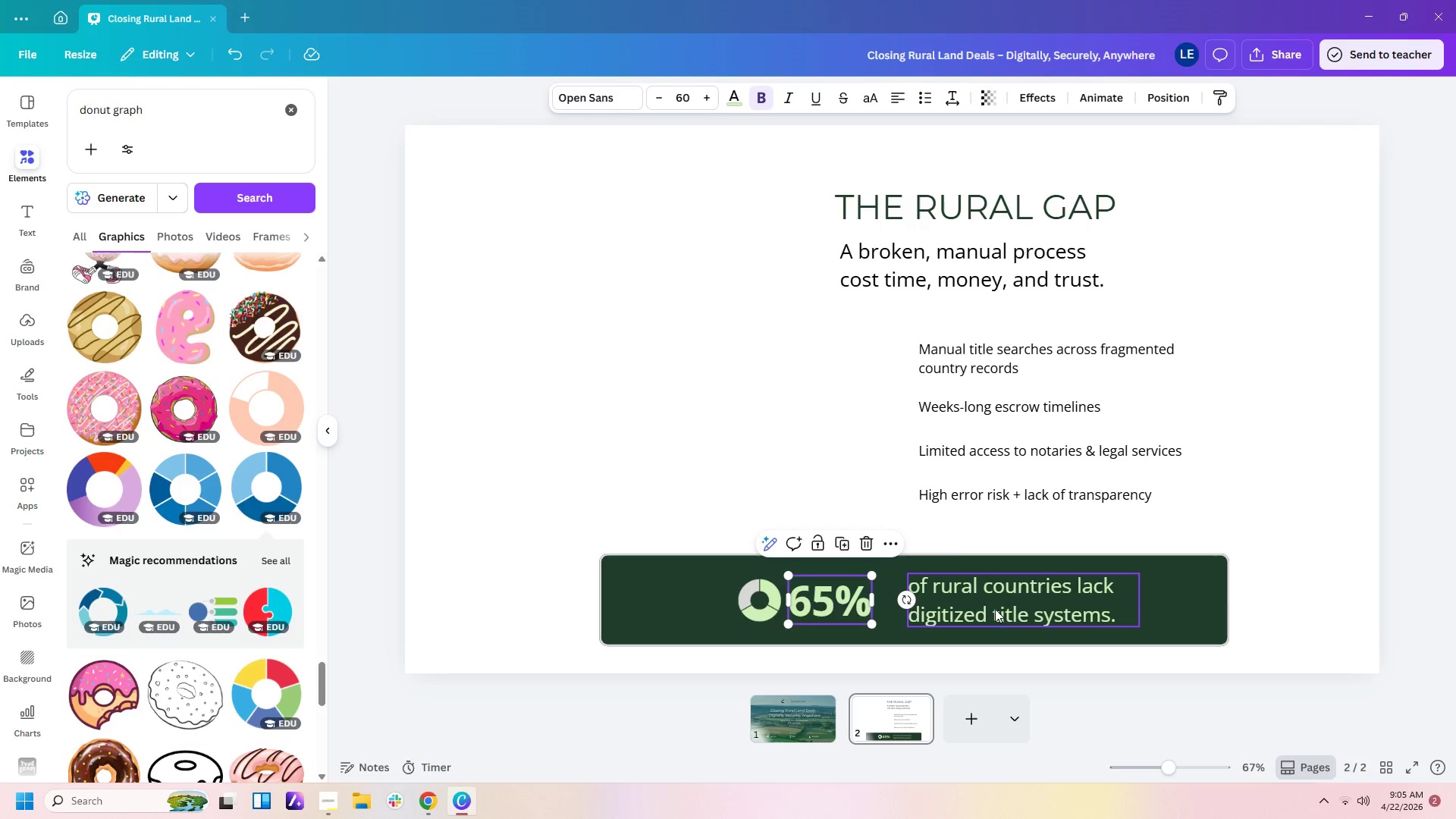 
left_click_drag(start_coordinate=[1006, 609], to_coordinate=[1002, 612])
 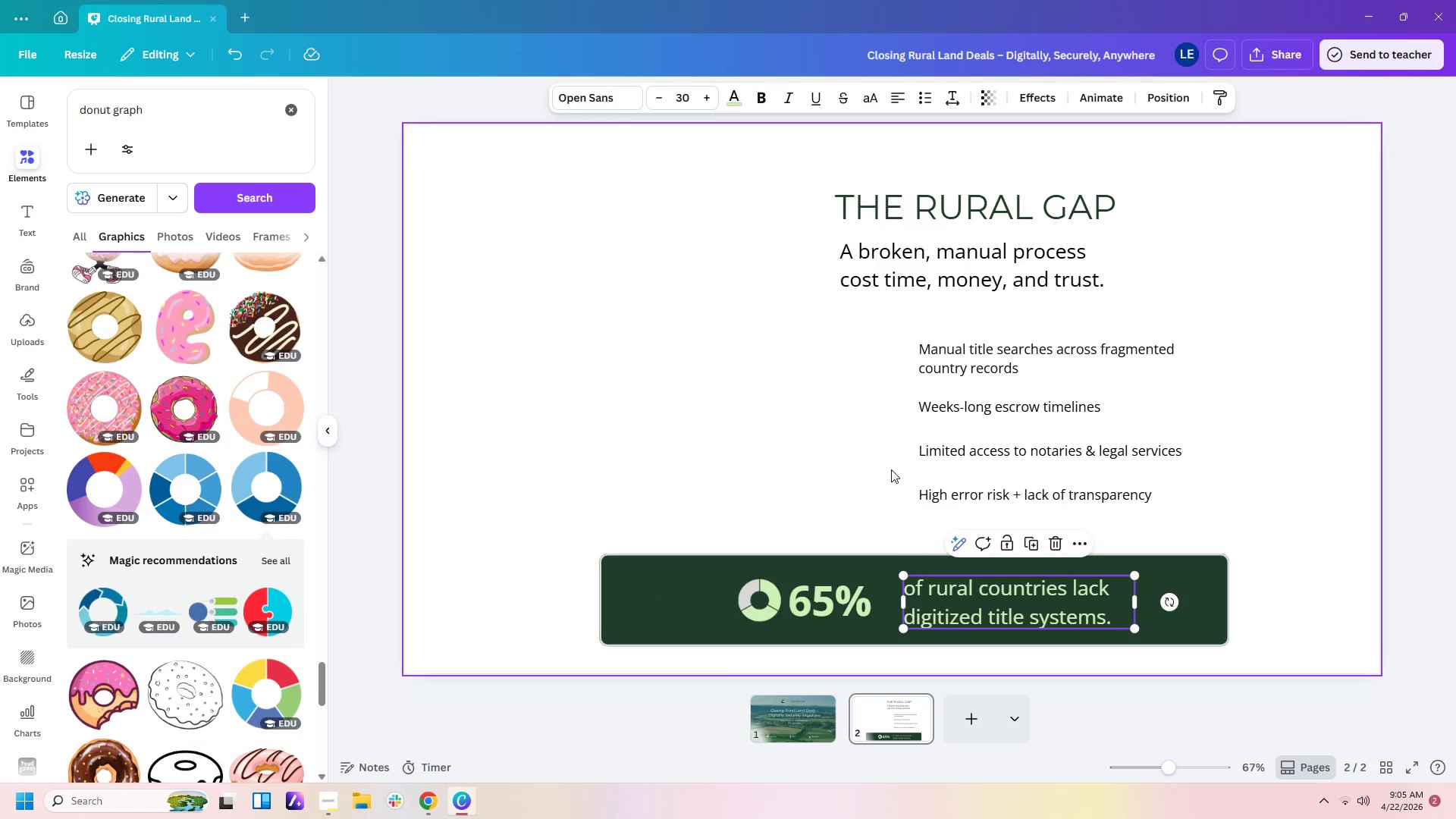 
left_click([891, 469])
 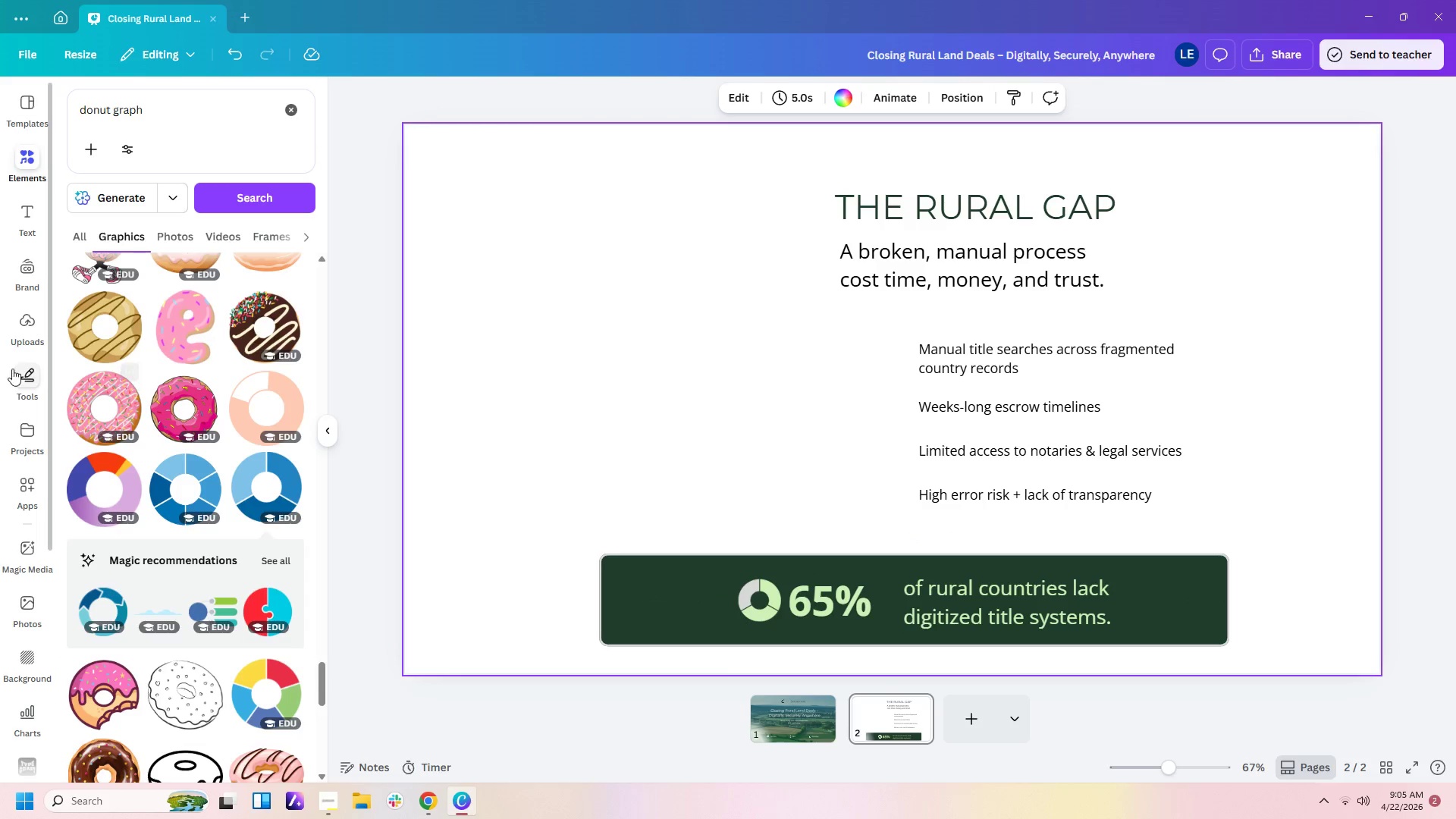 
left_click([22, 373])
 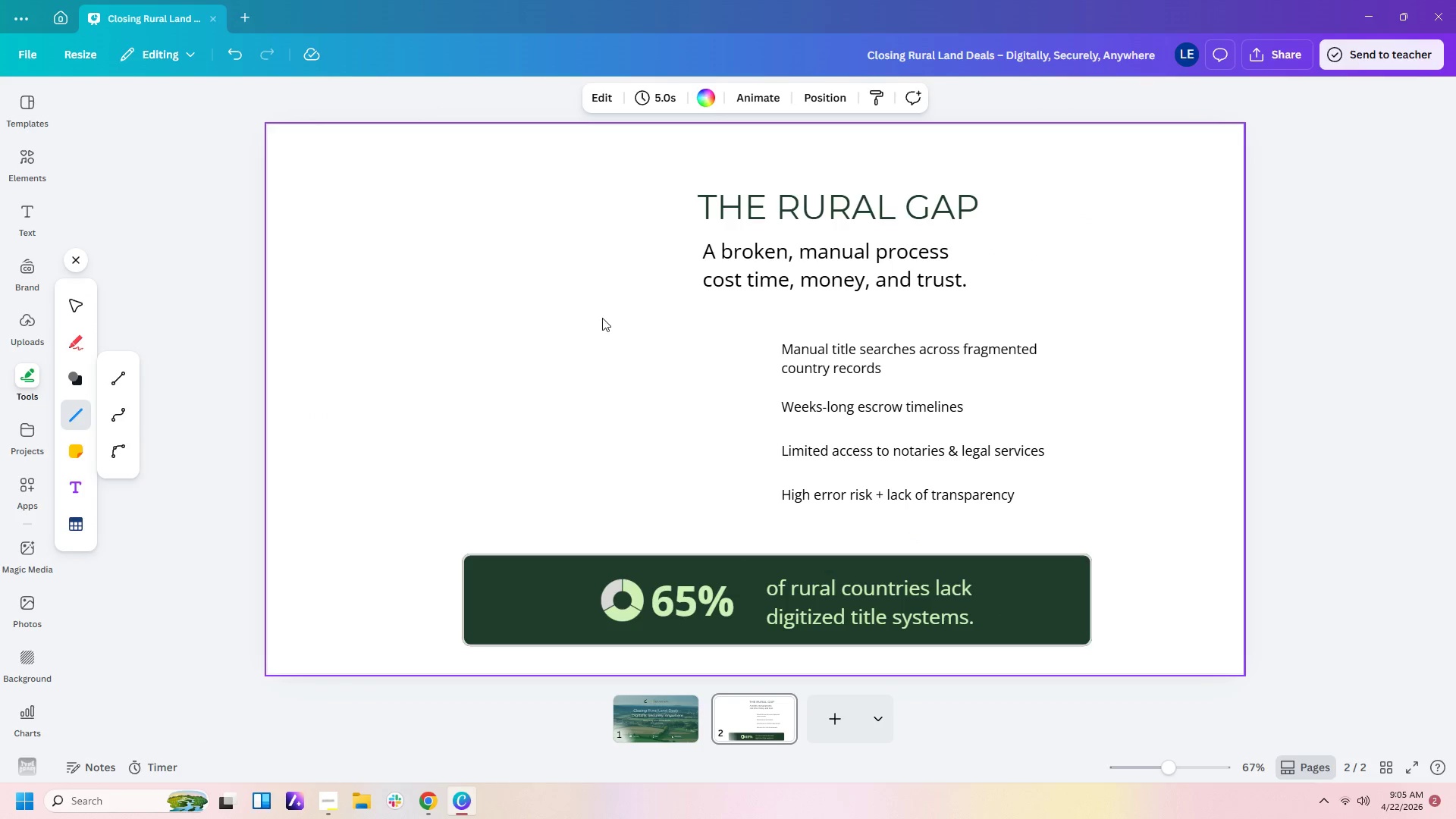 
left_click([114, 381])
 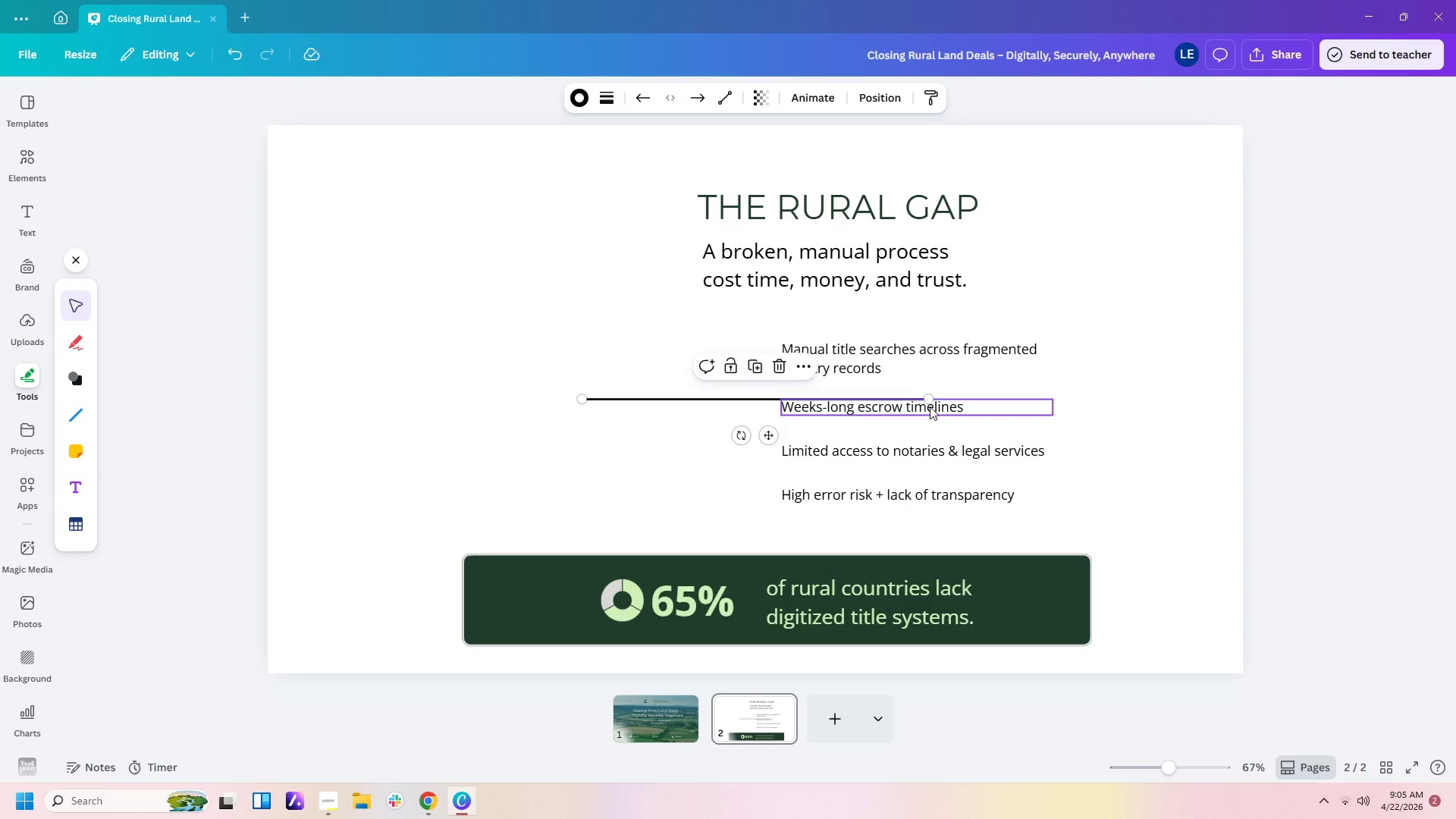 
left_click_drag(start_coordinate=[930, 401], to_coordinate=[583, 457])
 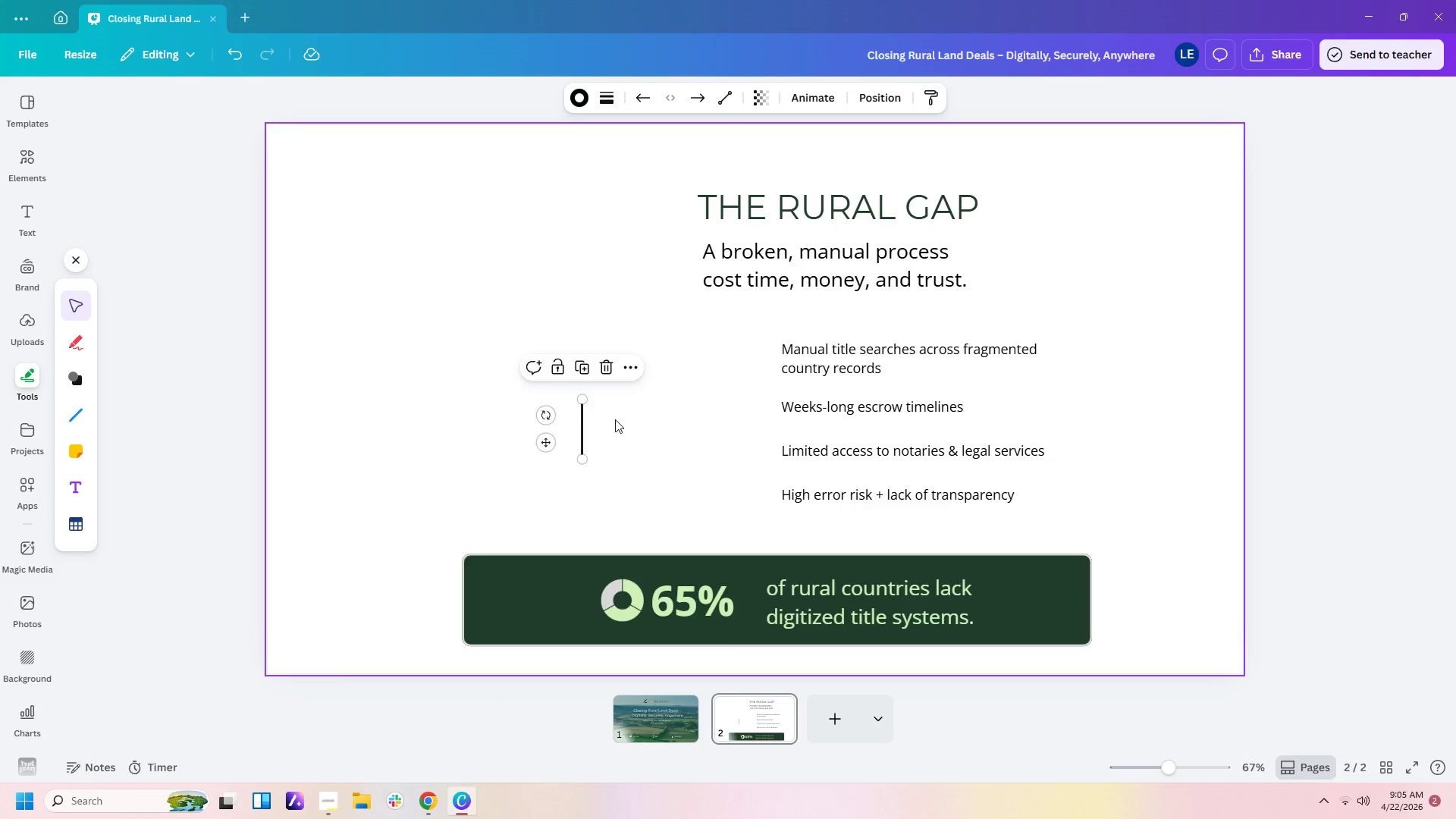 
left_click([615, 419])
 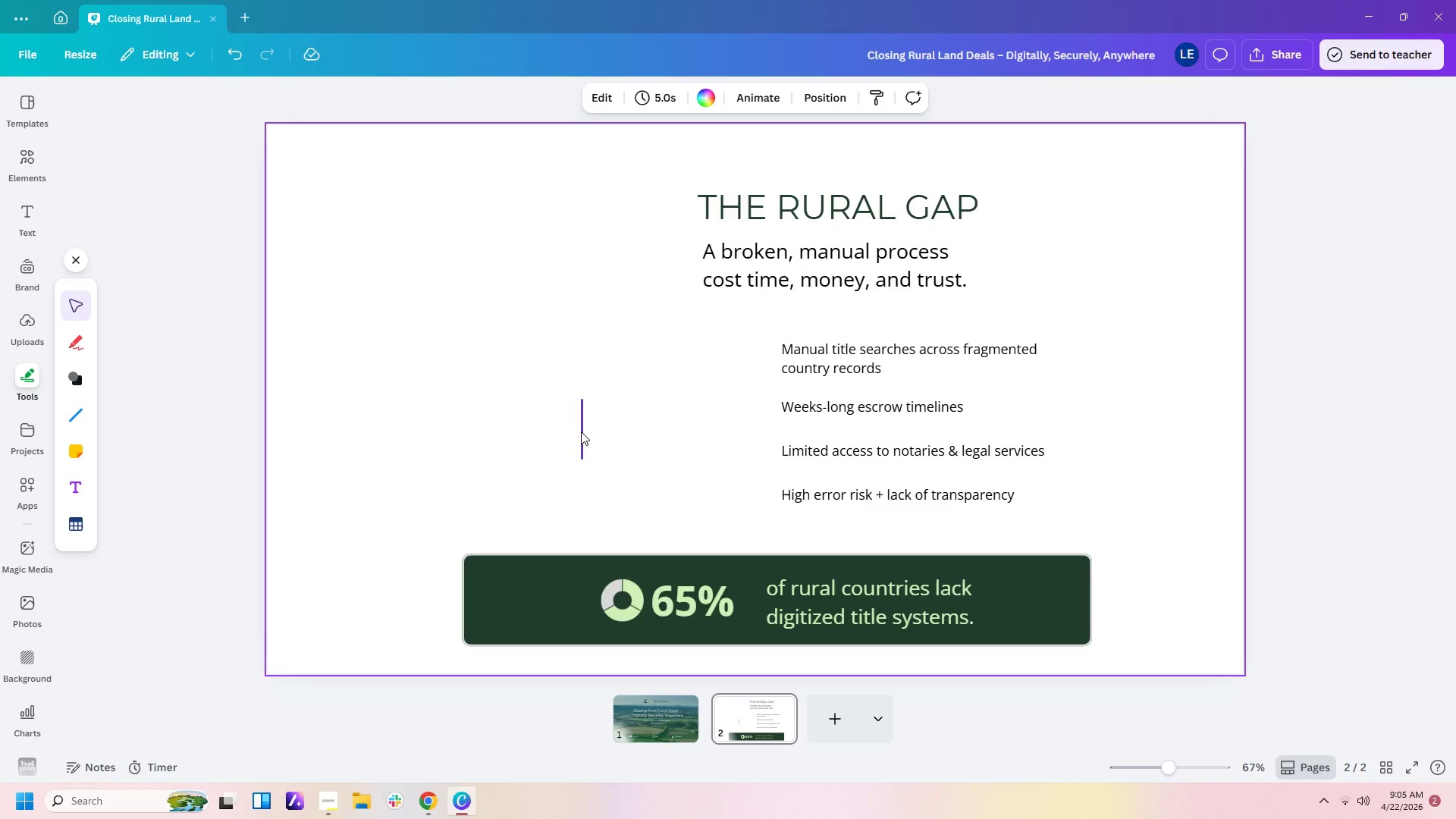 
left_click_drag(start_coordinate=[581, 431], to_coordinate=[751, 600])
 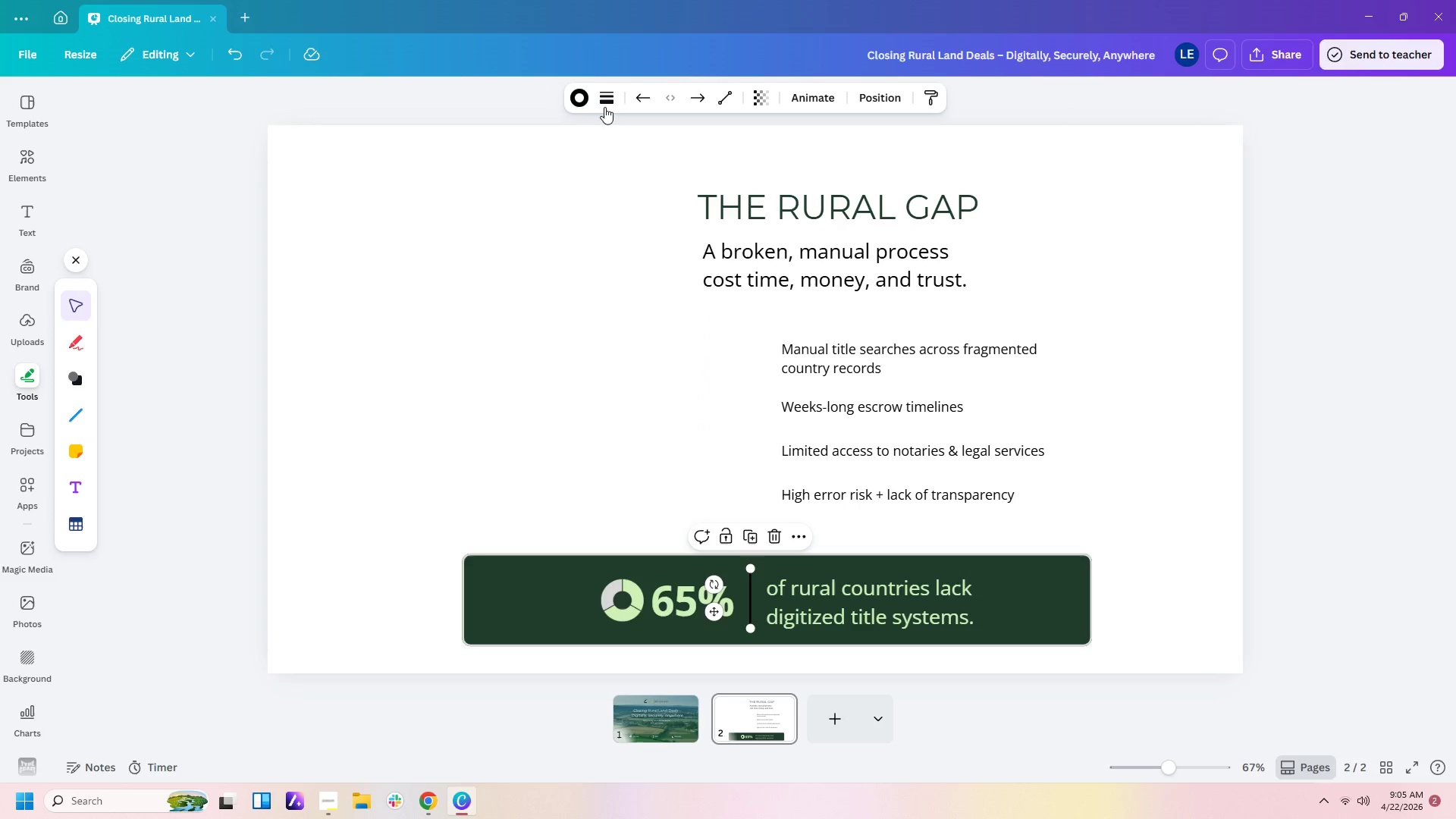 
left_click([579, 99])
 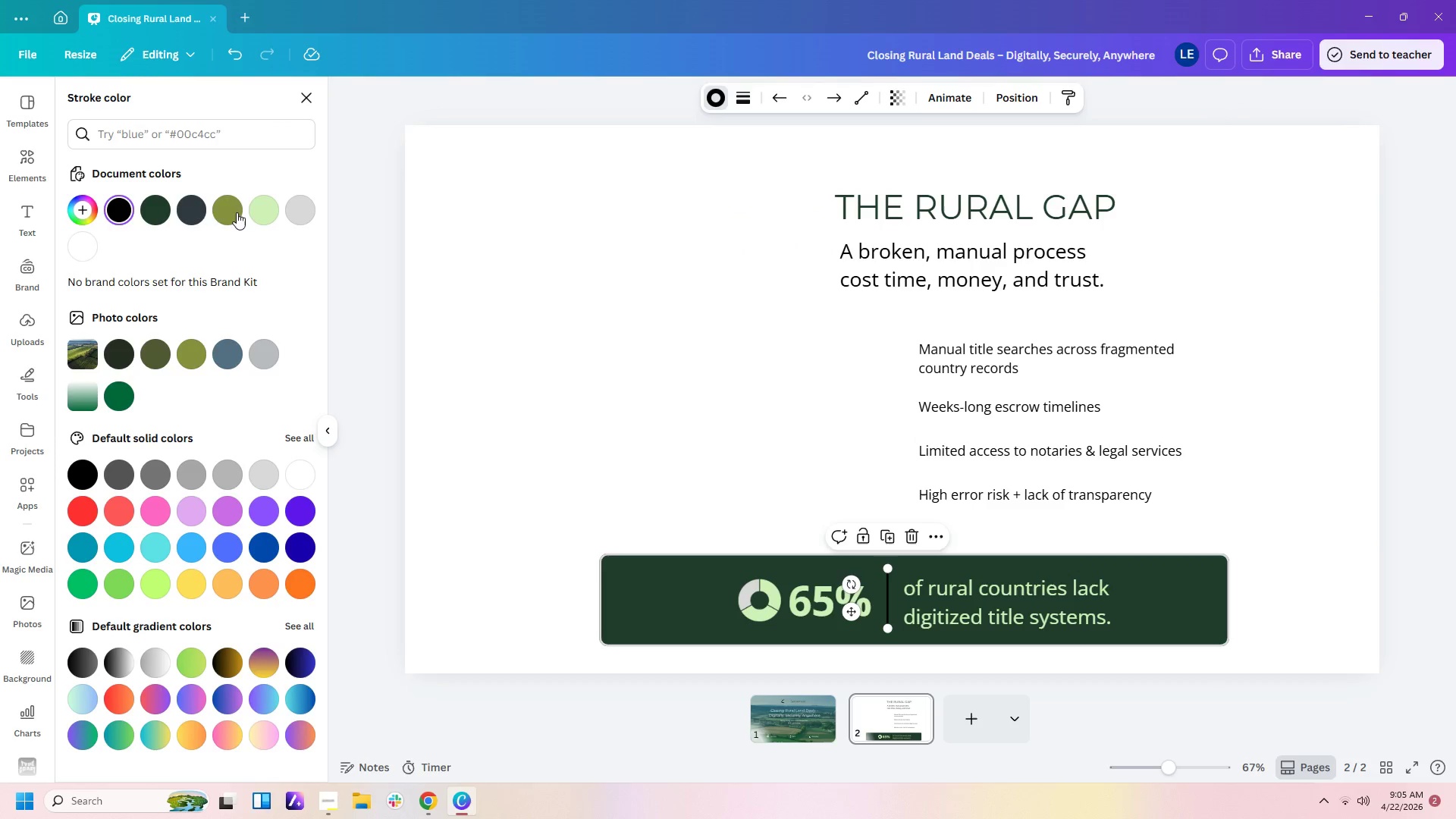 
left_click([267, 209])
 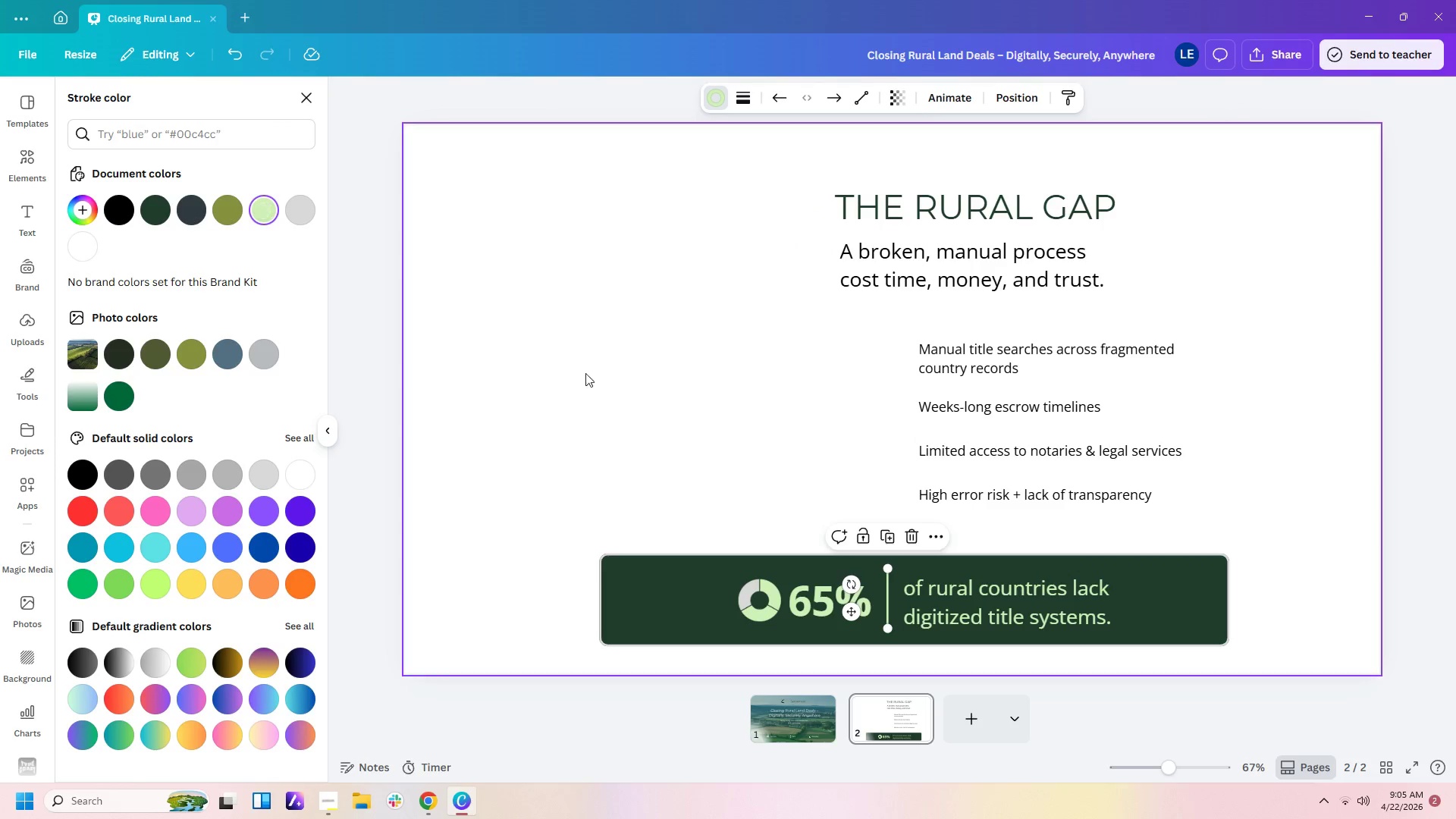 
left_click([692, 403])
 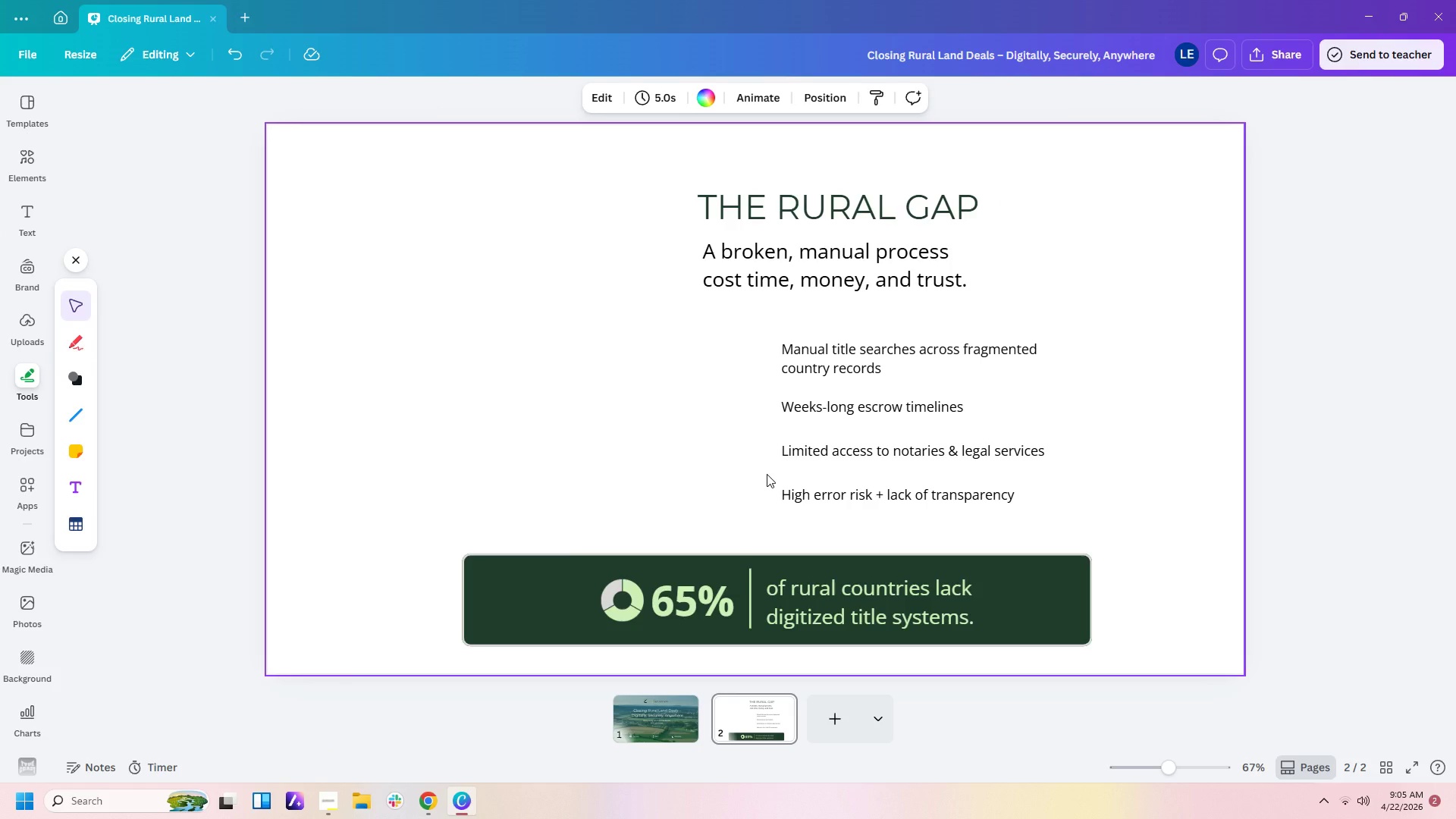 
wait(14.67)
 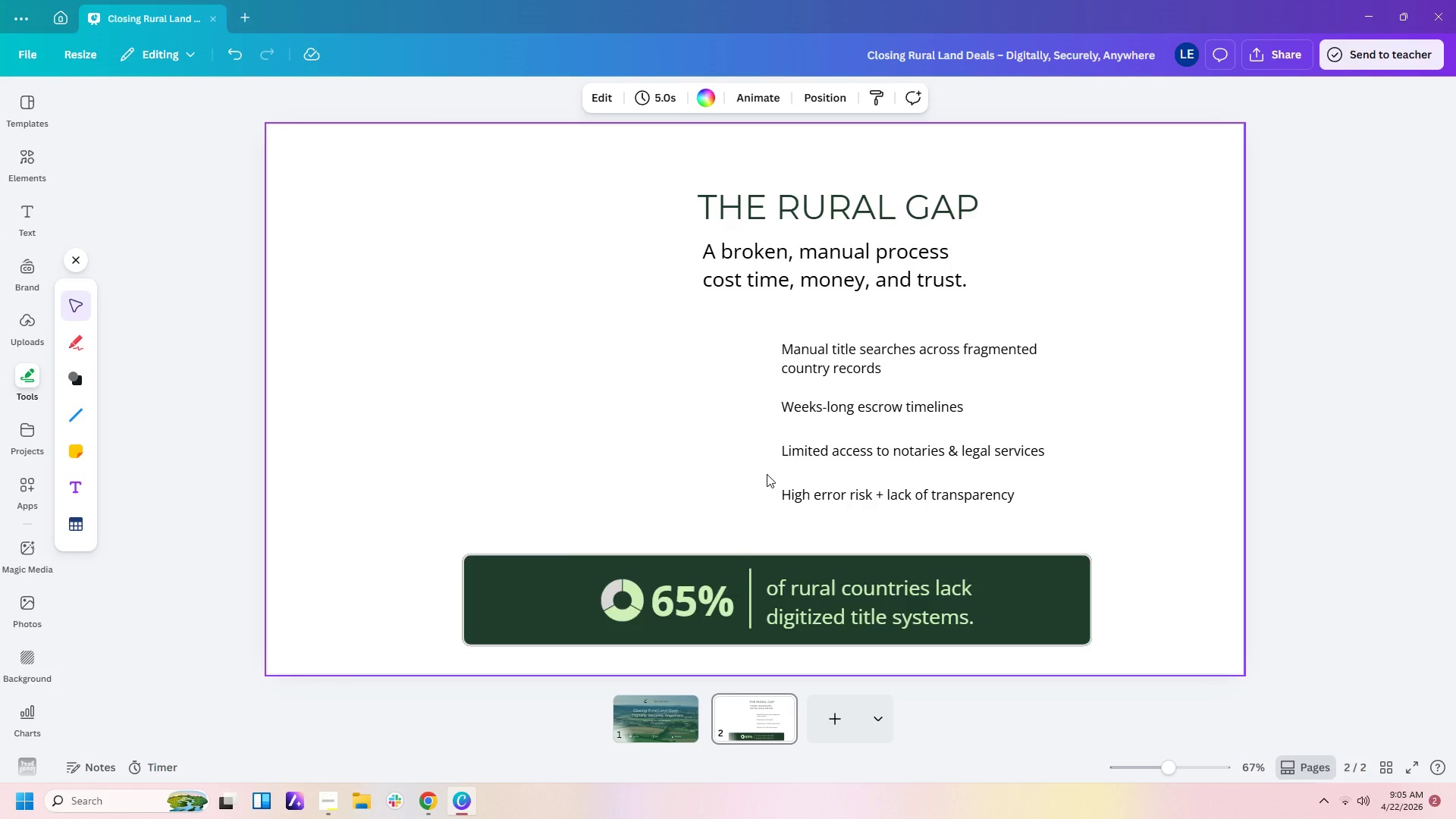 
scroll: coordinate [767, 474], scroll_direction: up, amount: 1.0
 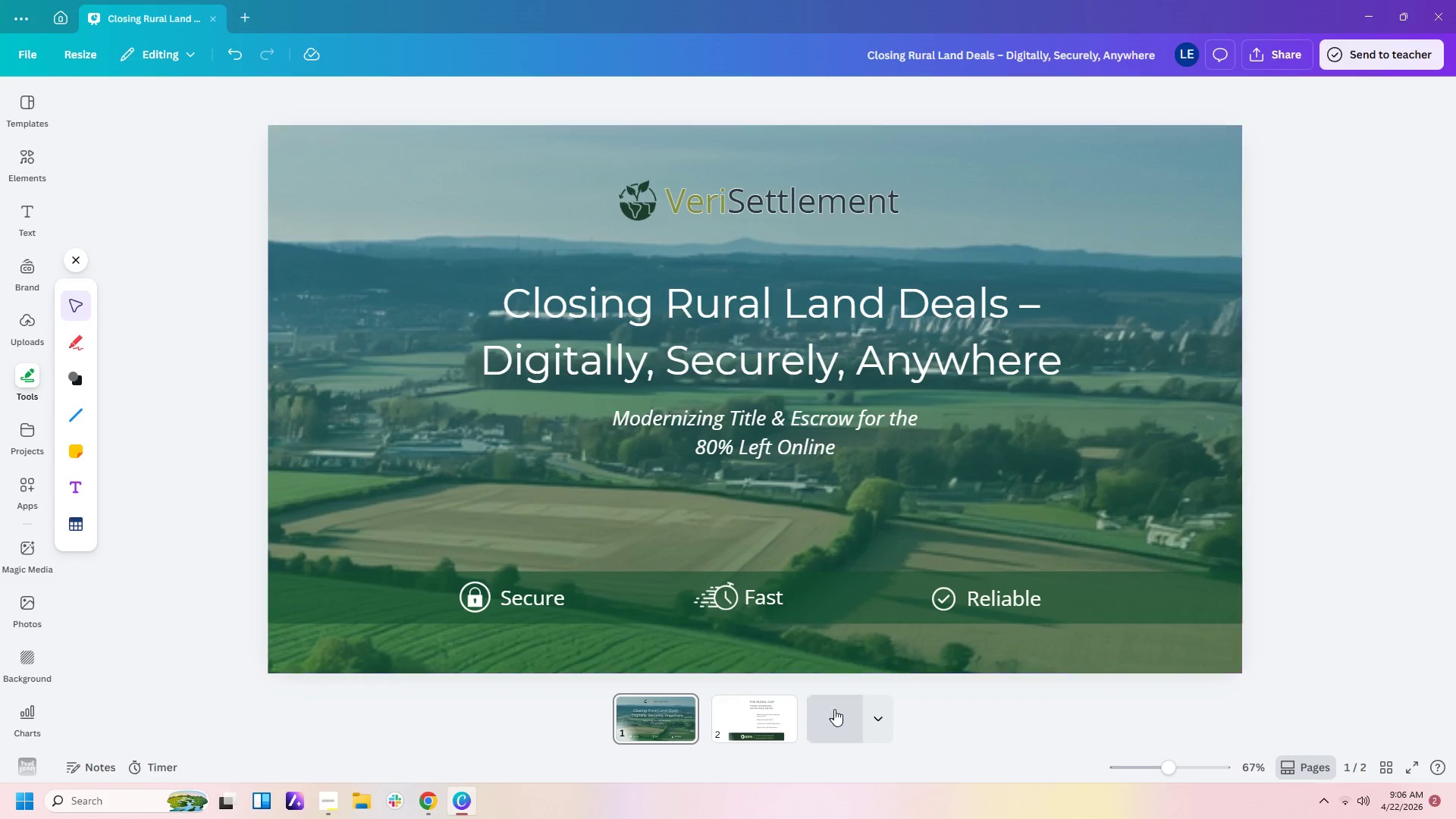 
left_click([759, 717])
 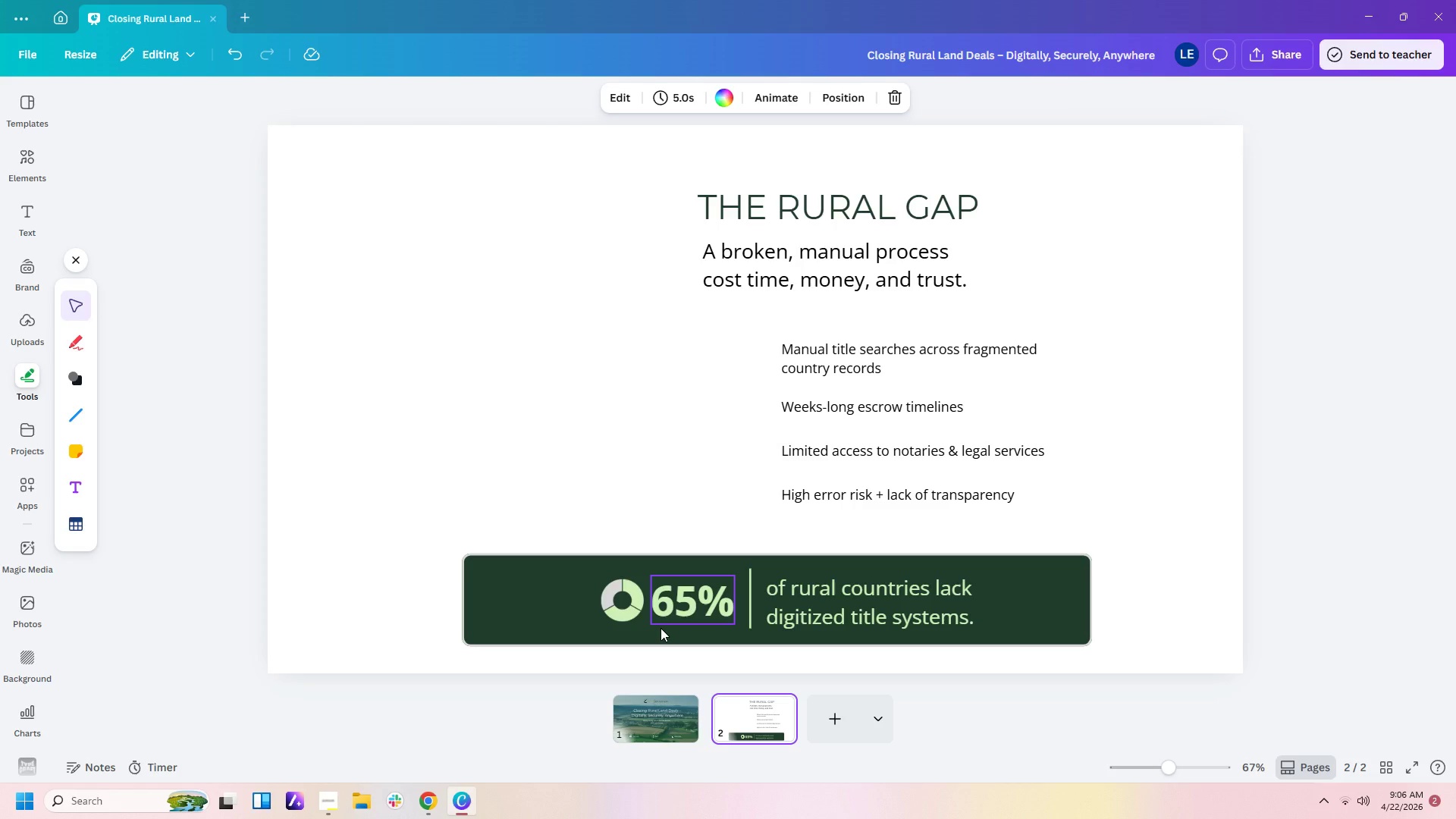 
wait(18.5)
 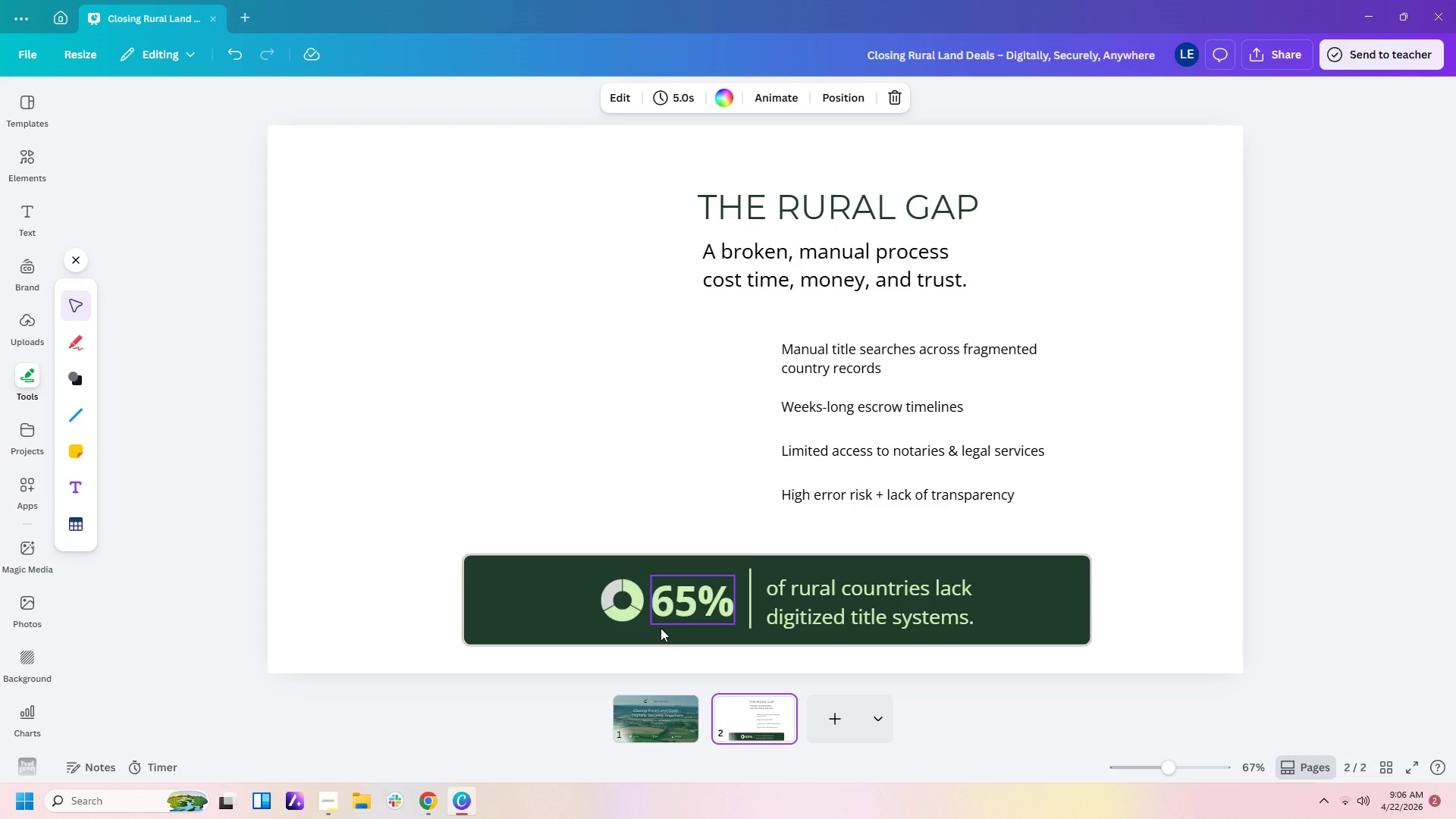 
left_click([27, 583])
 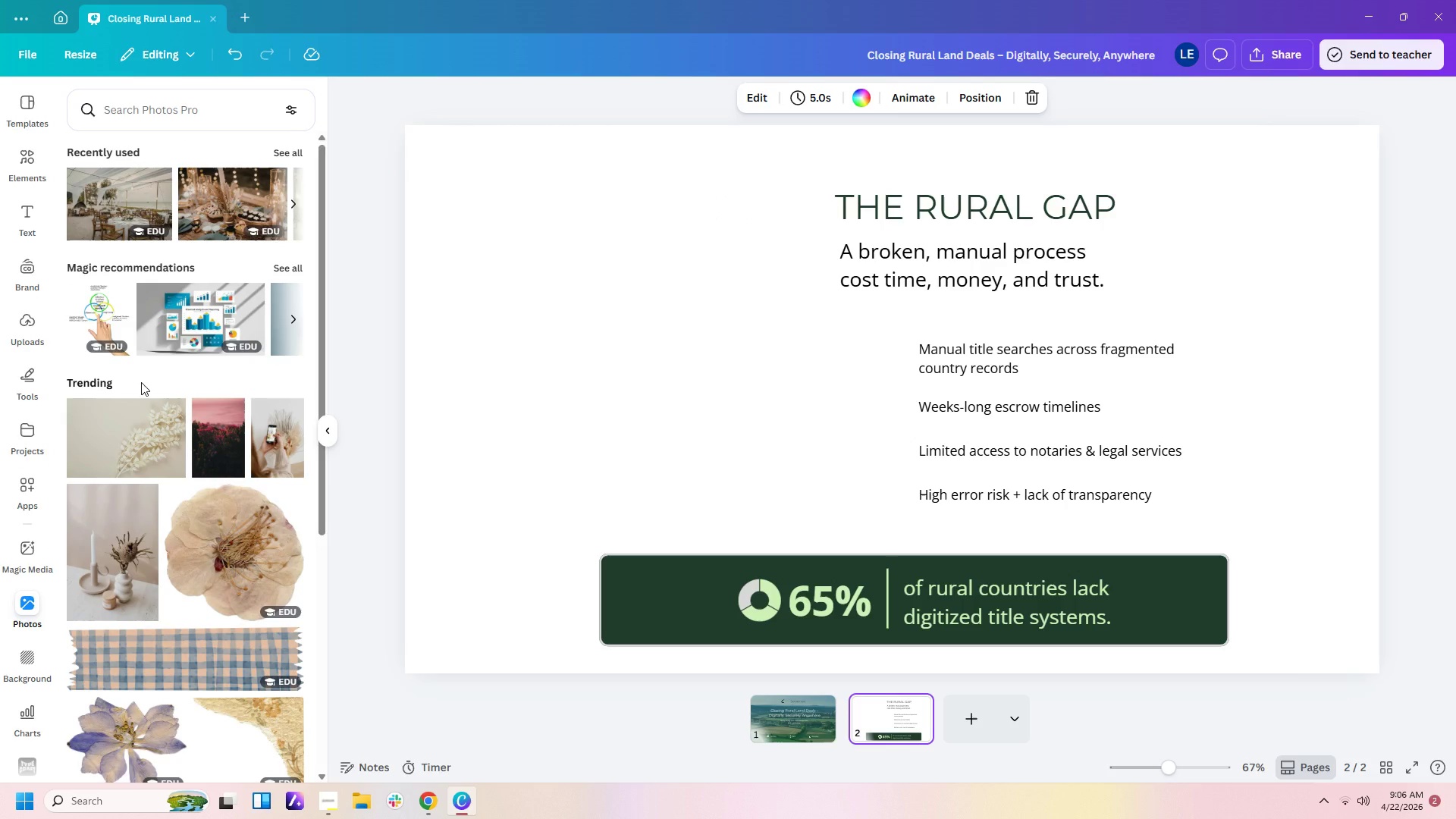 
wait(9.09)
 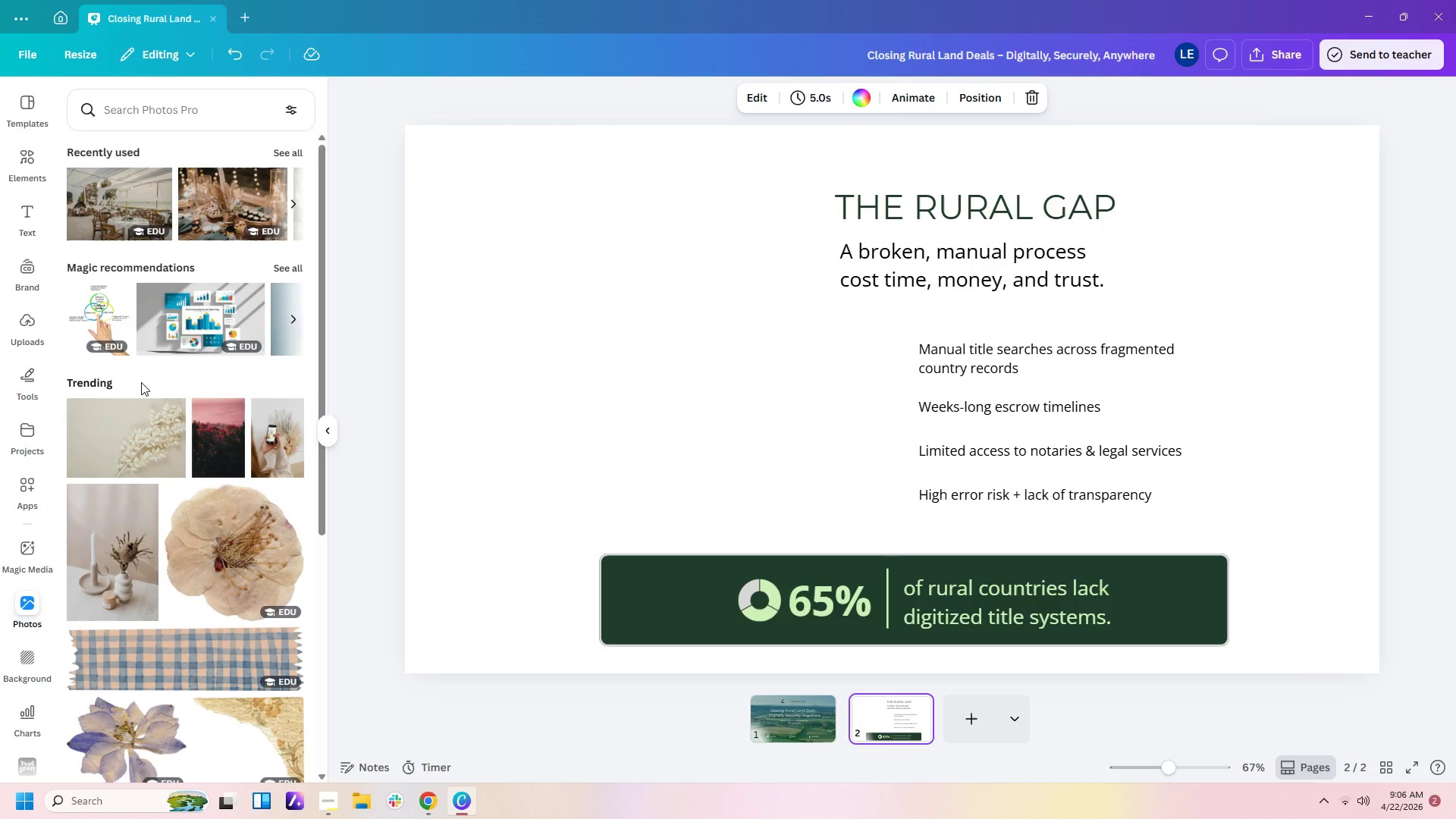 
left_click([21, 540])
 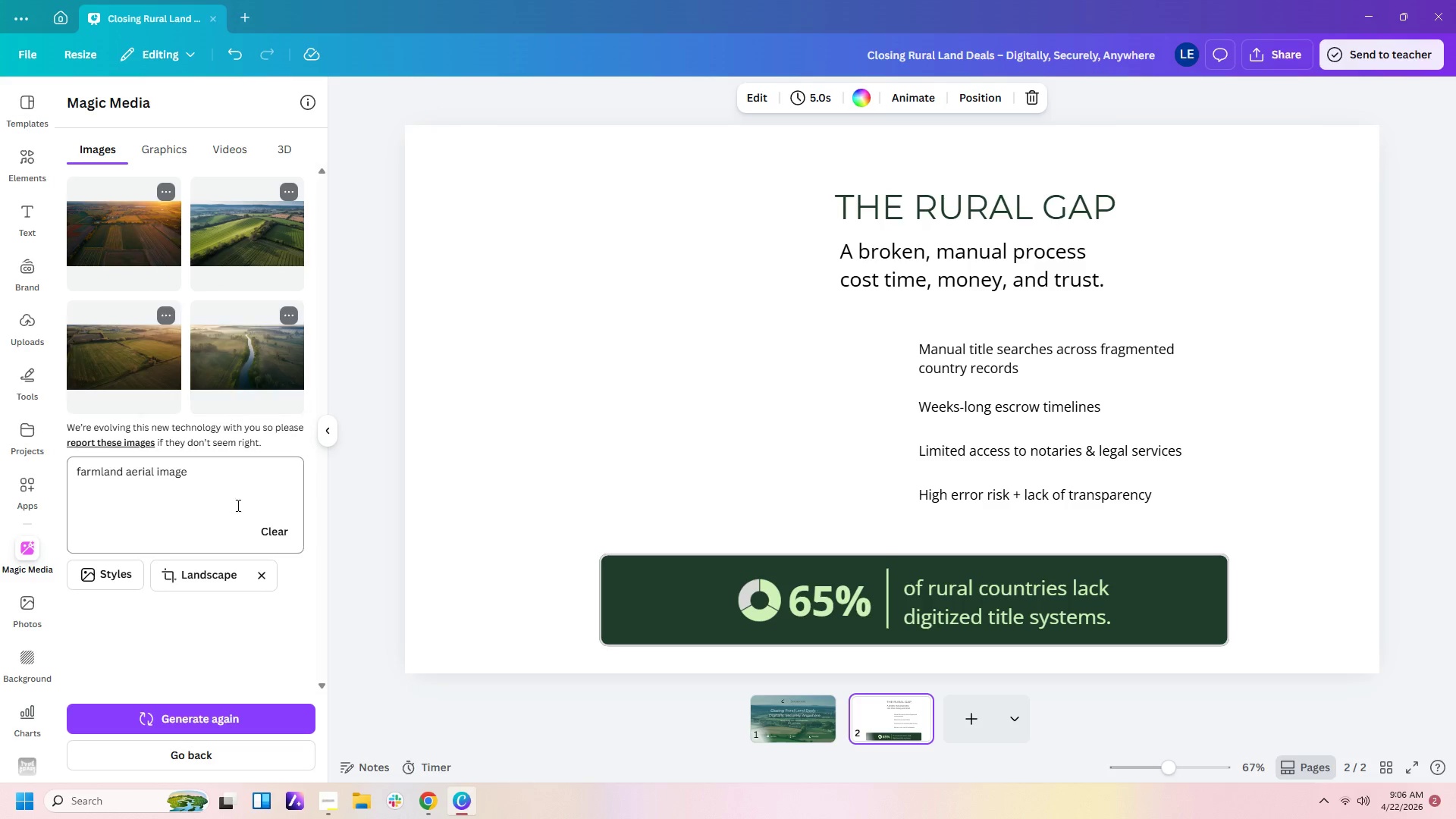 
left_click_drag(start_coordinate=[237, 471], to_coordinate=[0, 463])
 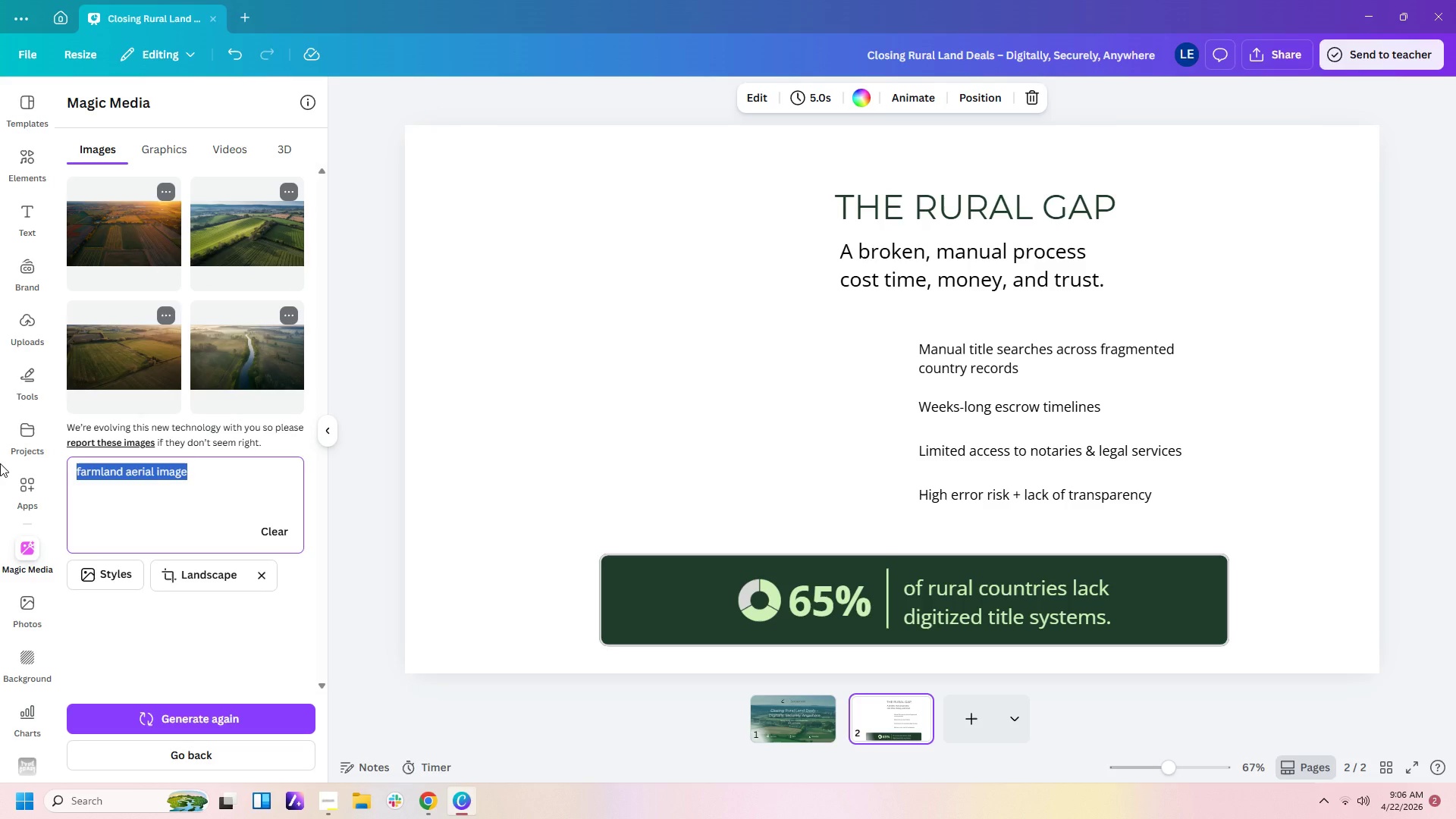 
wait(6.38)
 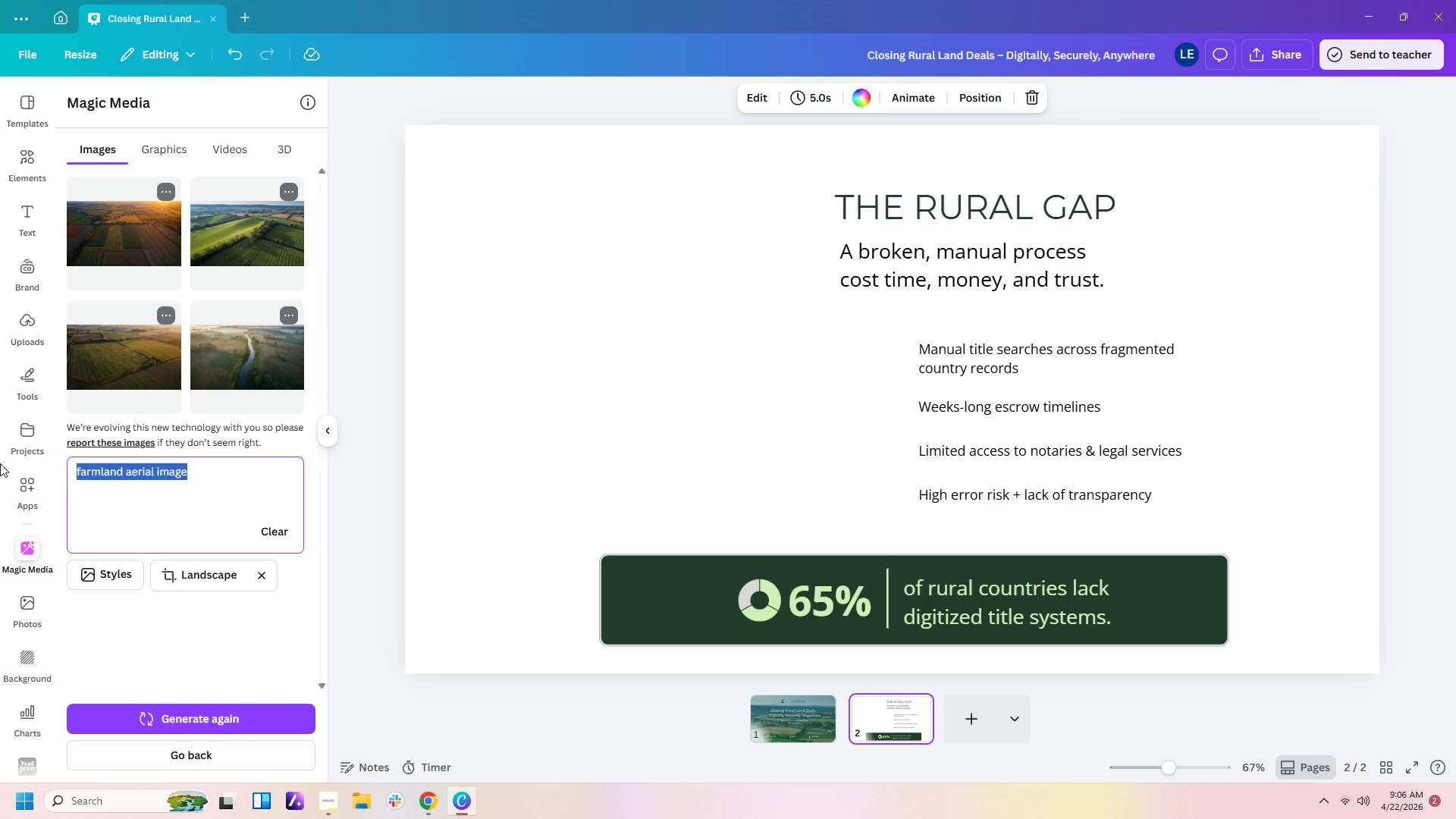 
type(image f)
key(Backspace)
type(of country records office/ paper stacks)
 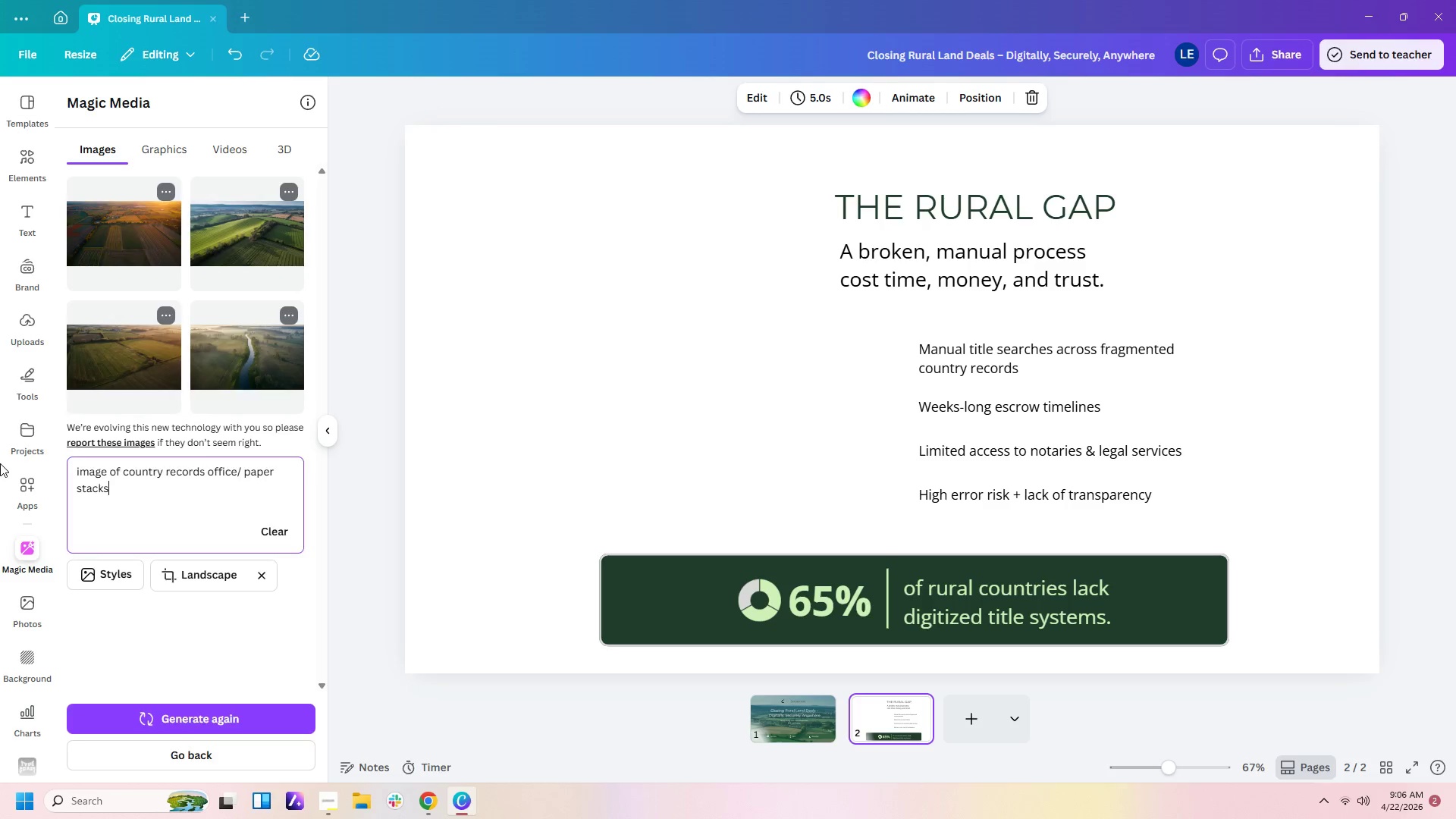 
key(Enter)
 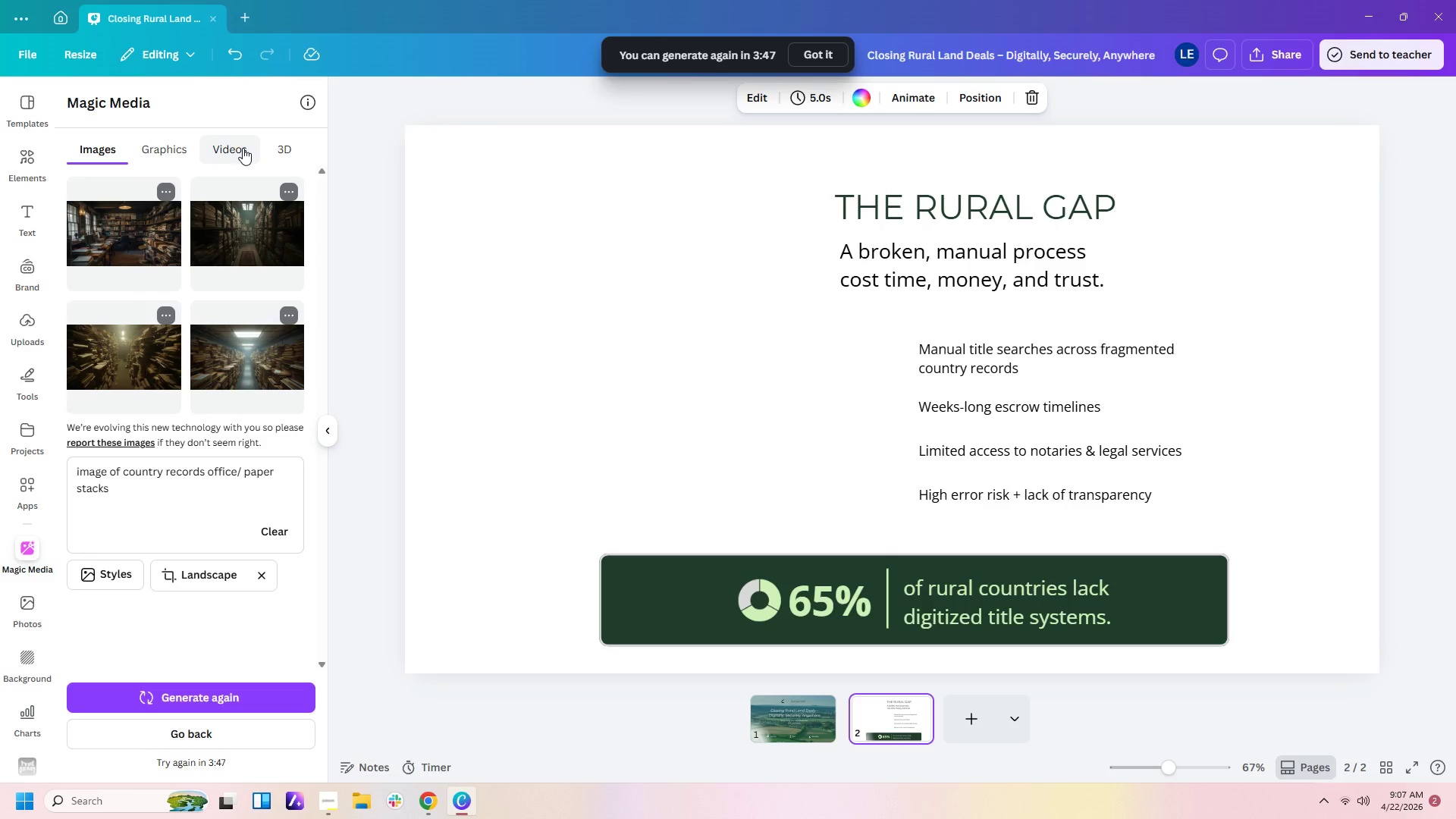 
wait(17.52)
 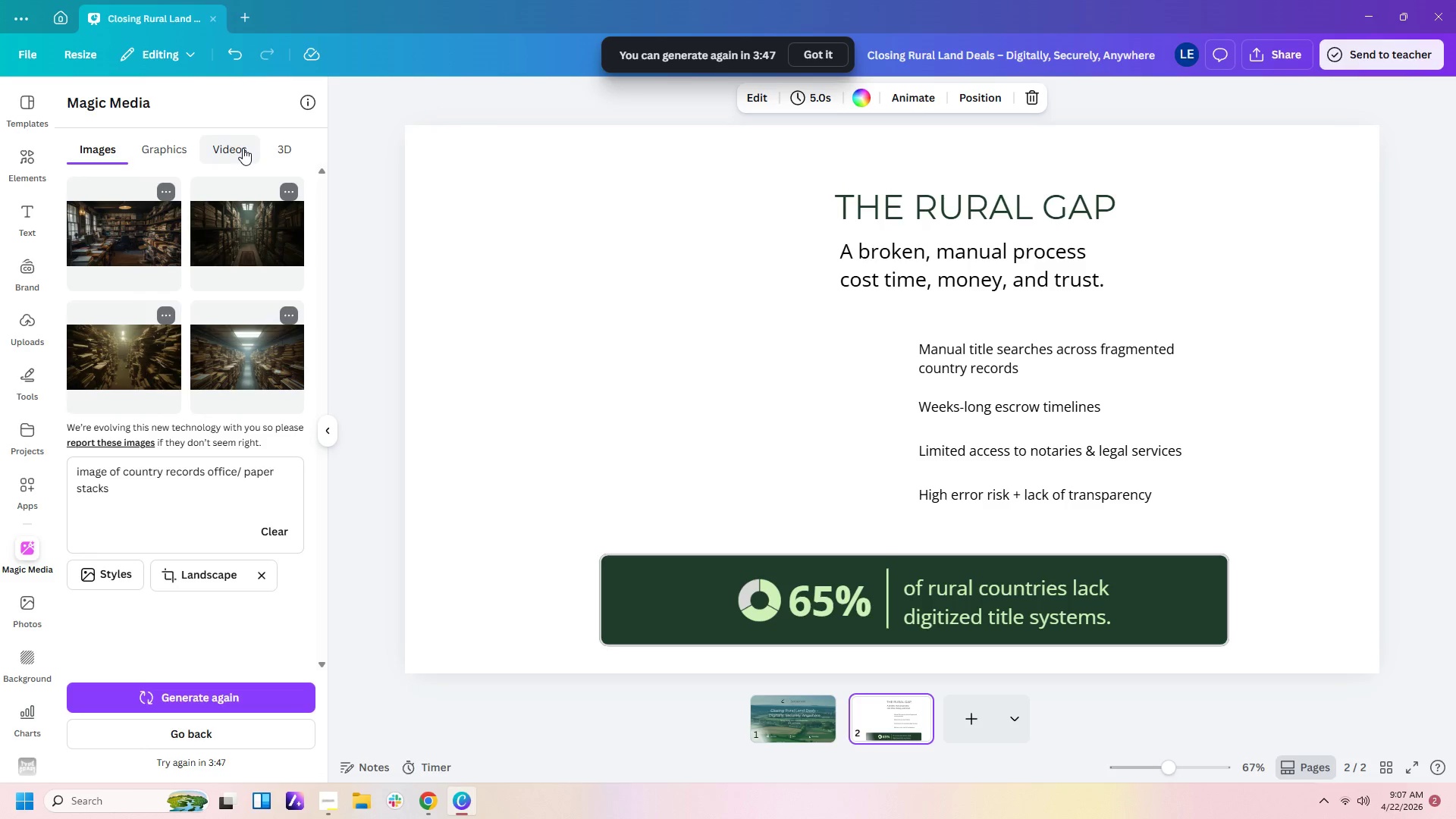 
left_click([112, 241])
 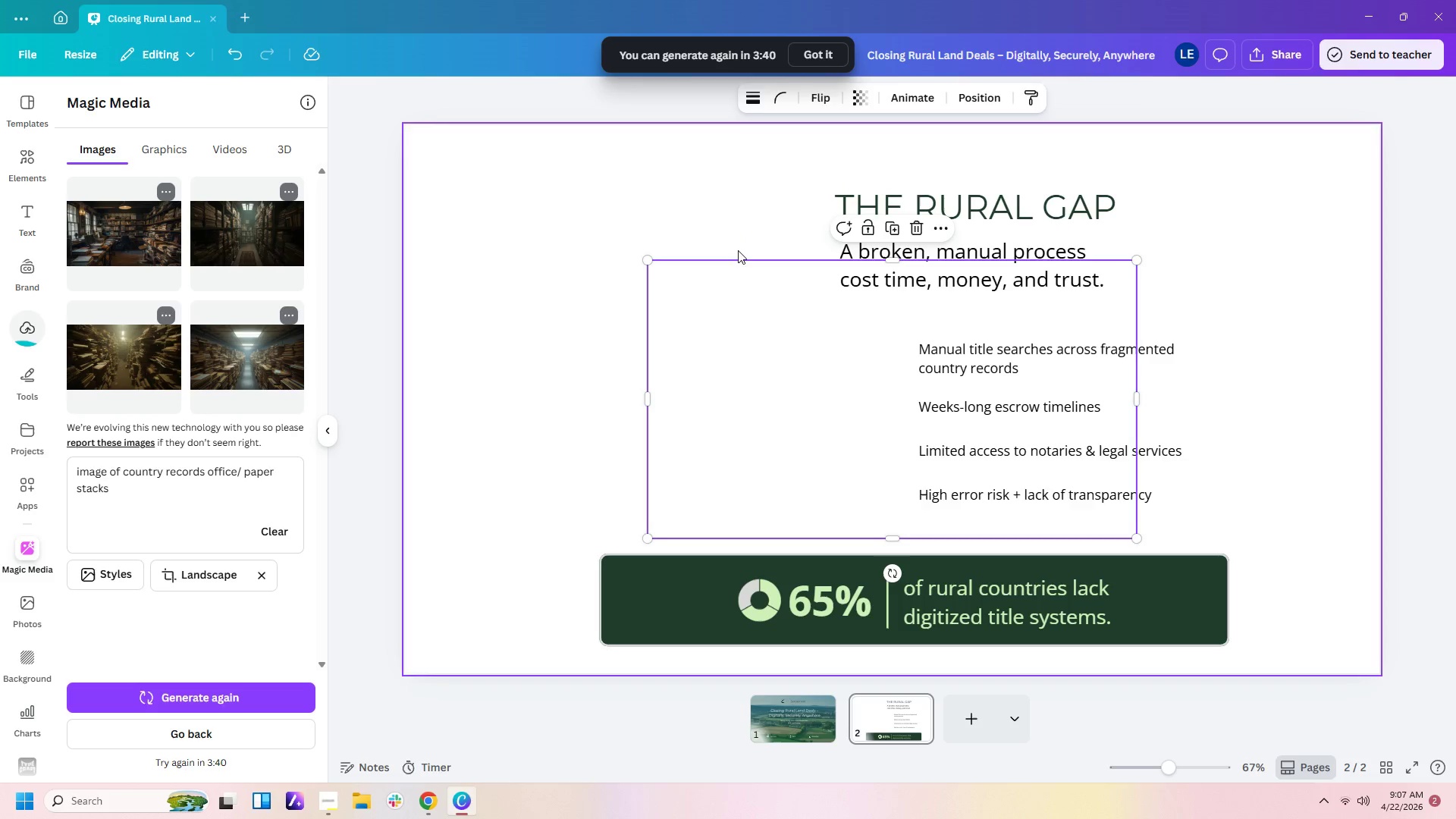 
left_click_drag(start_coordinate=[726, 337], to_coordinate=[541, 297])
 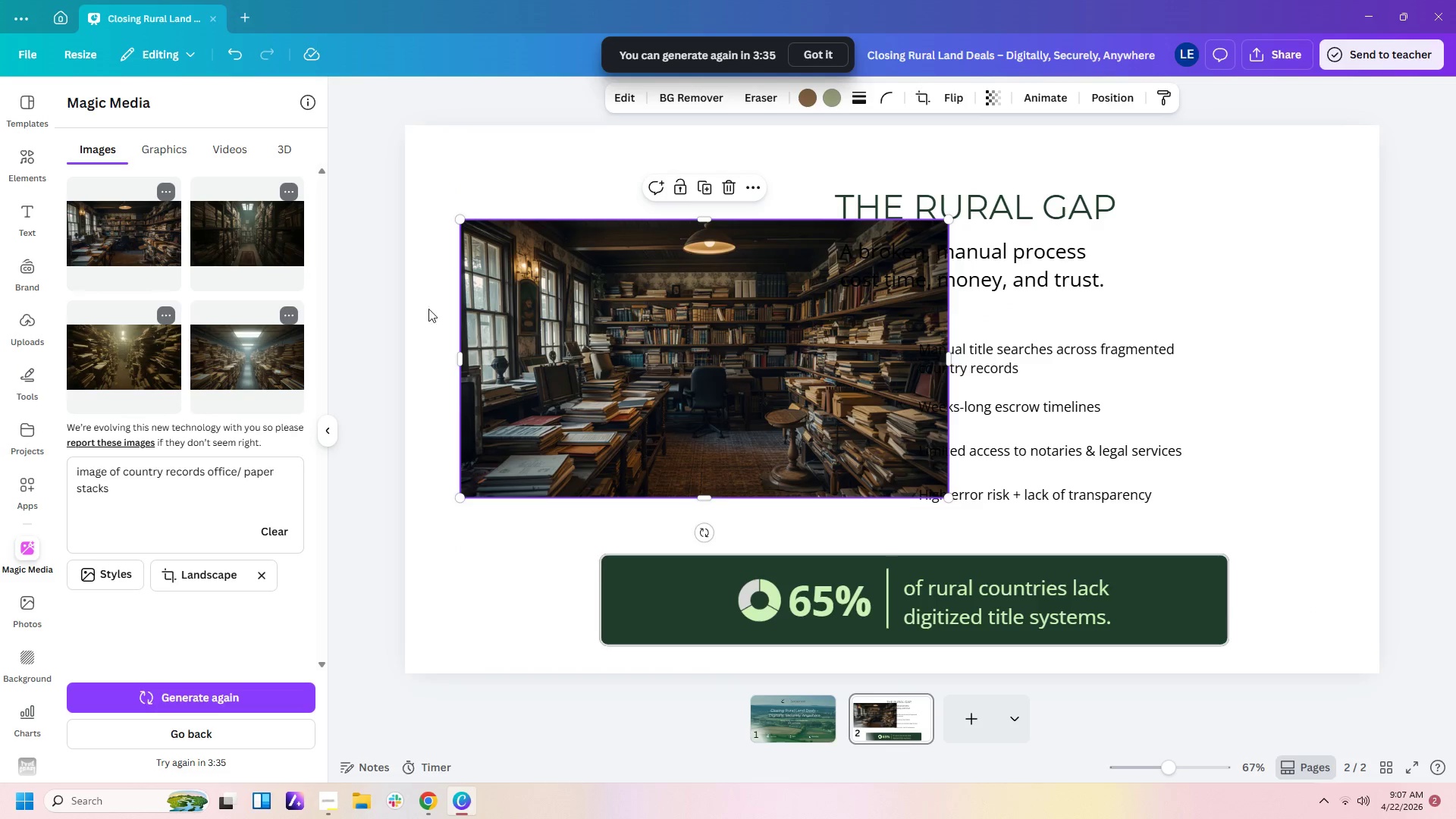 
left_click_drag(start_coordinate=[629, 278], to_coordinate=[573, 182])
 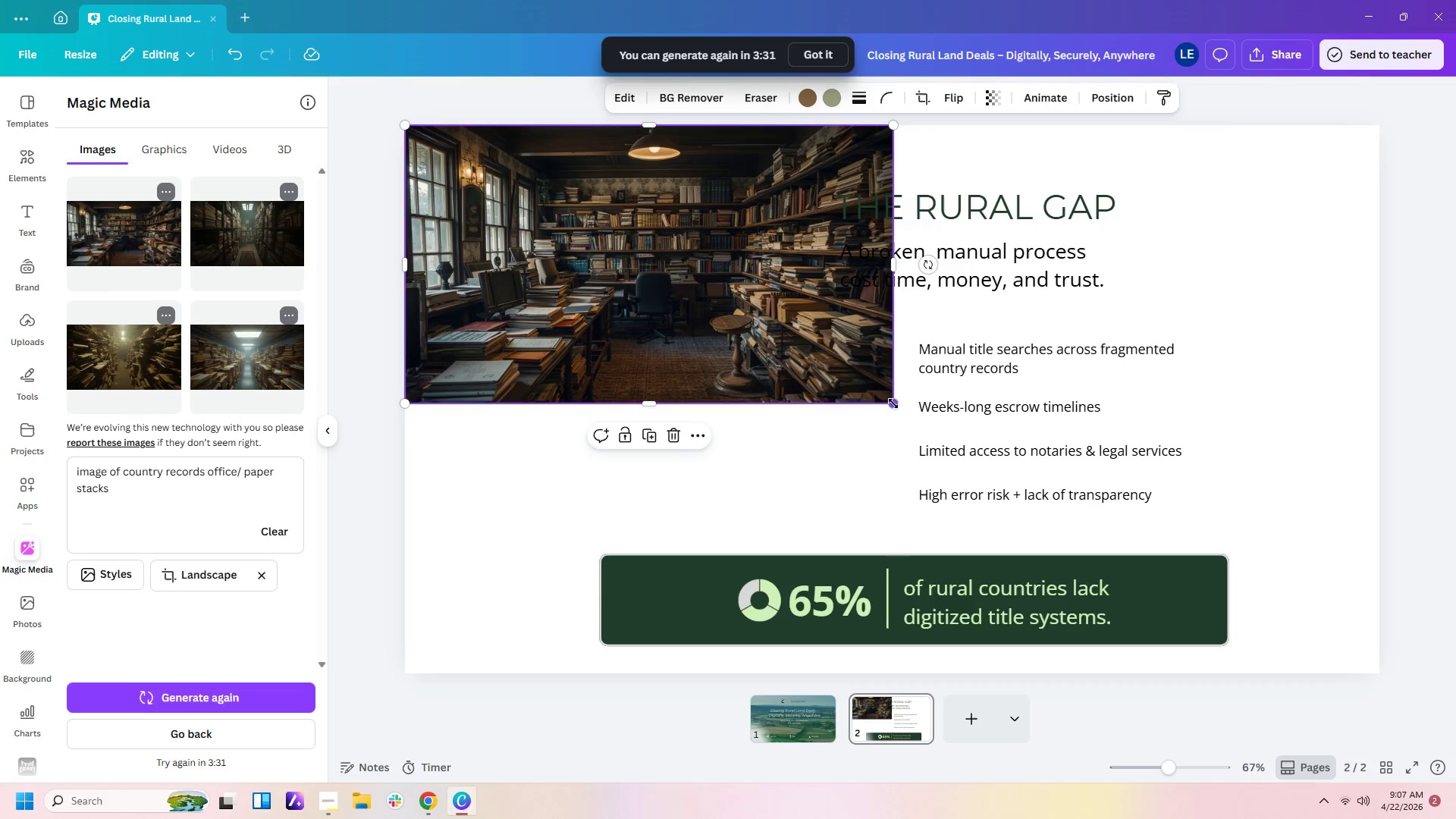 
left_click_drag(start_coordinate=[893, 403], to_coordinate=[773, 498])
 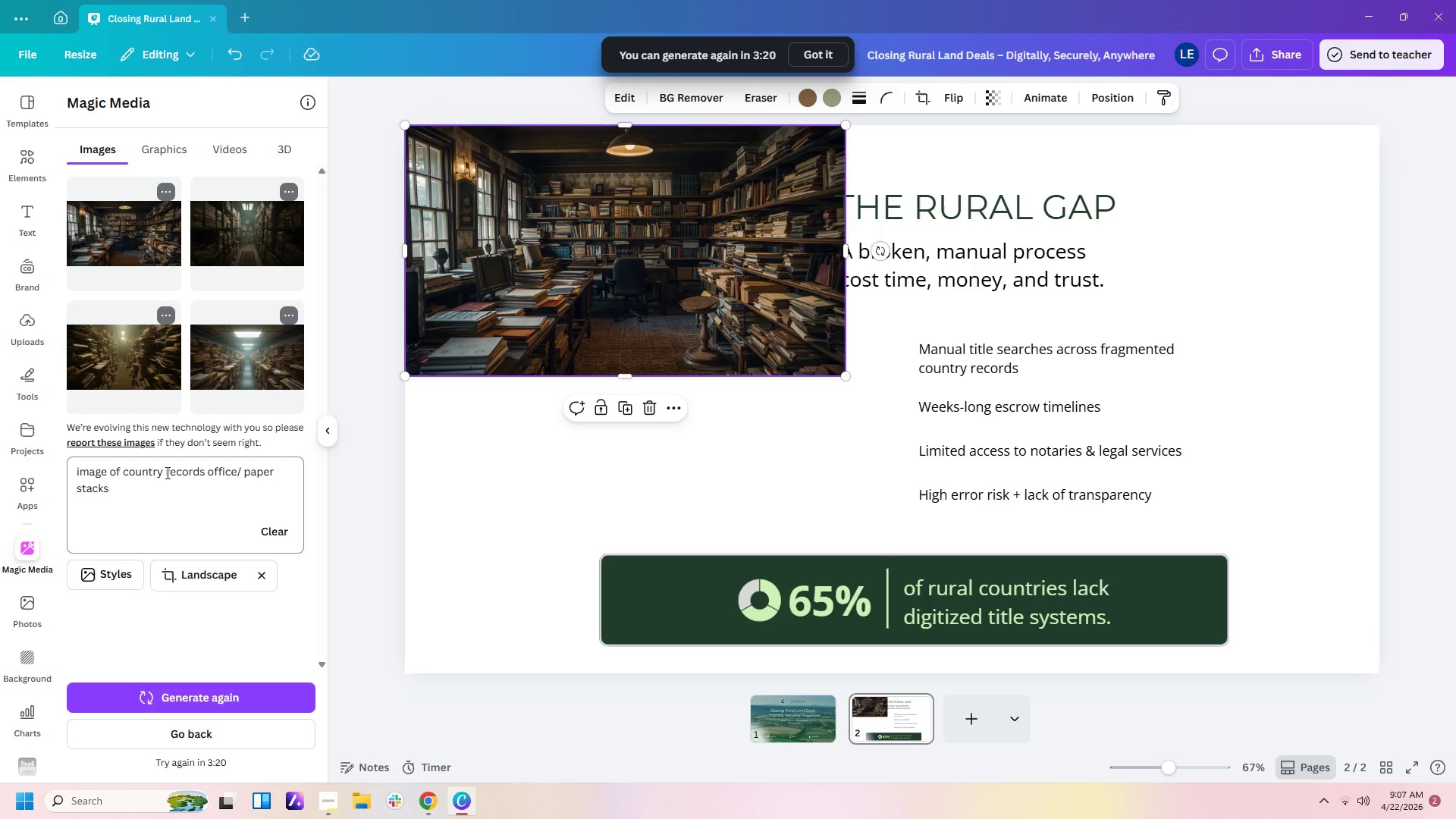 
left_click([249, 487])
 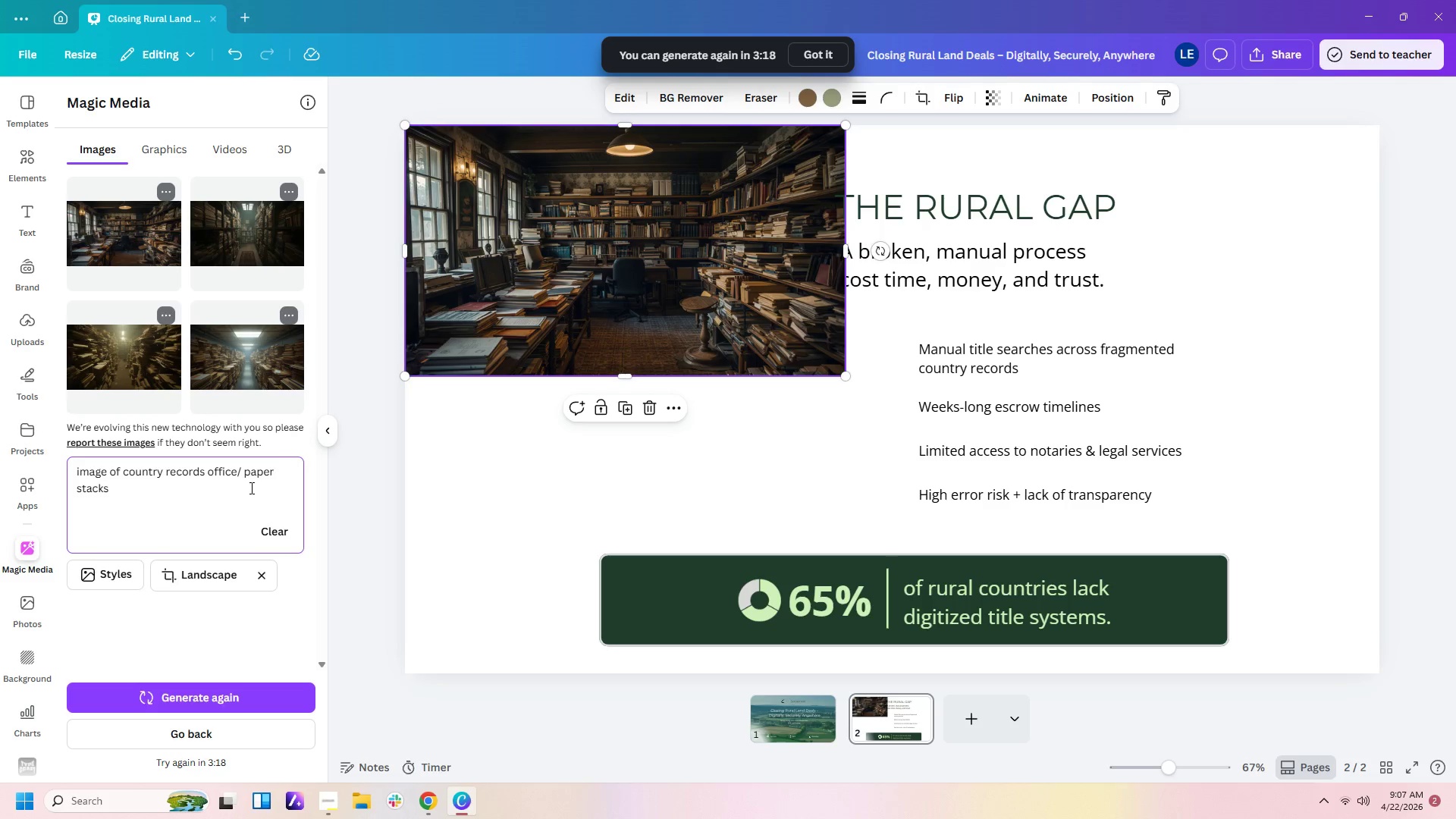 
type(. put office records on wall)
 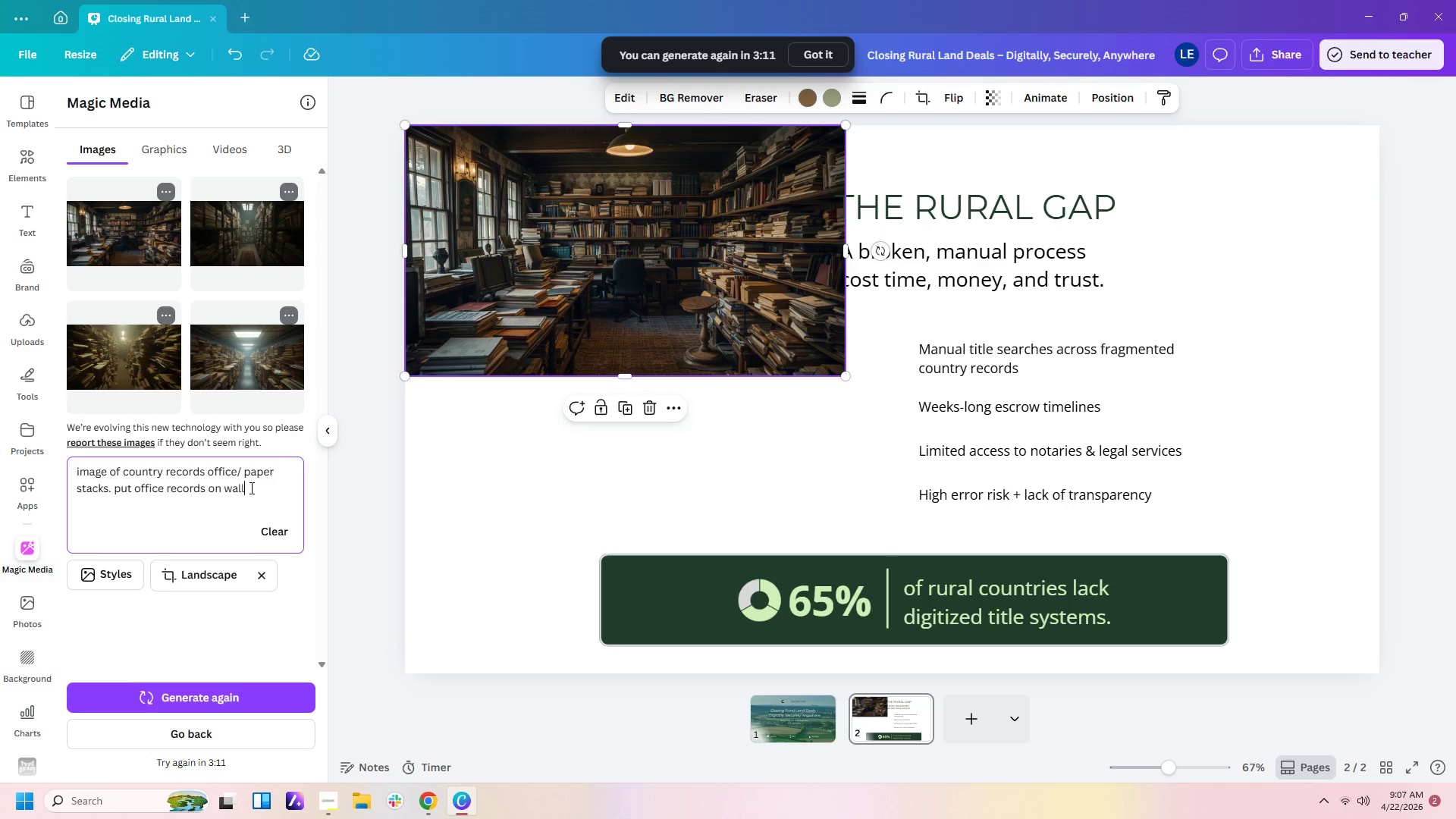 
key(Enter)
 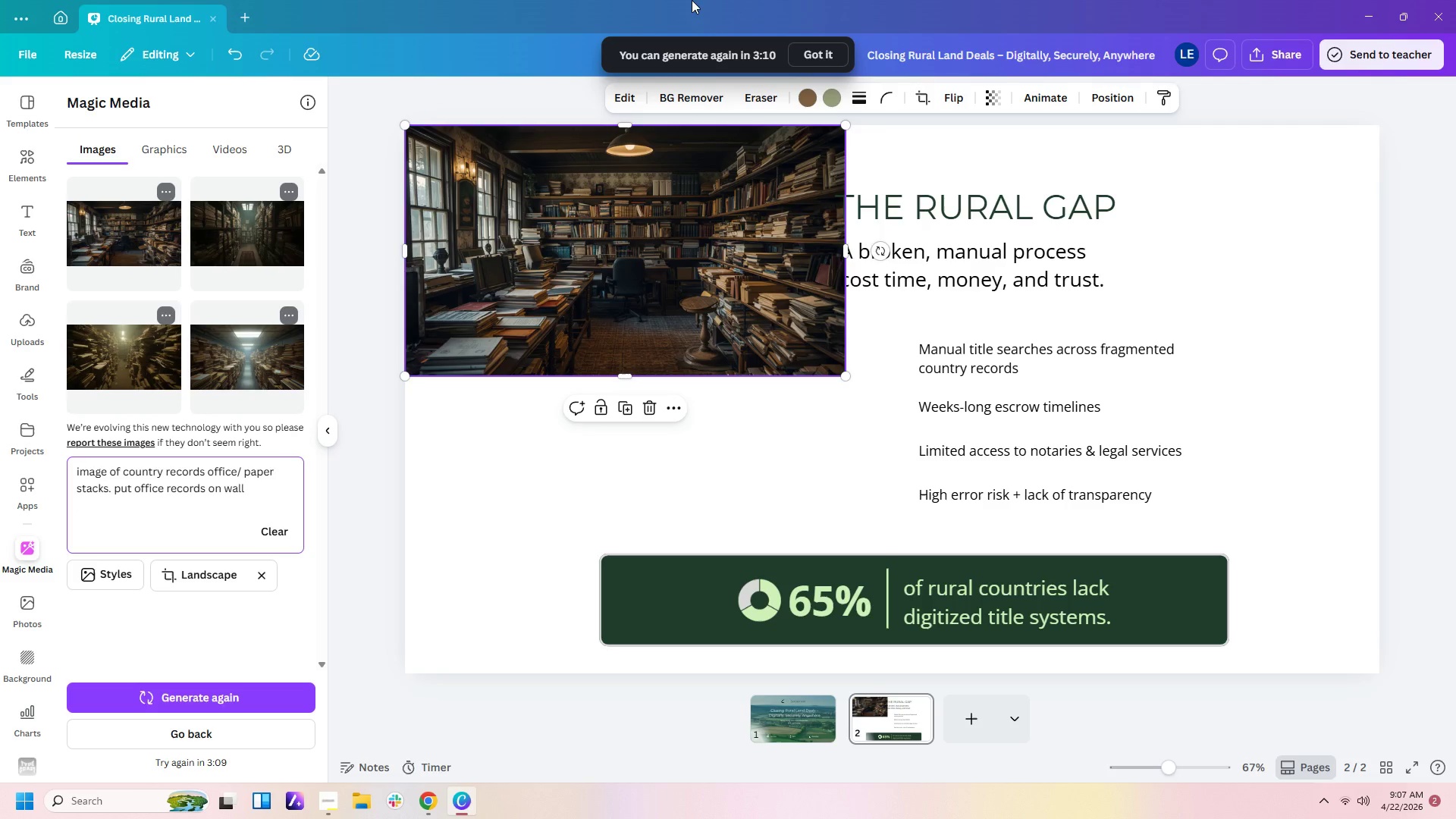 
left_click([564, 246])
 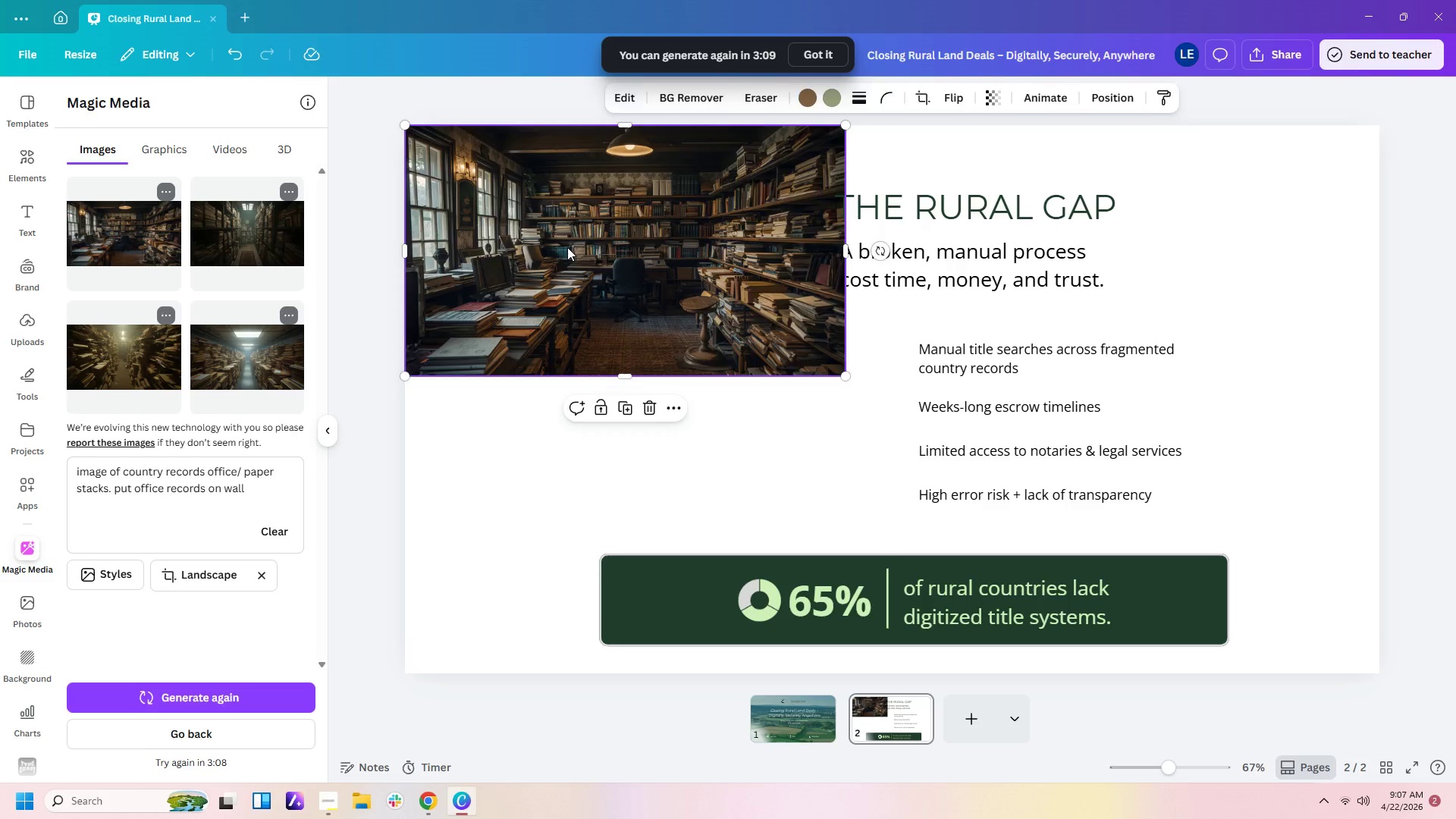 
key(Delete)
 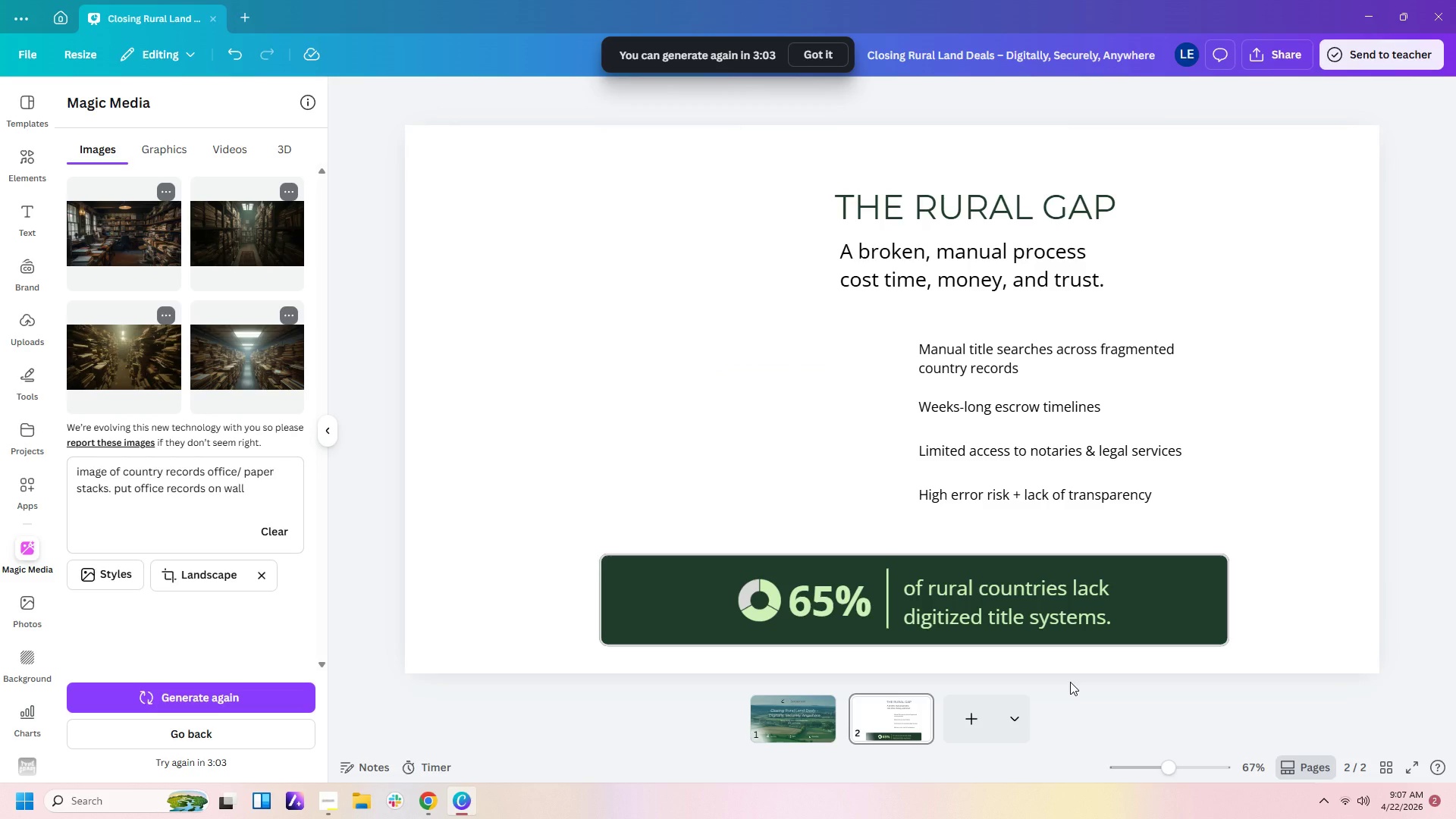 
wait(10.3)
 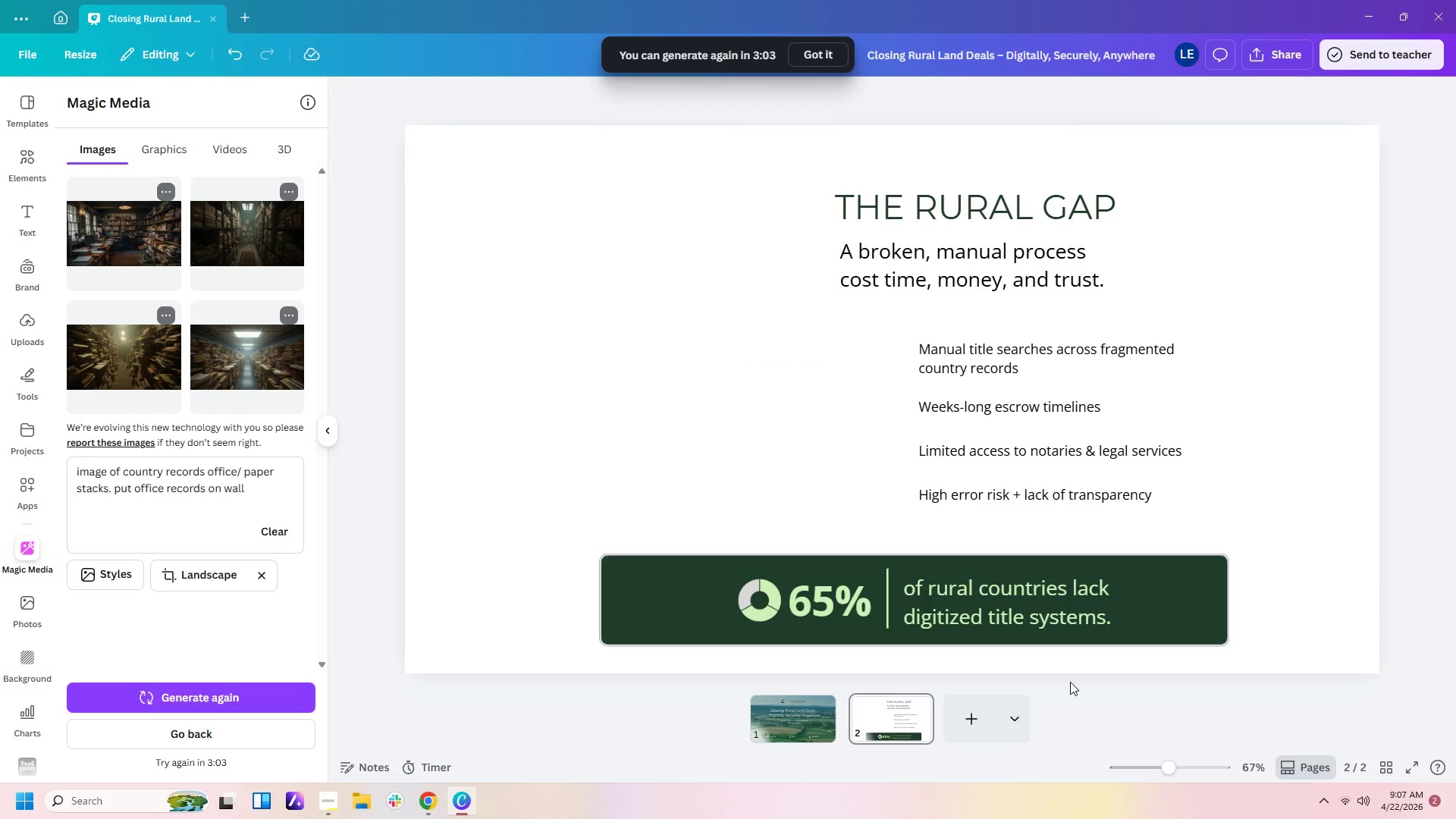 
left_click_drag(start_coordinate=[163, 486], to_coordinate=[136, 486])
 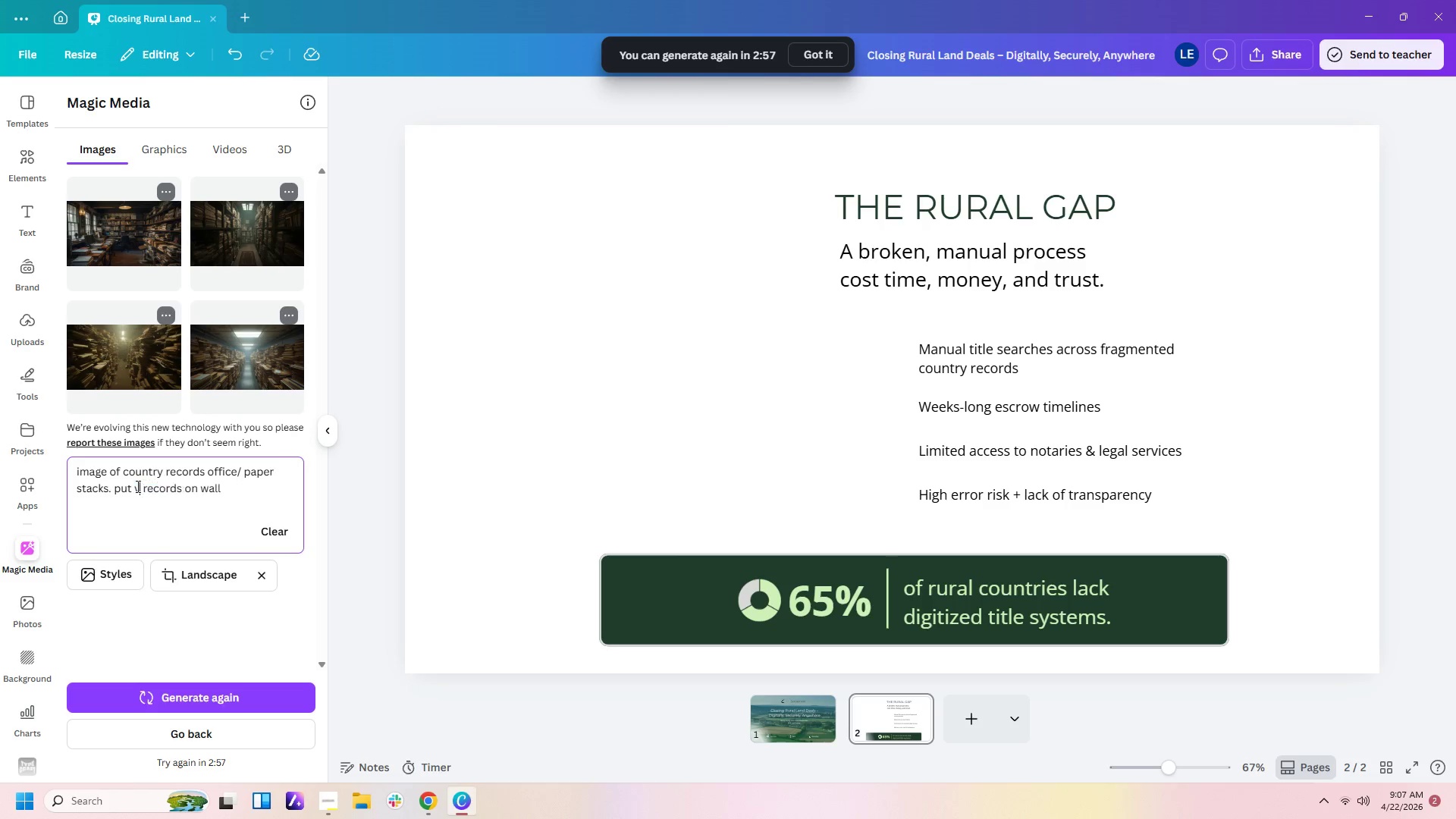 
type(vou===)
key(Backspace)
key(Backspace)
key(Backspace)
key(Backspace)
key(Backspace)
key(Backspace)
type(country)
 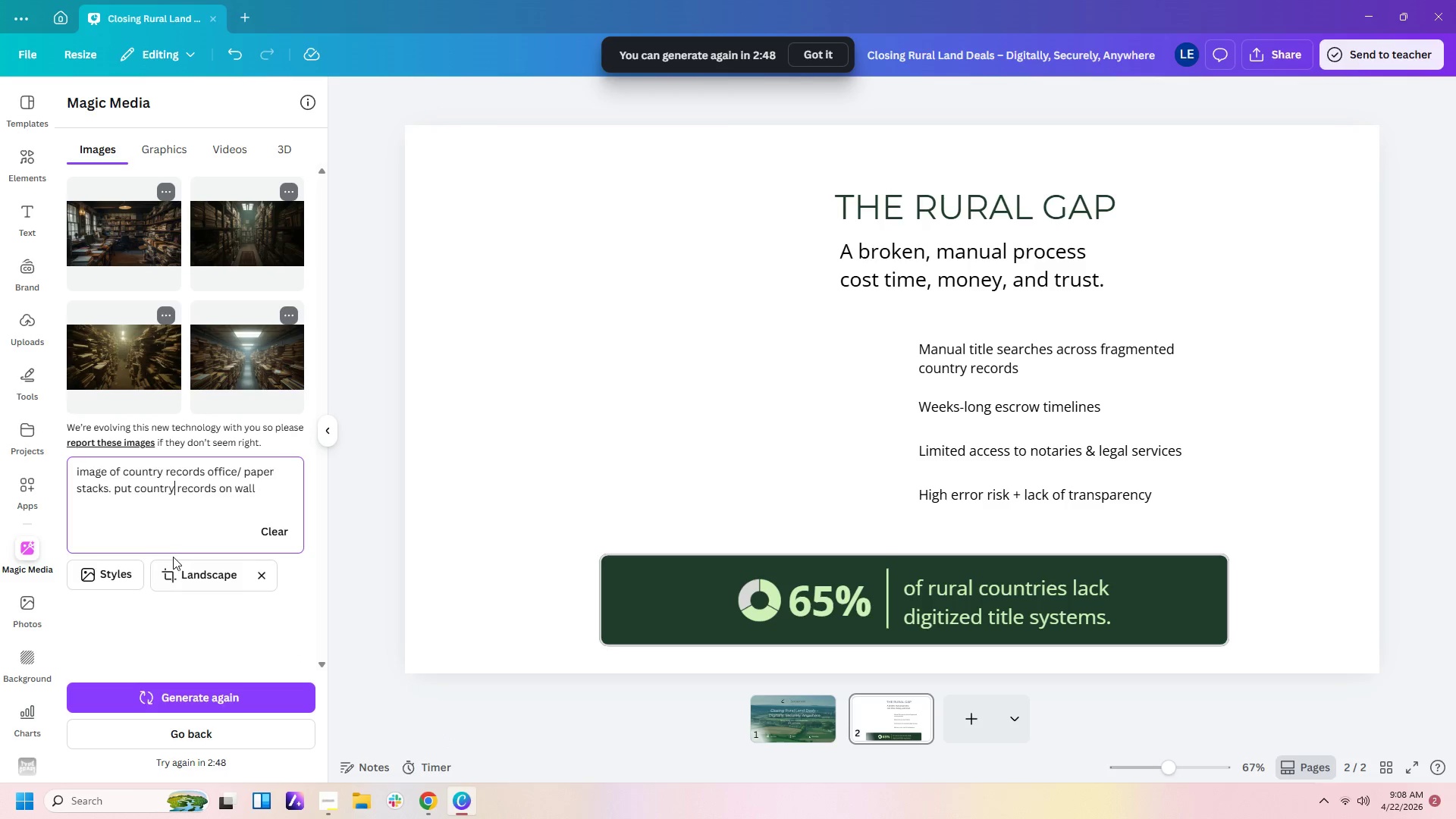 
left_click([134, 488])
 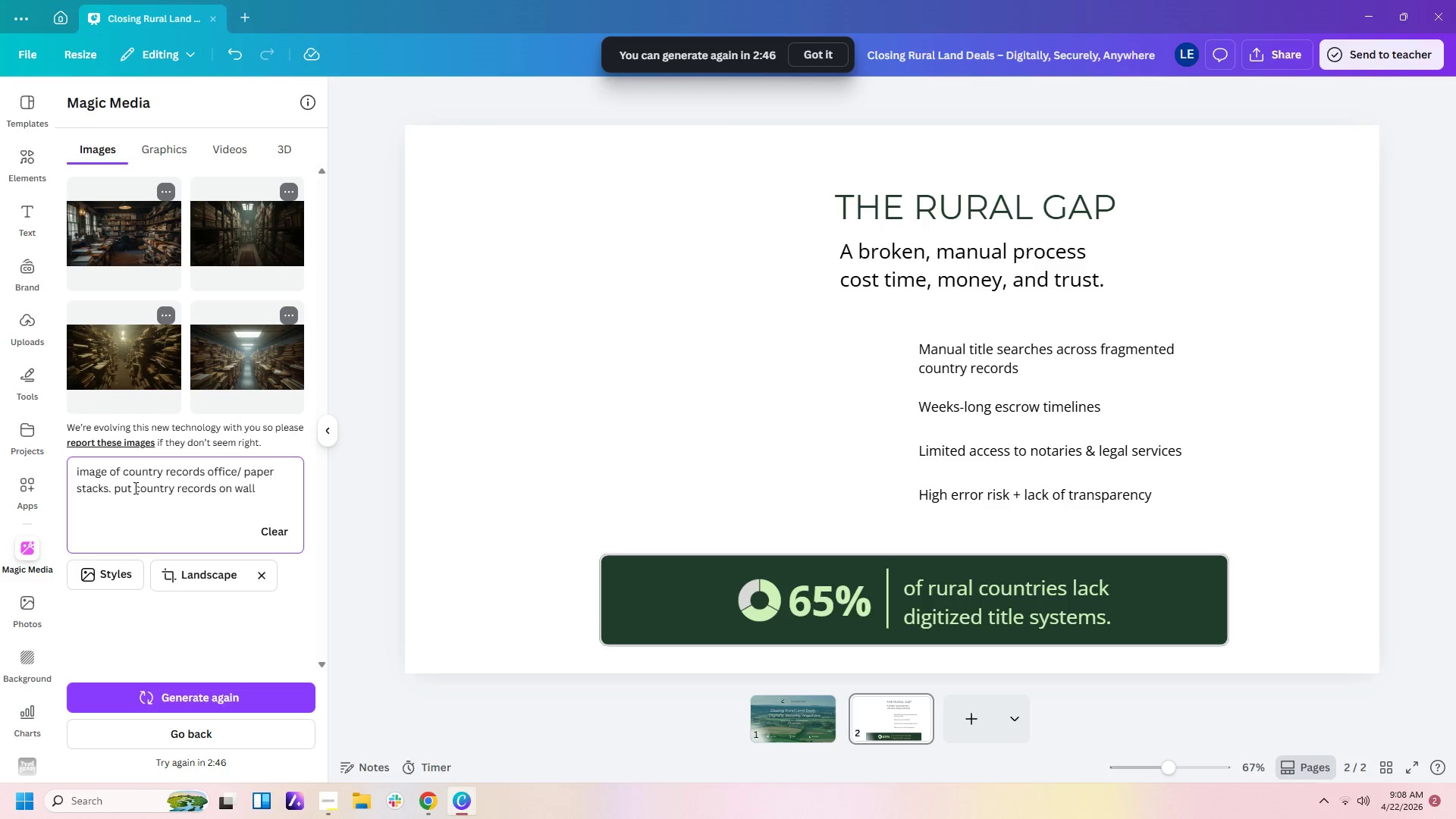 
type(sign )
 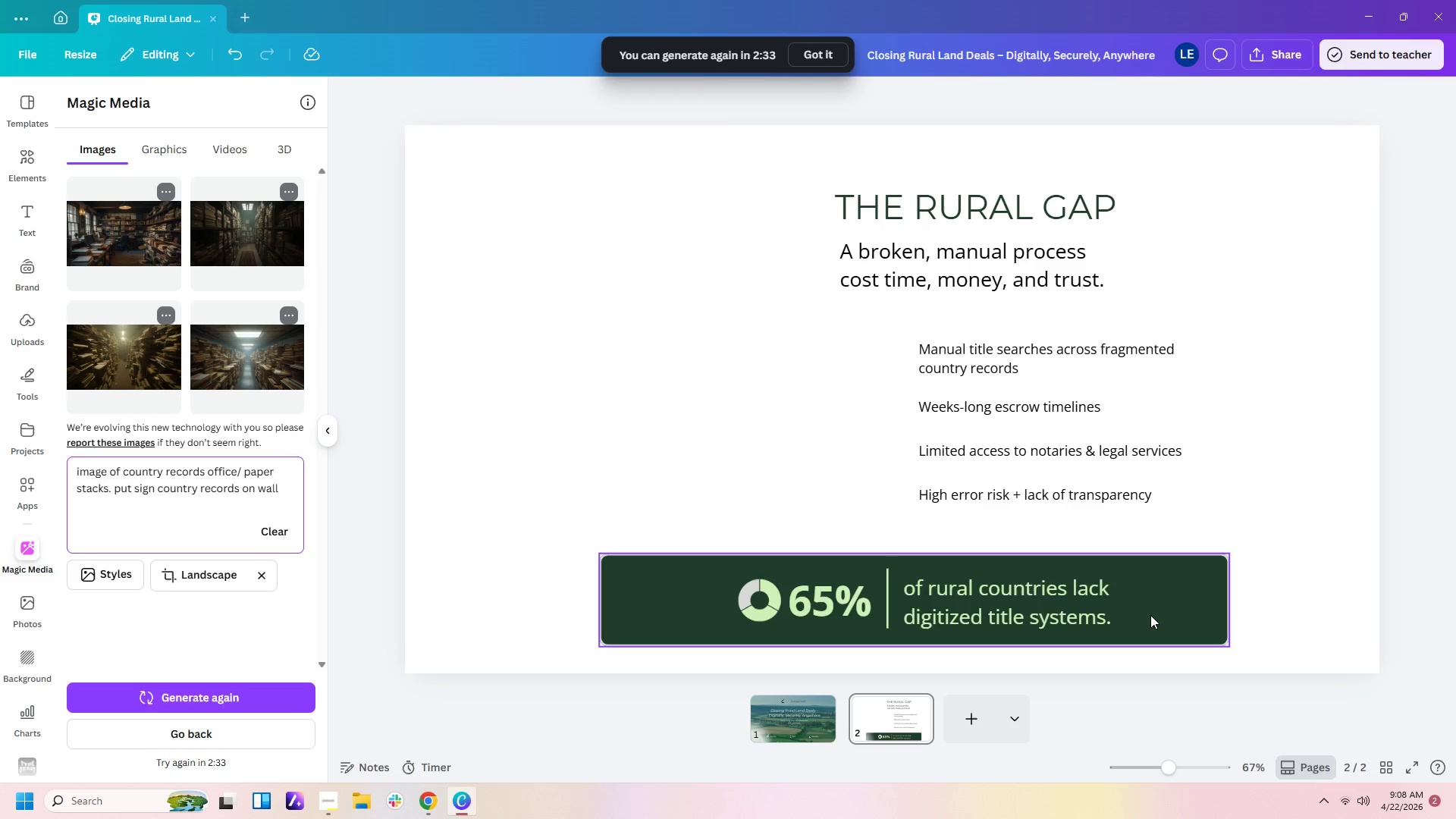 
wait(16.5)
 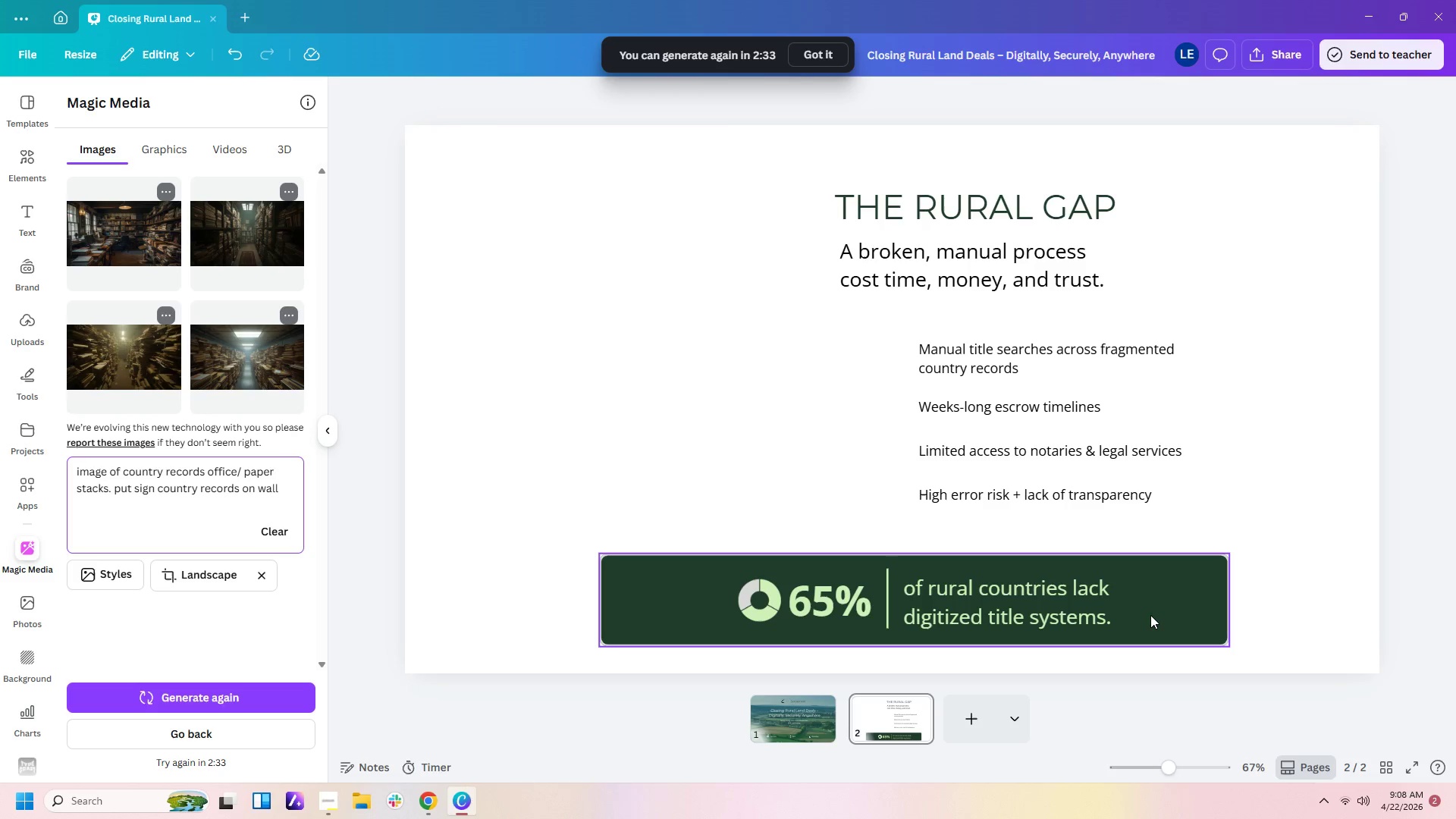 
left_click([24, 163])
 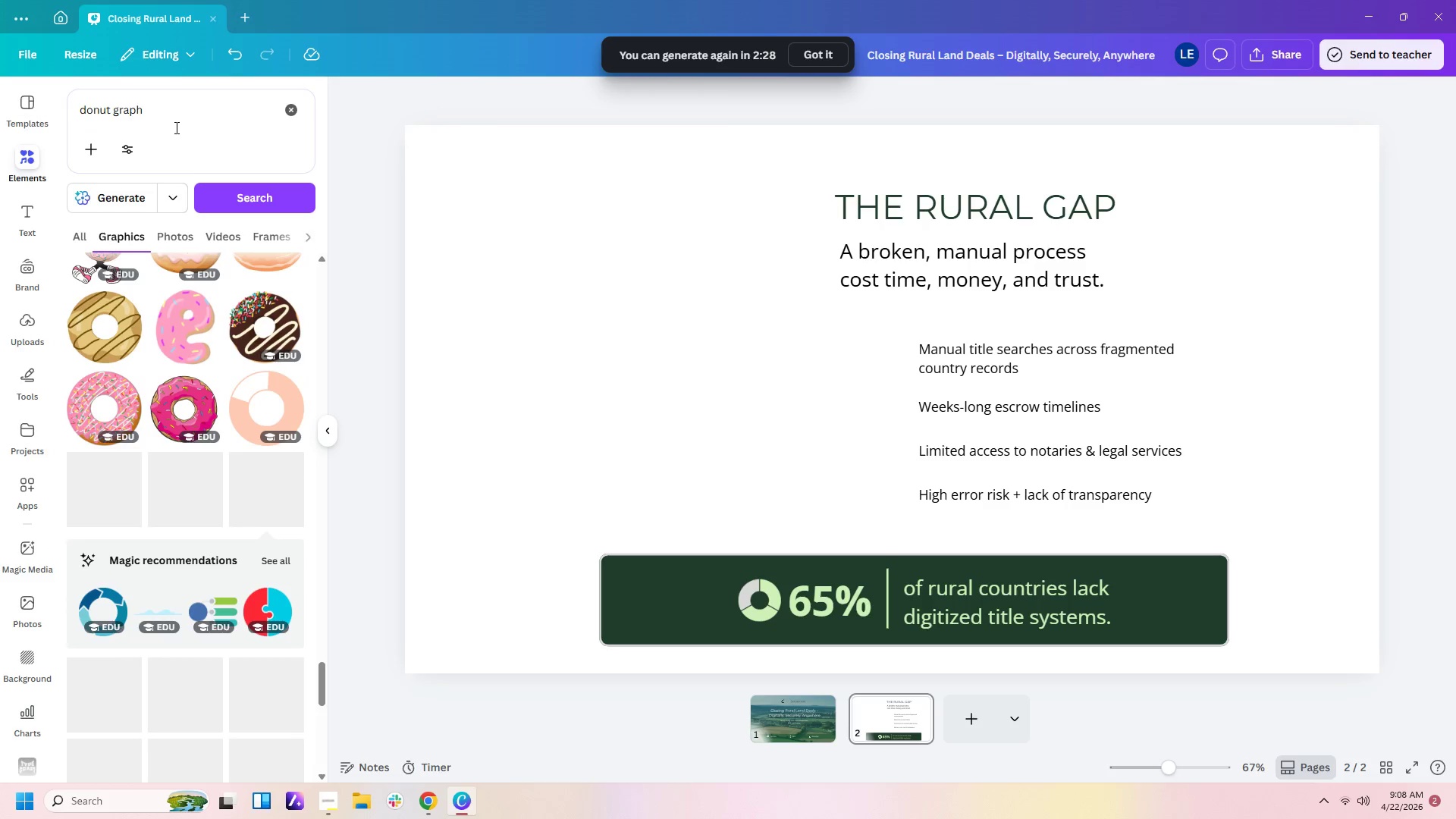 
left_click_drag(start_coordinate=[175, 116], to_coordinate=[24, 119])
 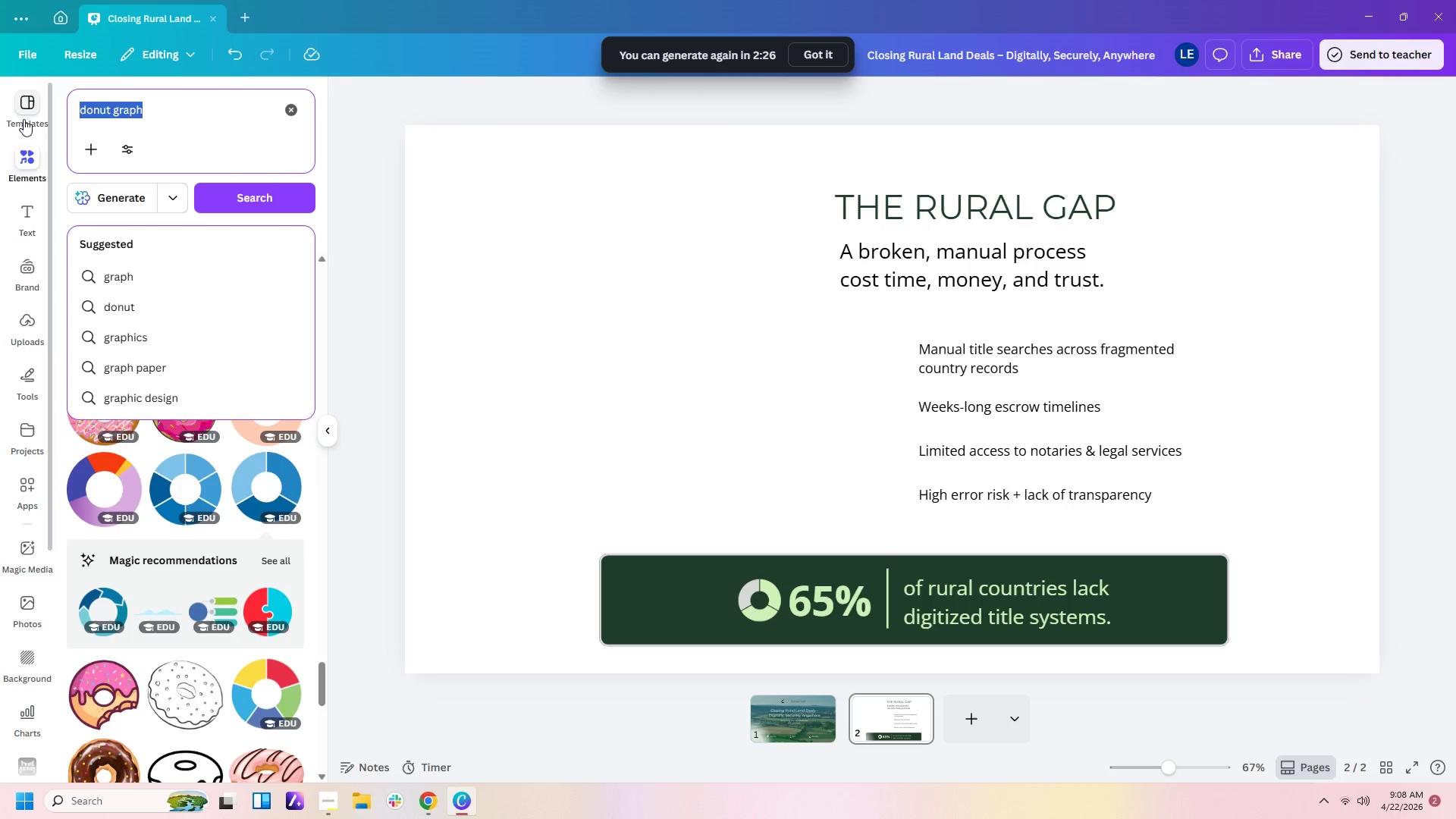 
type(mnu)
key(Backspace)
key(Backspace)
type(anual title)
 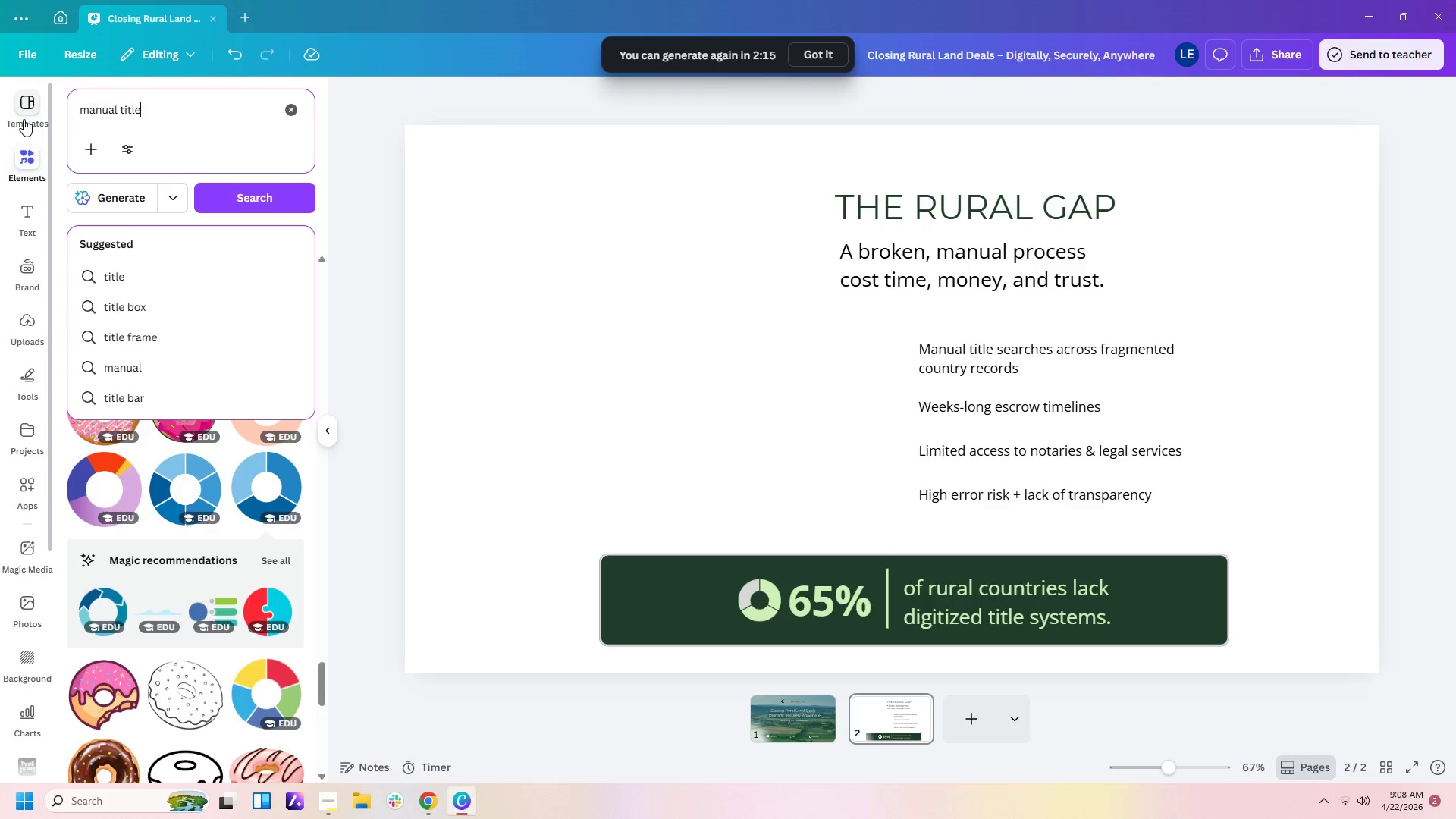 
wait(12.59)
 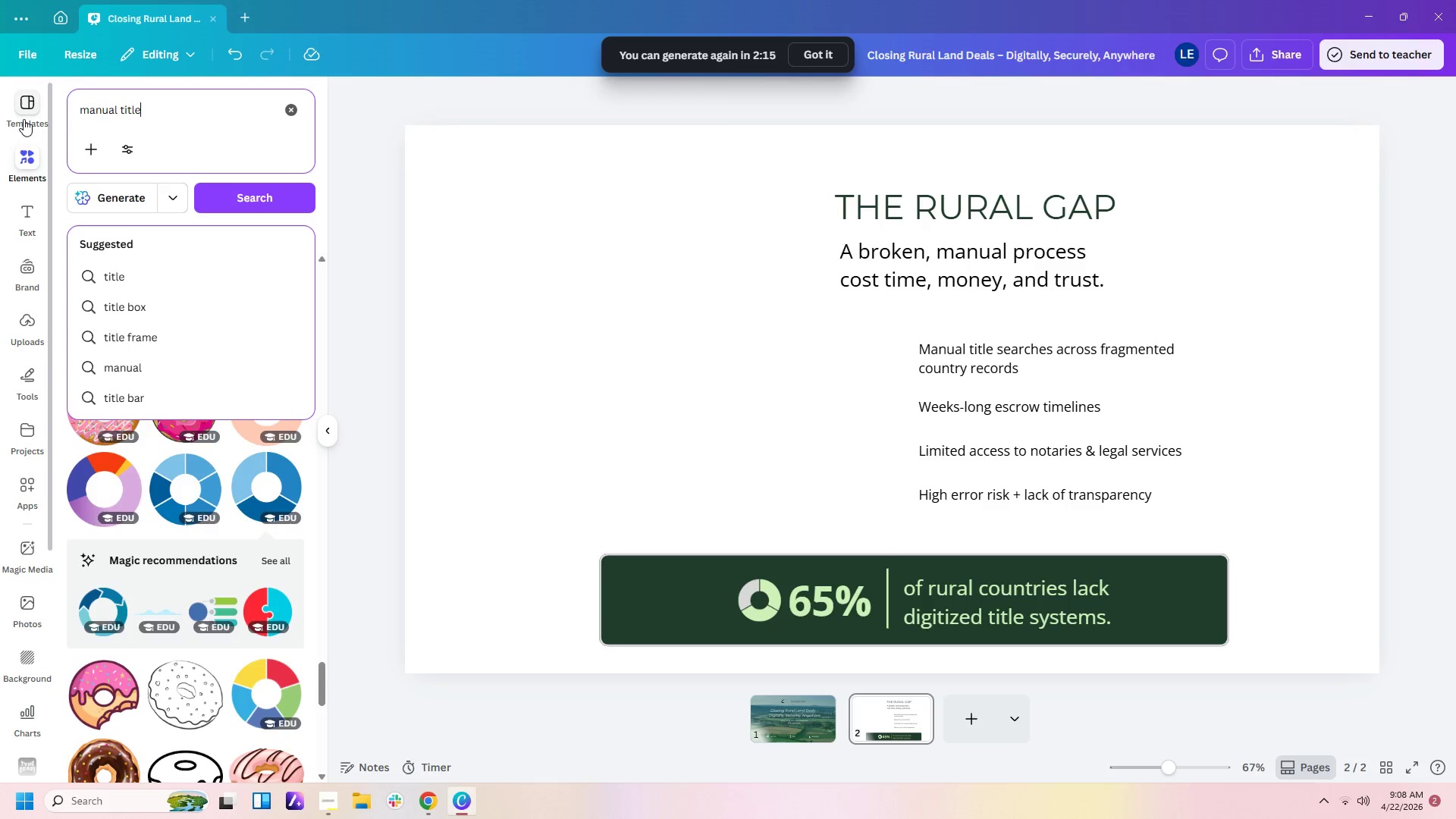 
key(Enter)
 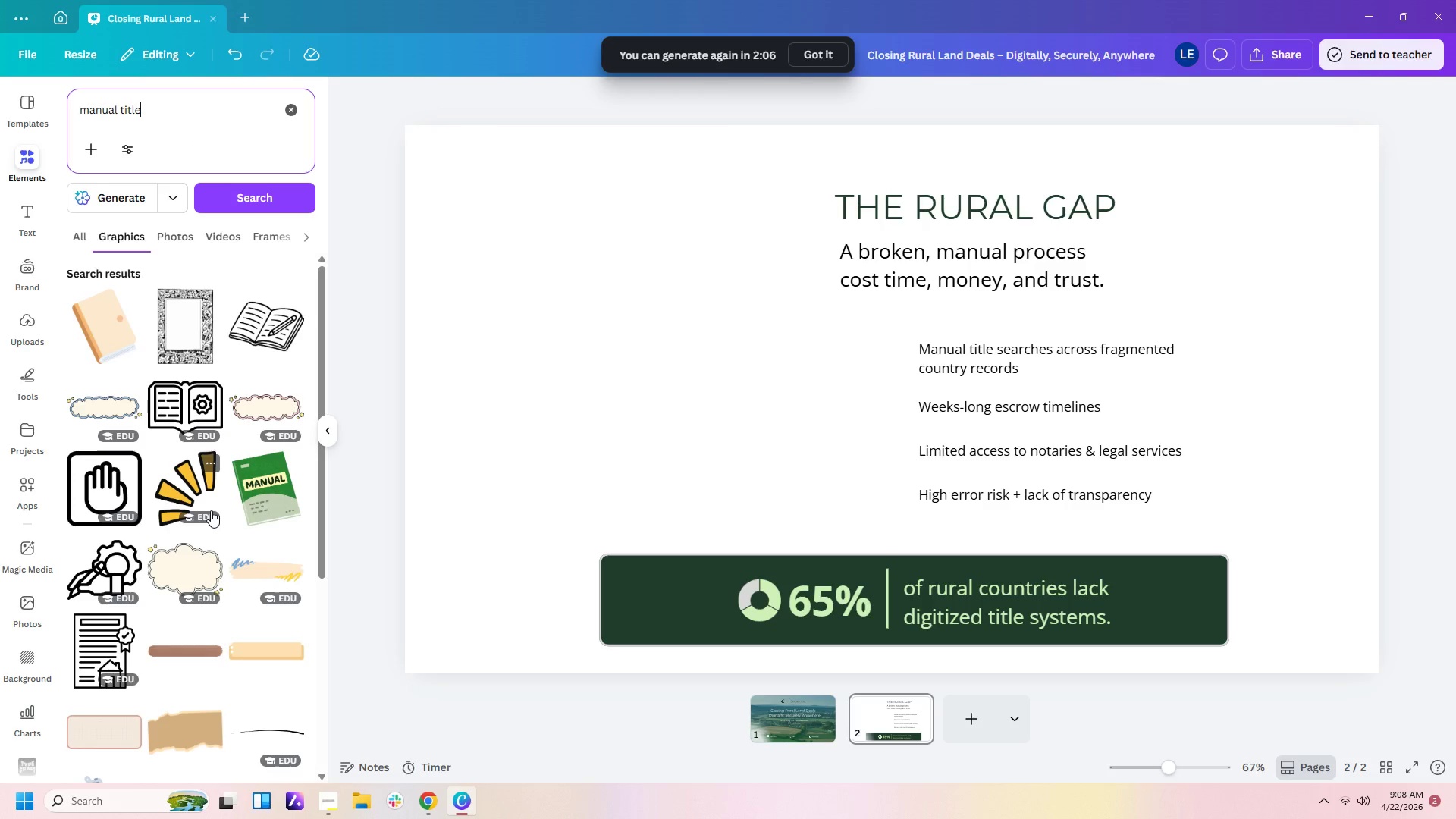 
wait(5.86)
 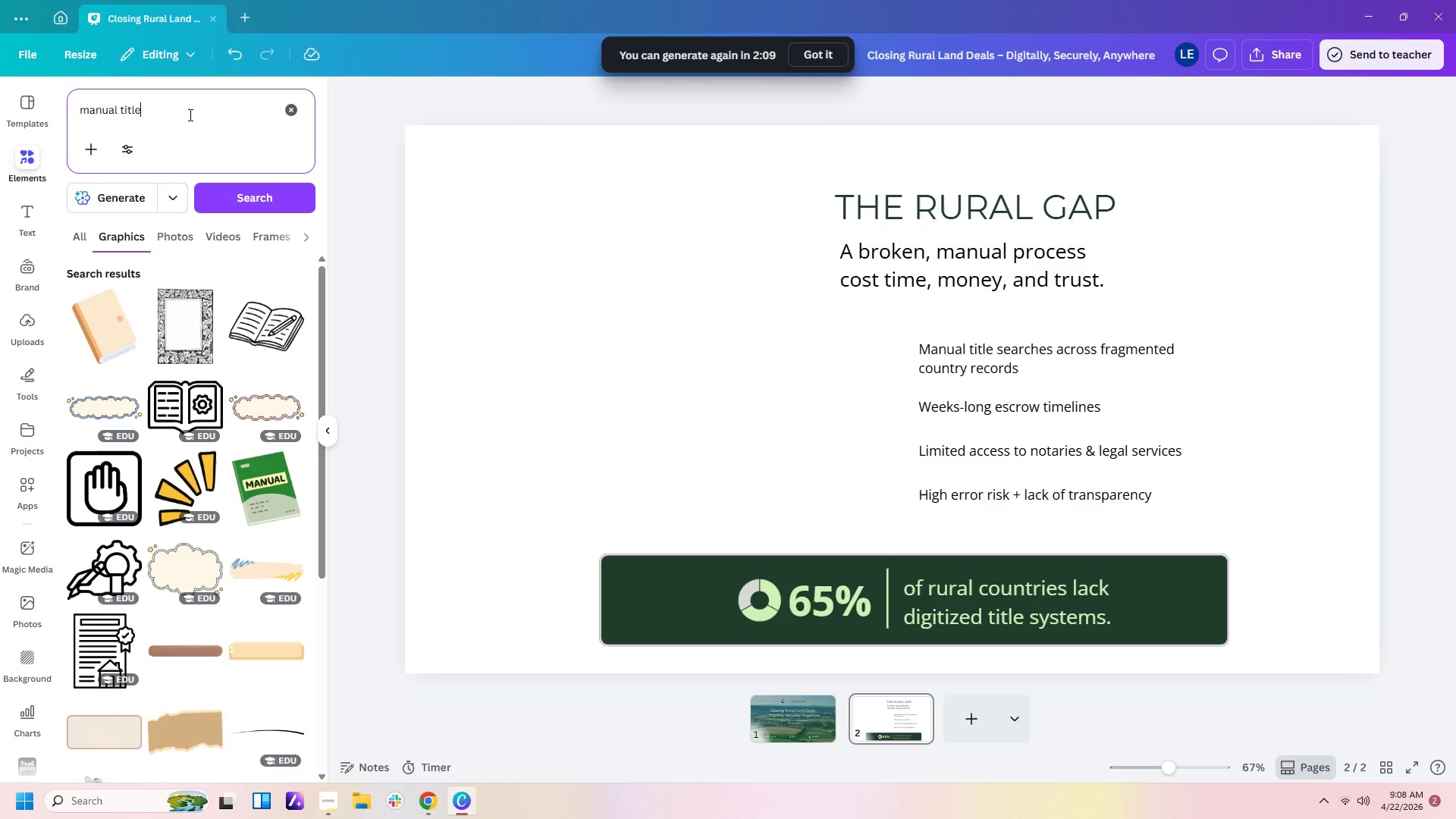 
scroll: coordinate [211, 510], scroll_direction: down, amount: 2.0
 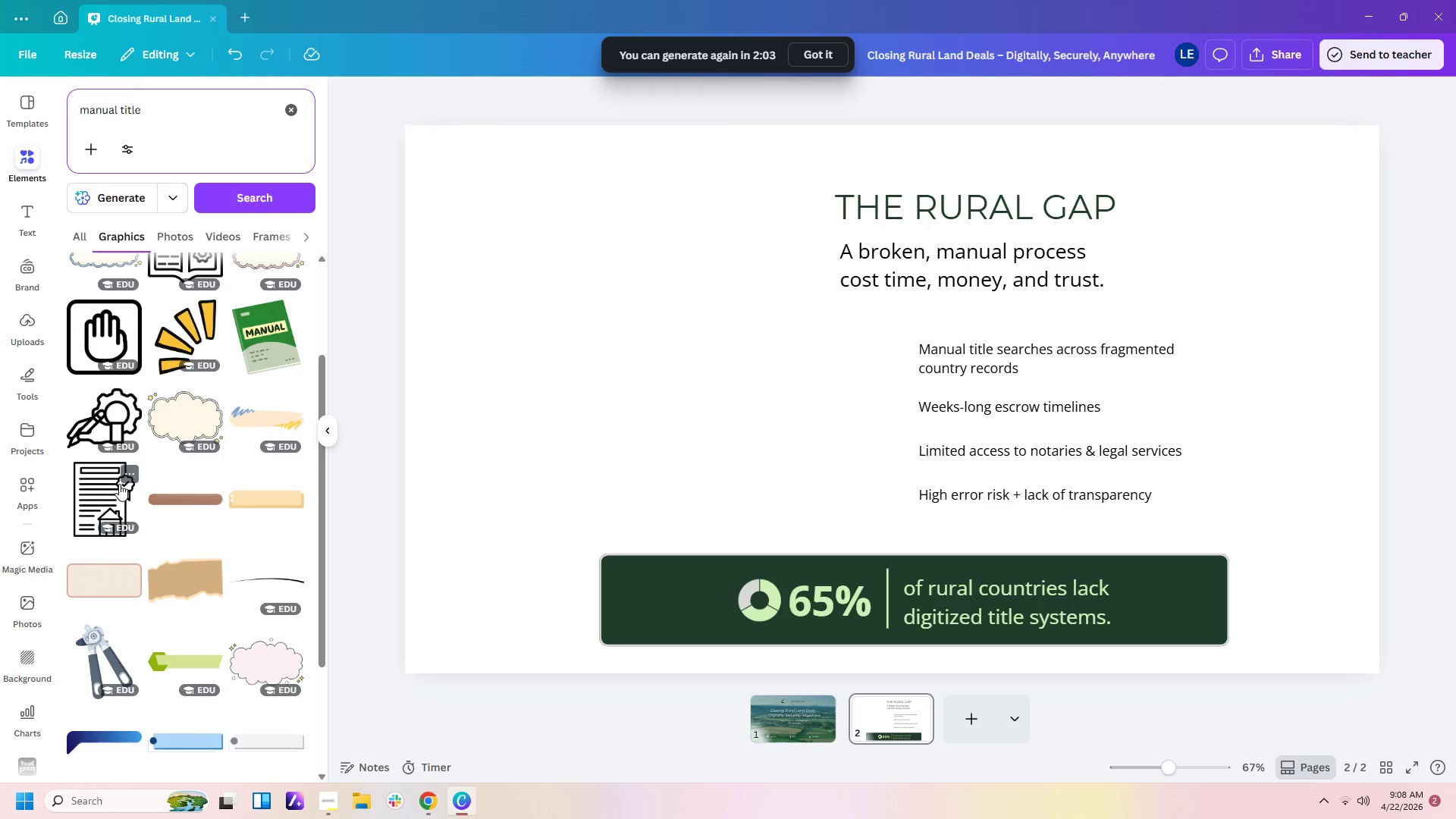 
left_click([105, 482])
 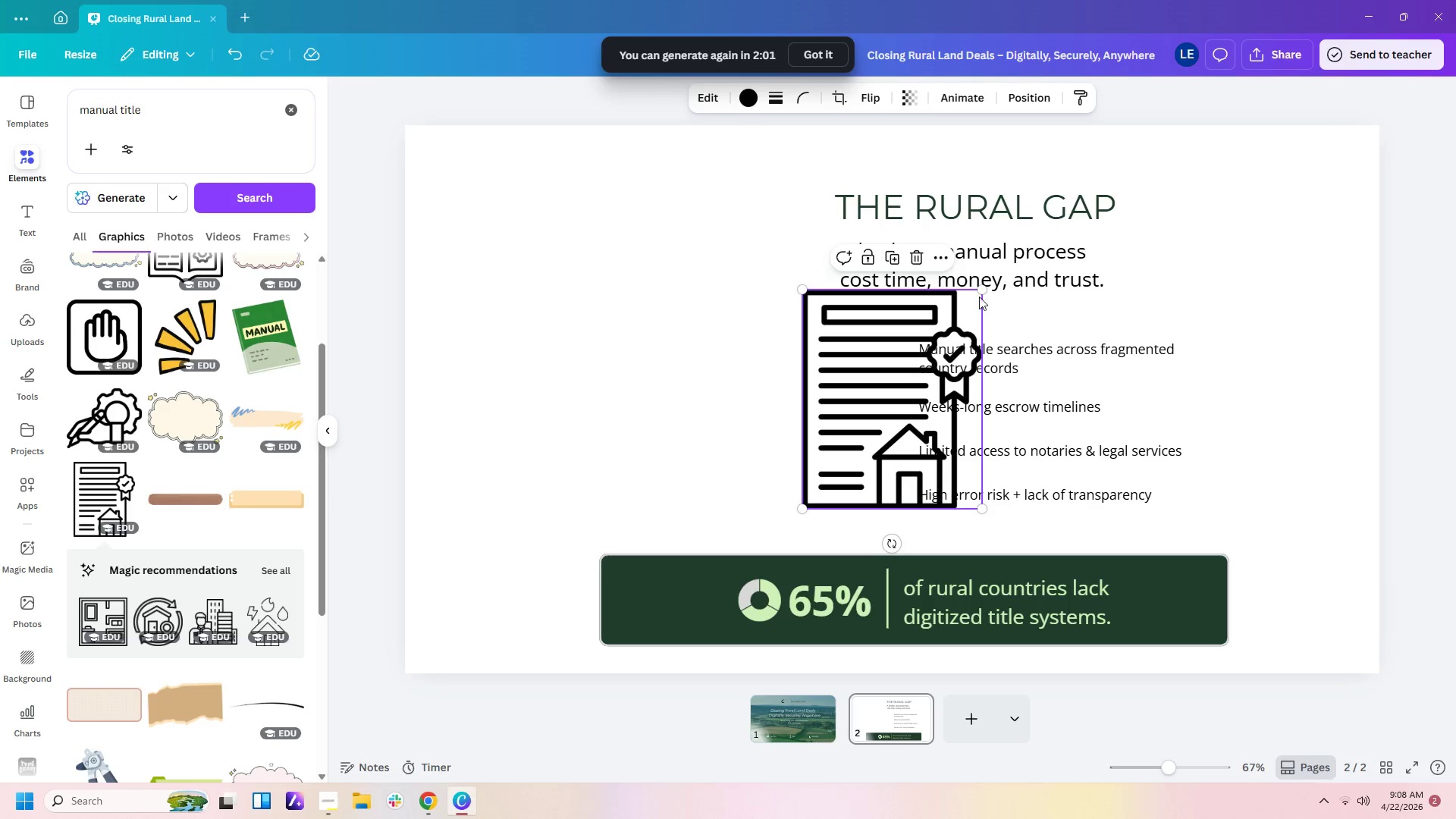 
left_click_drag(start_coordinate=[984, 286], to_coordinate=[806, 465])
 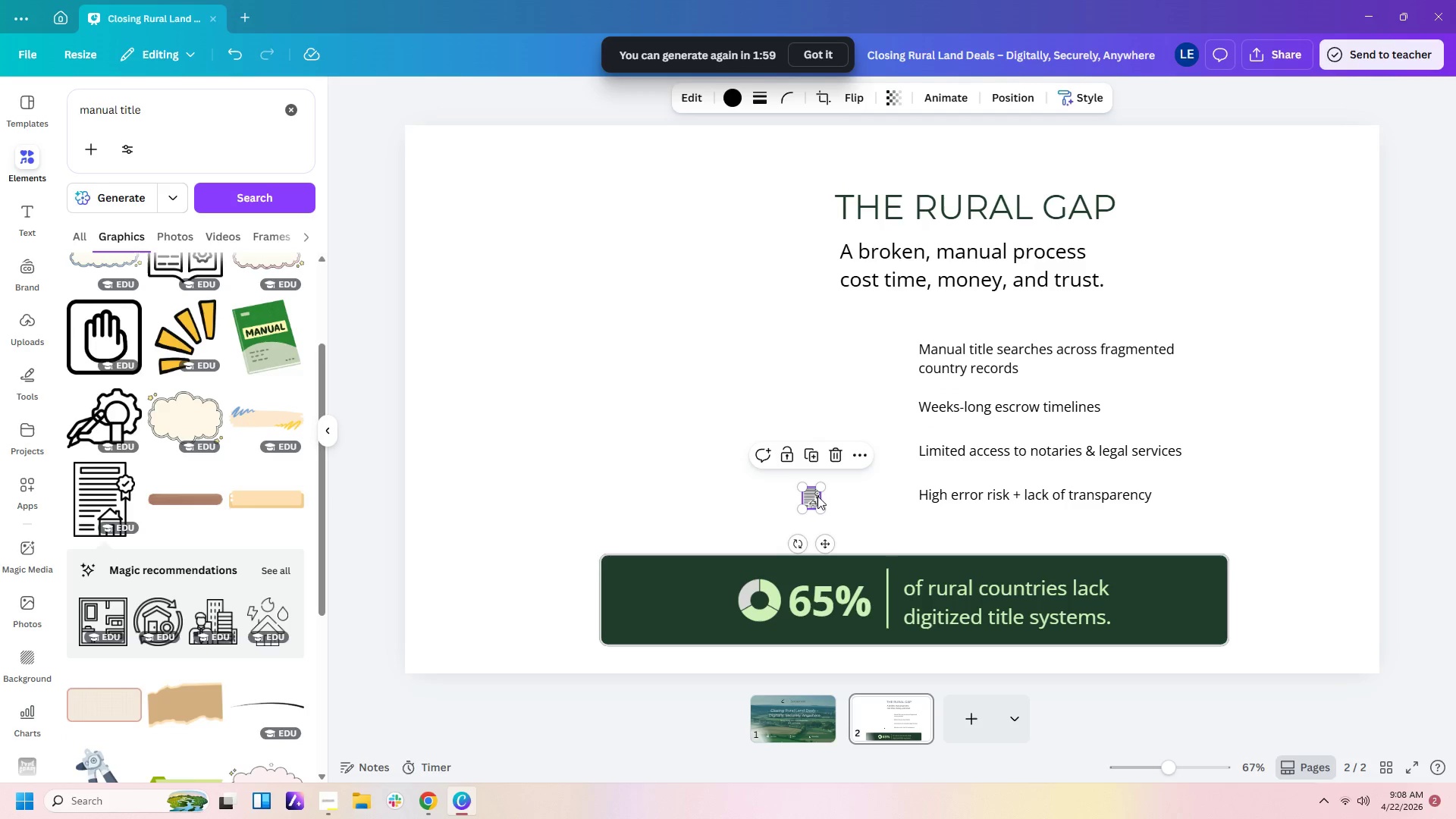 
left_click_drag(start_coordinate=[812, 498], to_coordinate=[878, 353])
 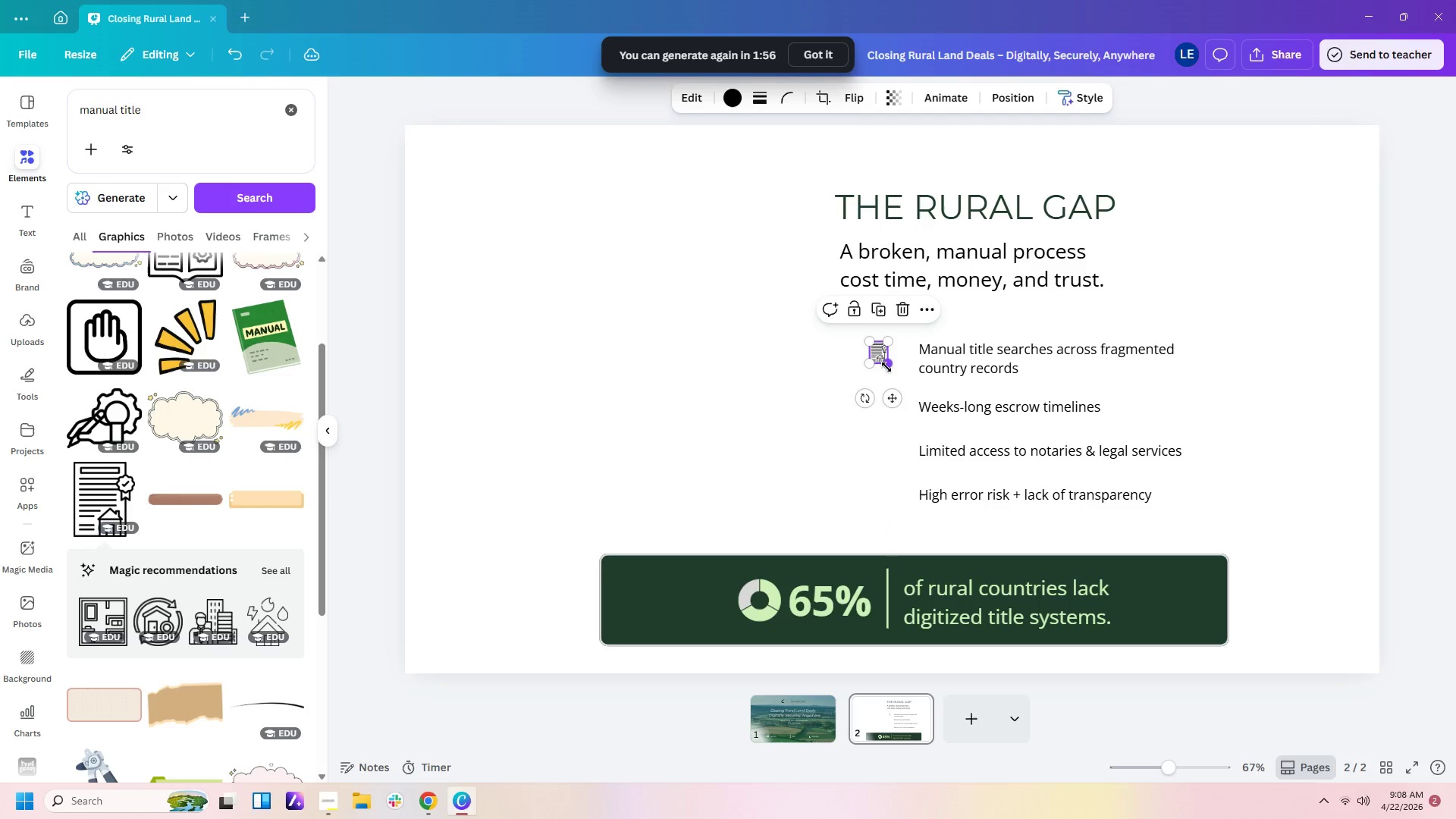 
left_click_drag(start_coordinate=[886, 367], to_coordinate=[902, 372])
 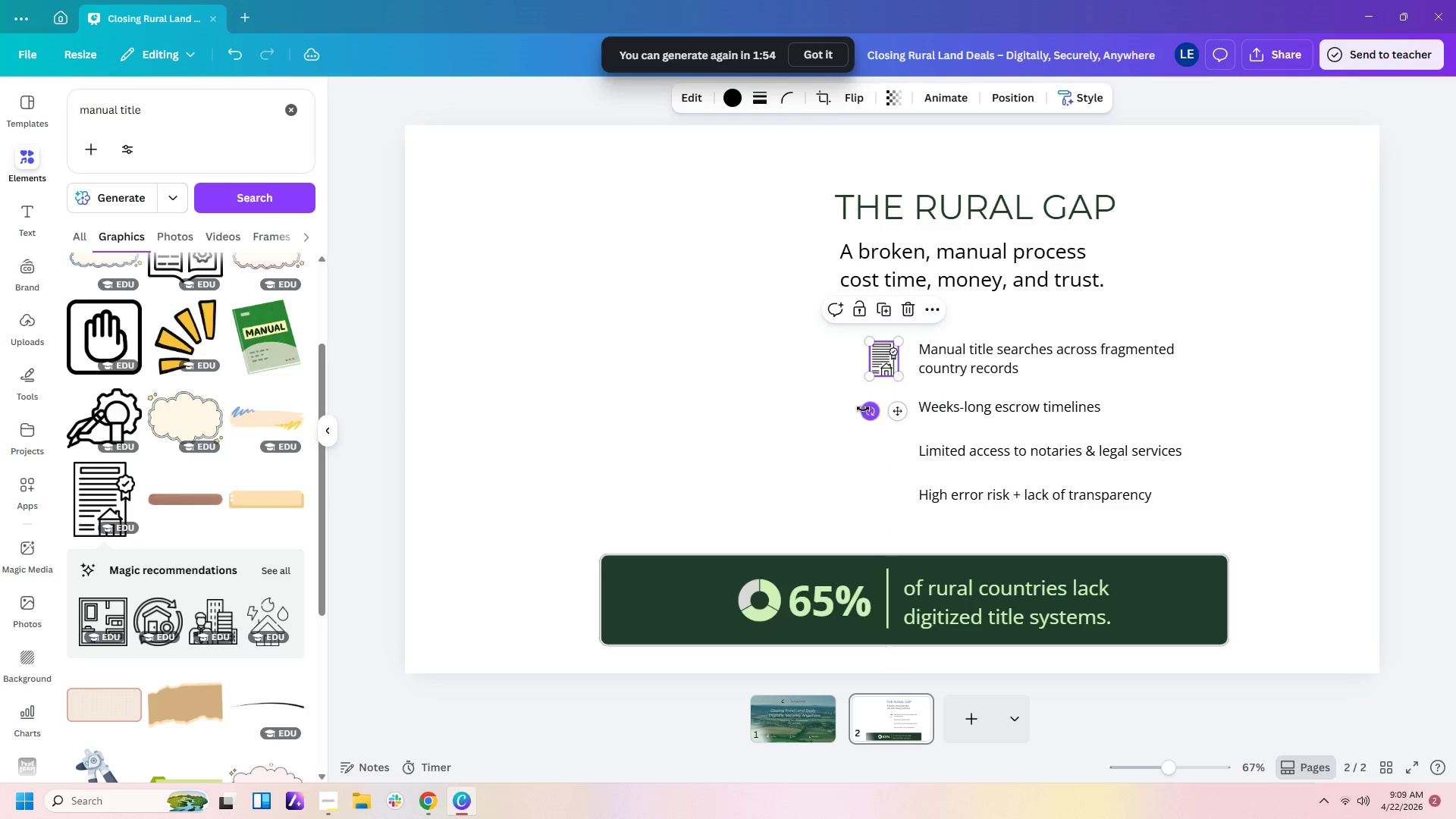 
left_click([845, 403])
 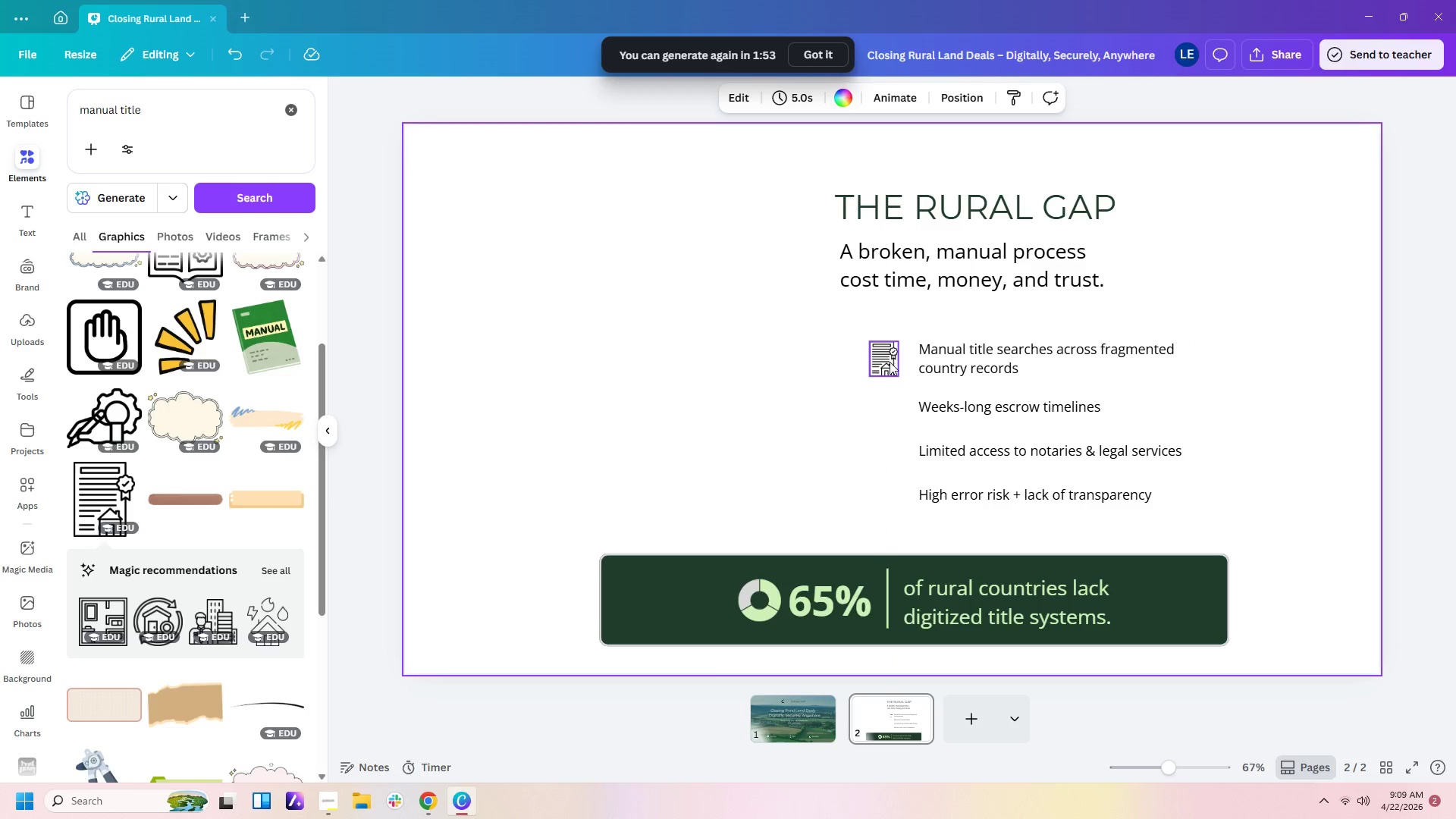 
left_click_drag(start_coordinate=[885, 361], to_coordinate=[891, 362])
 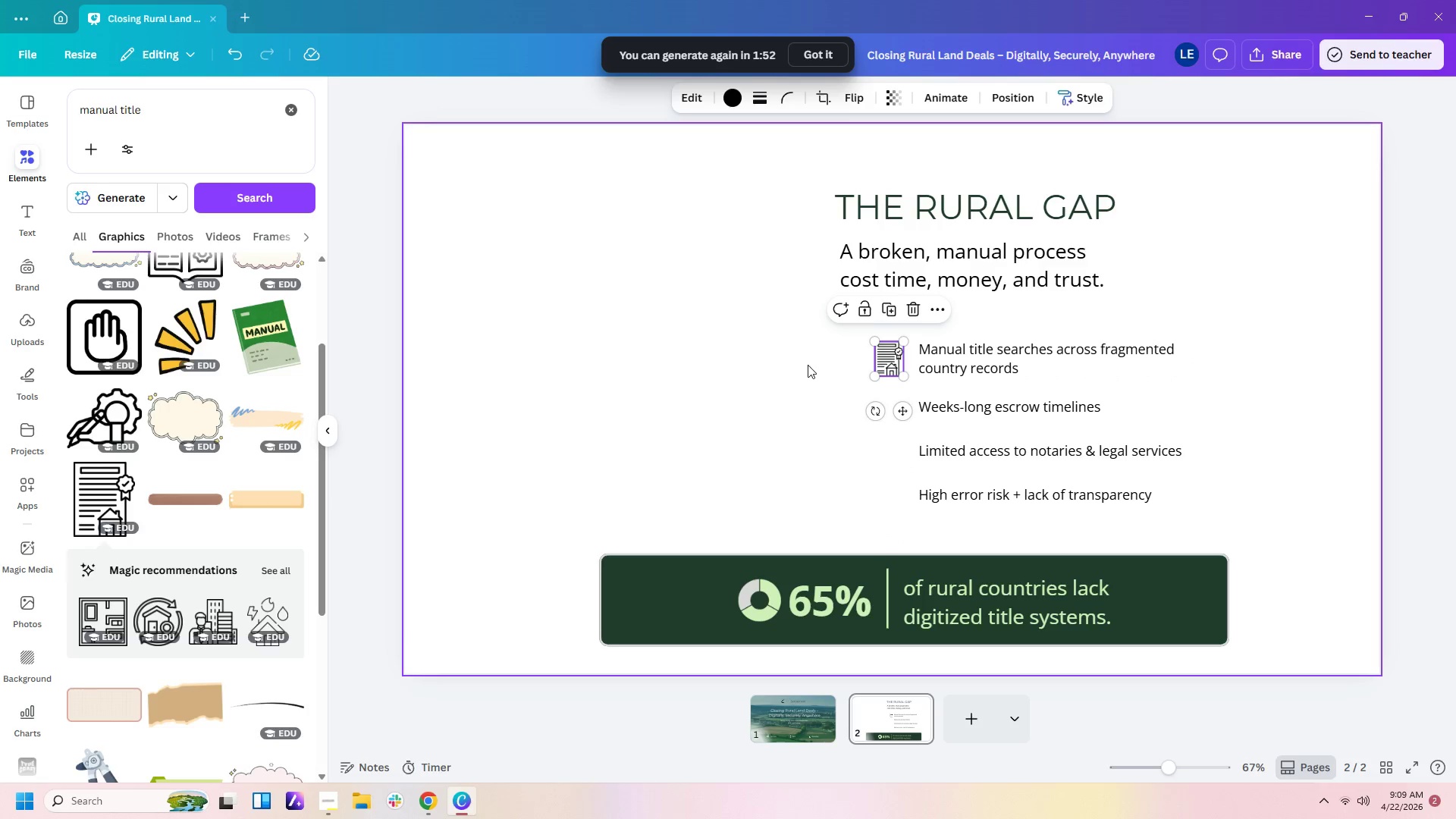 
left_click([808, 365])
 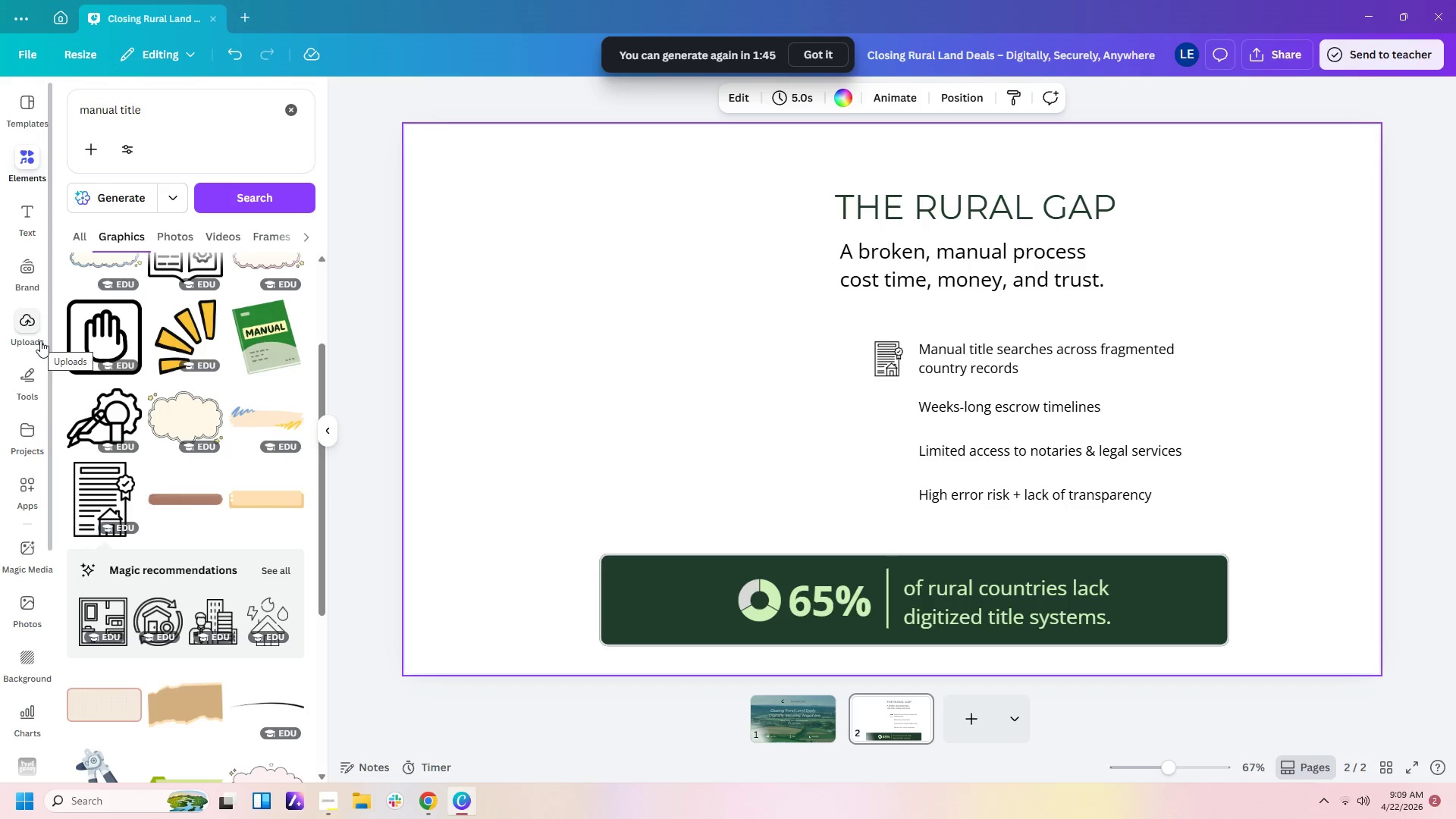 
wait(11.3)
 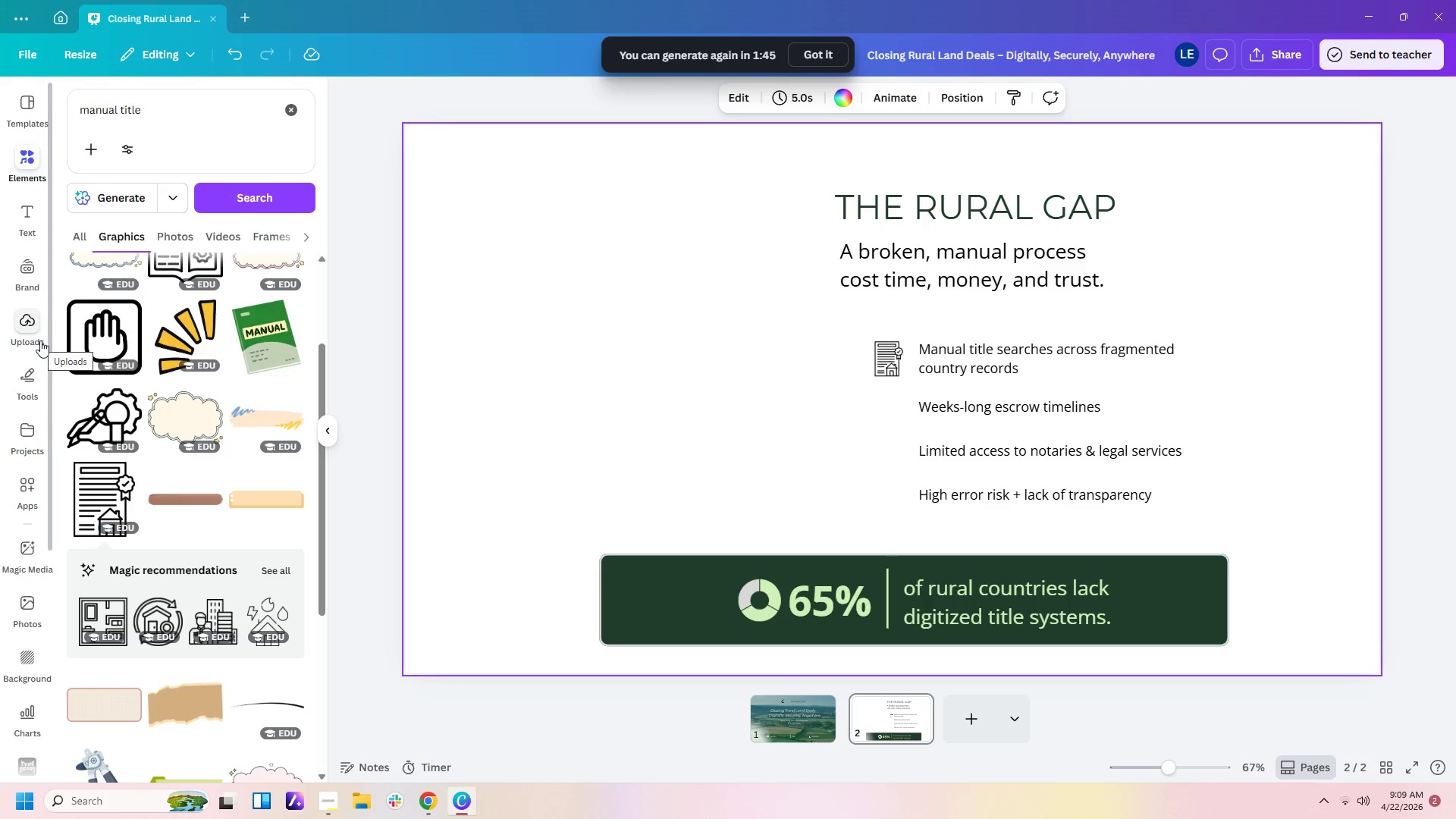 
left_click_drag(start_coordinate=[160, 118], to_coordinate=[24, 102])
 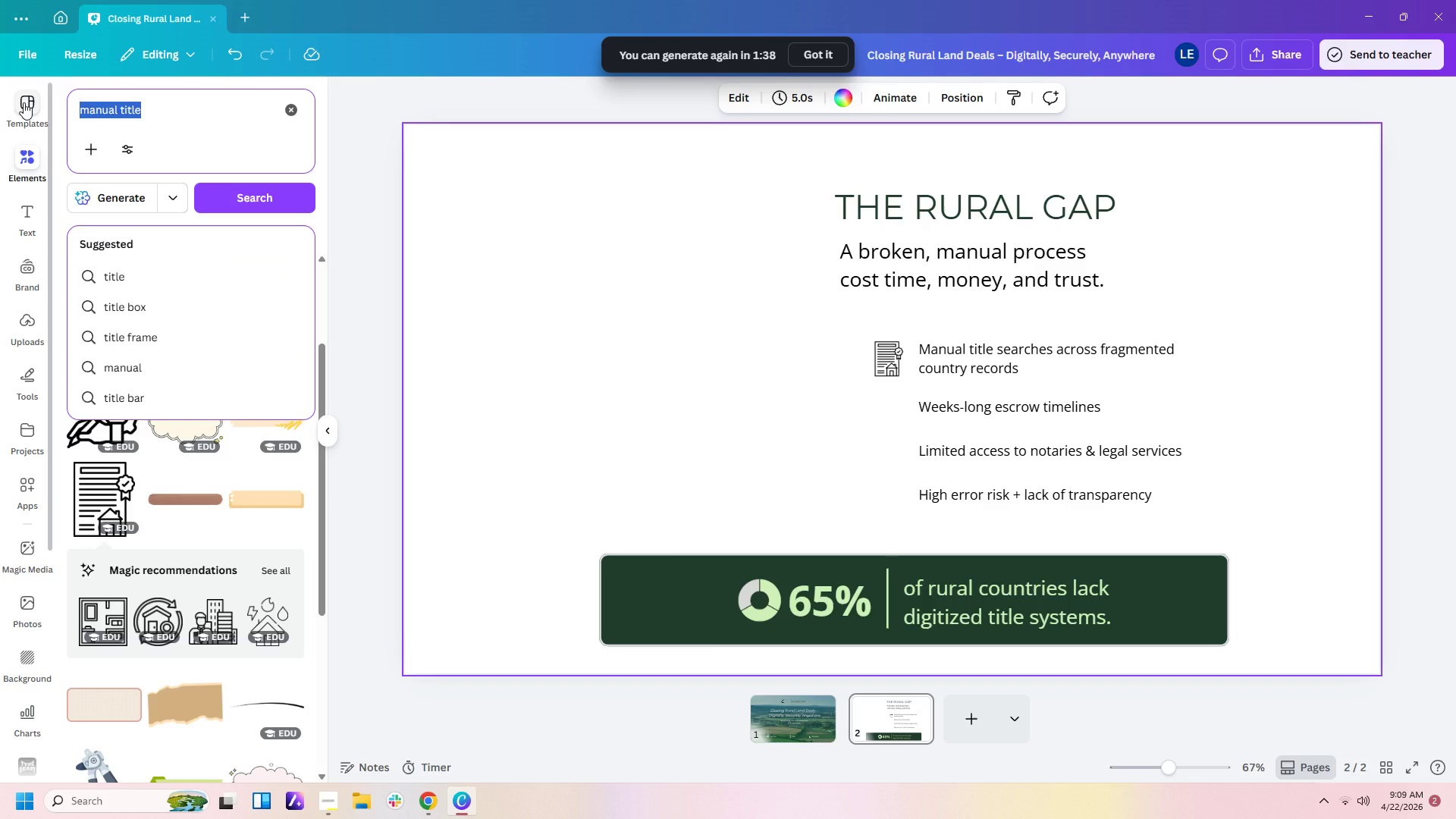 
type(timelines)
 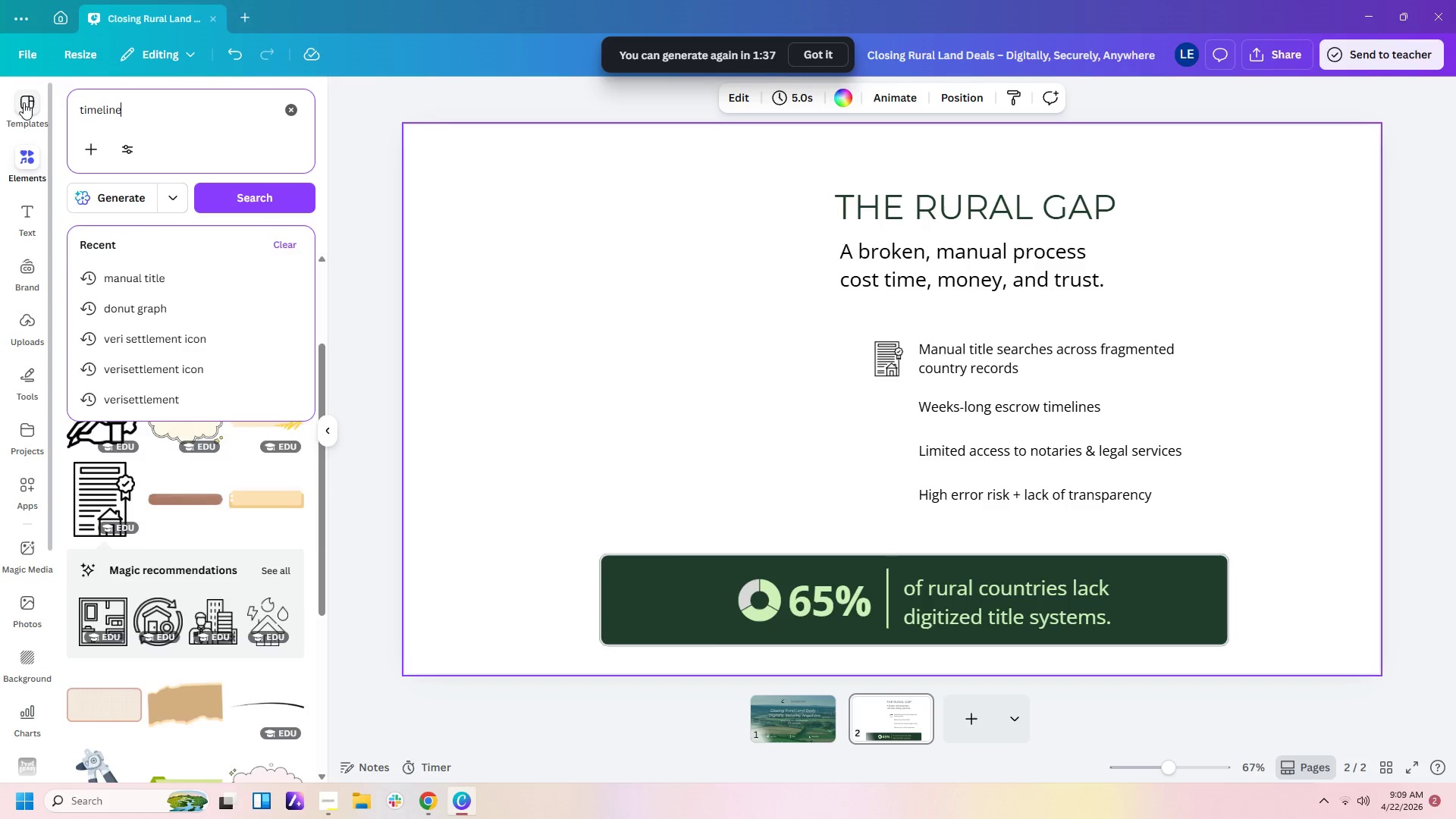 
key(Enter)
 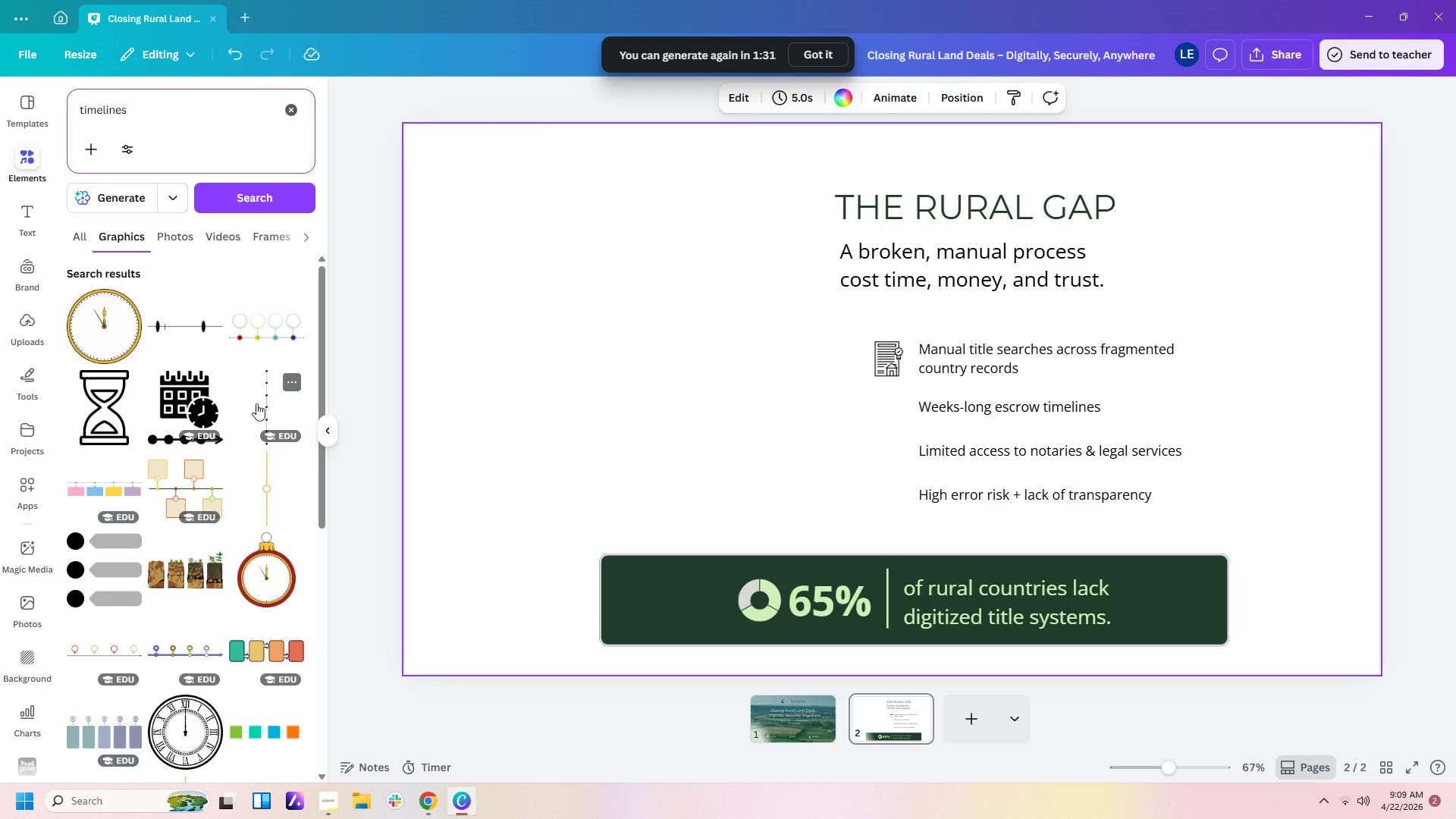 
wait(6.55)
 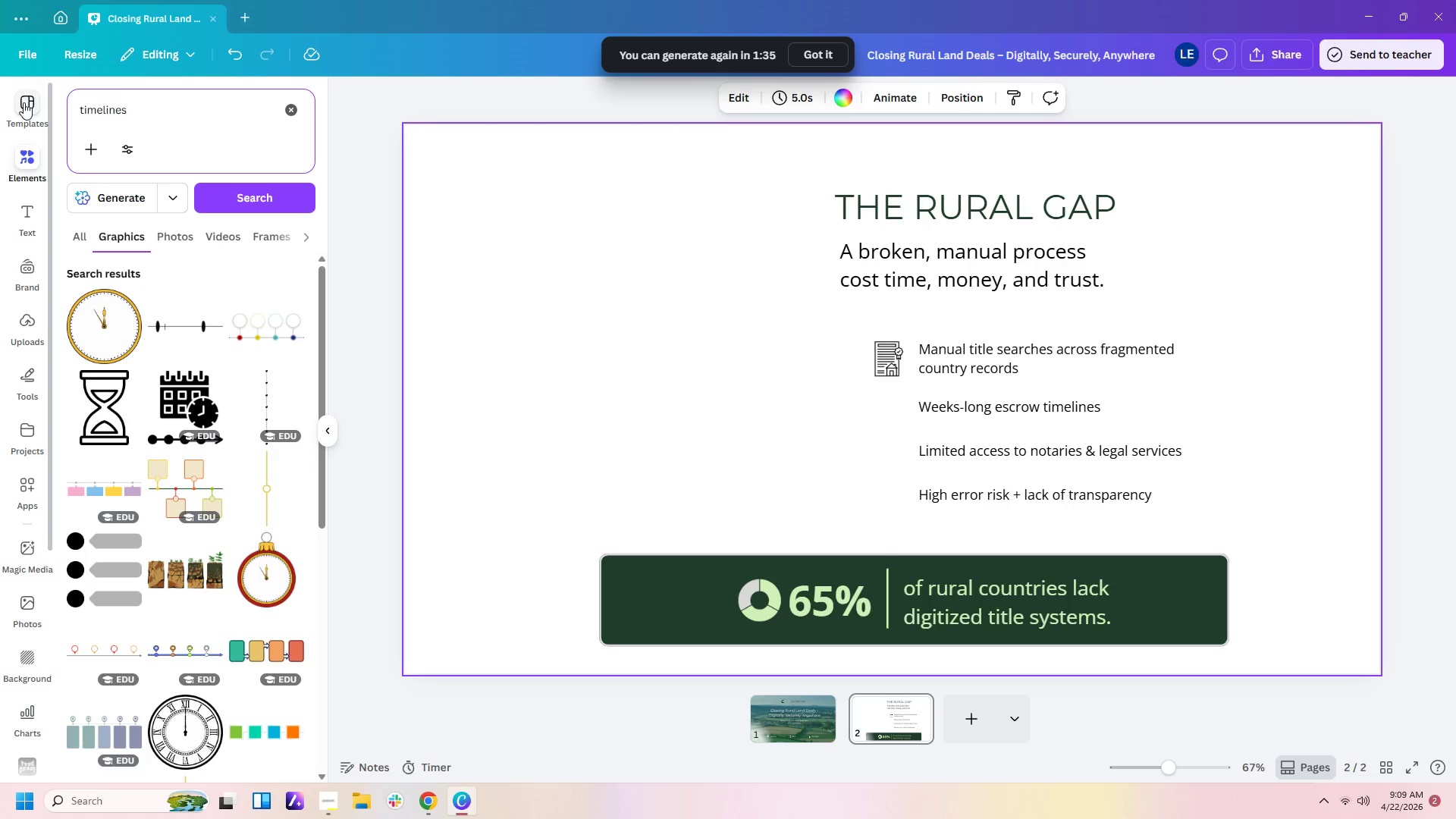 
scroll: coordinate [215, 393], scroll_direction: down, amount: 2.0
 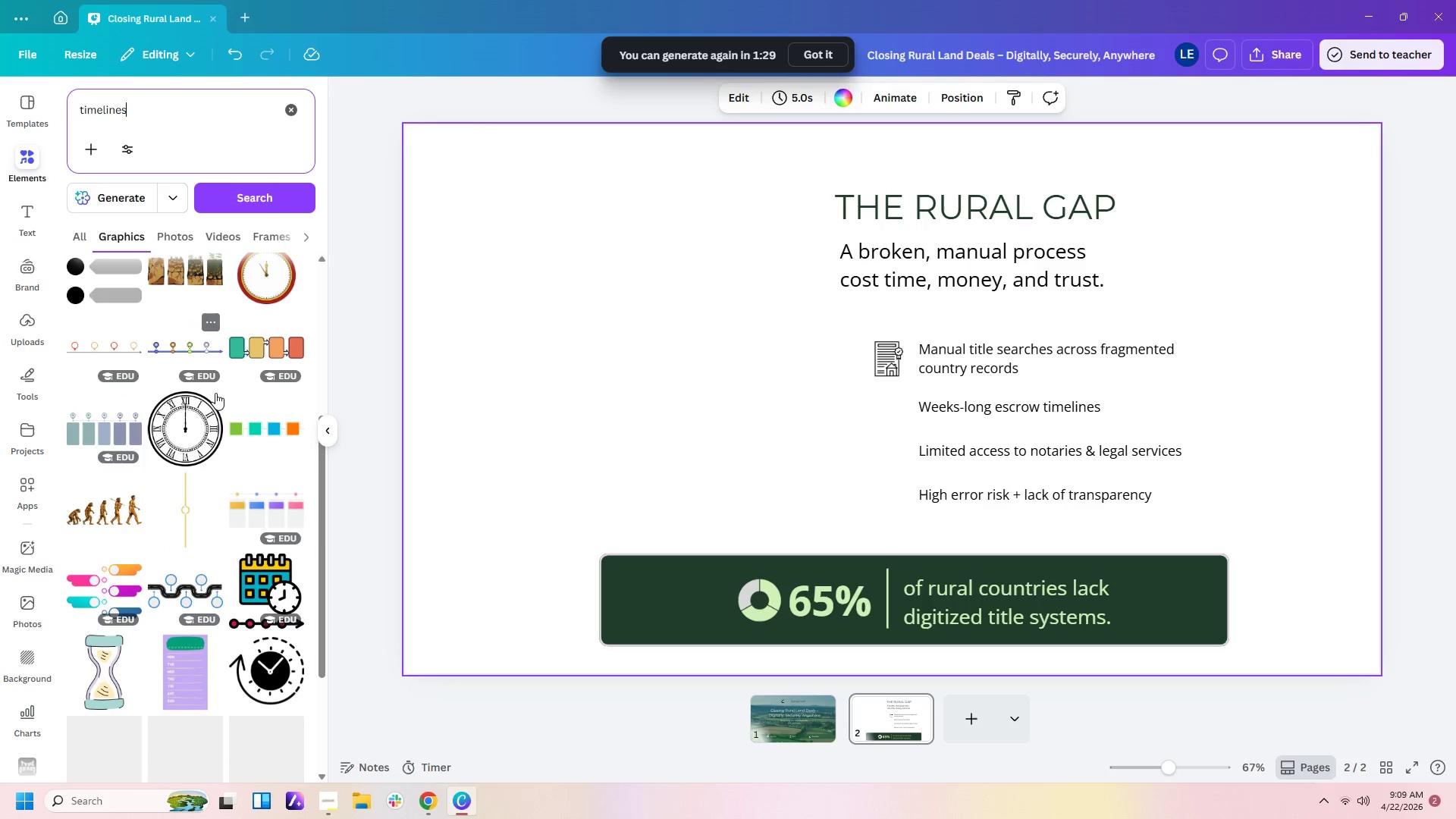 
scroll: coordinate [215, 393], scroll_direction: up, amount: 7.0
 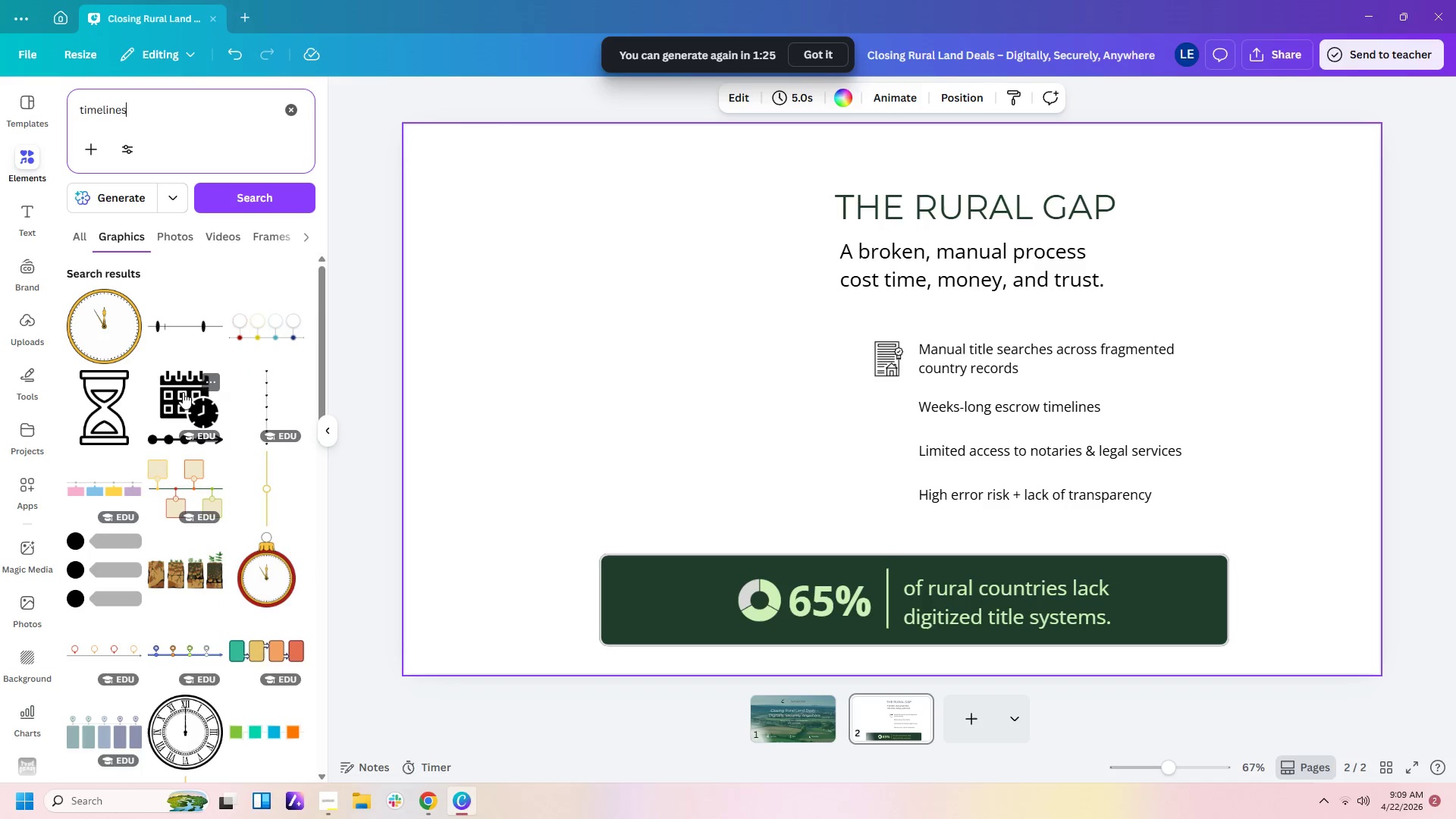 
left_click([183, 392])
 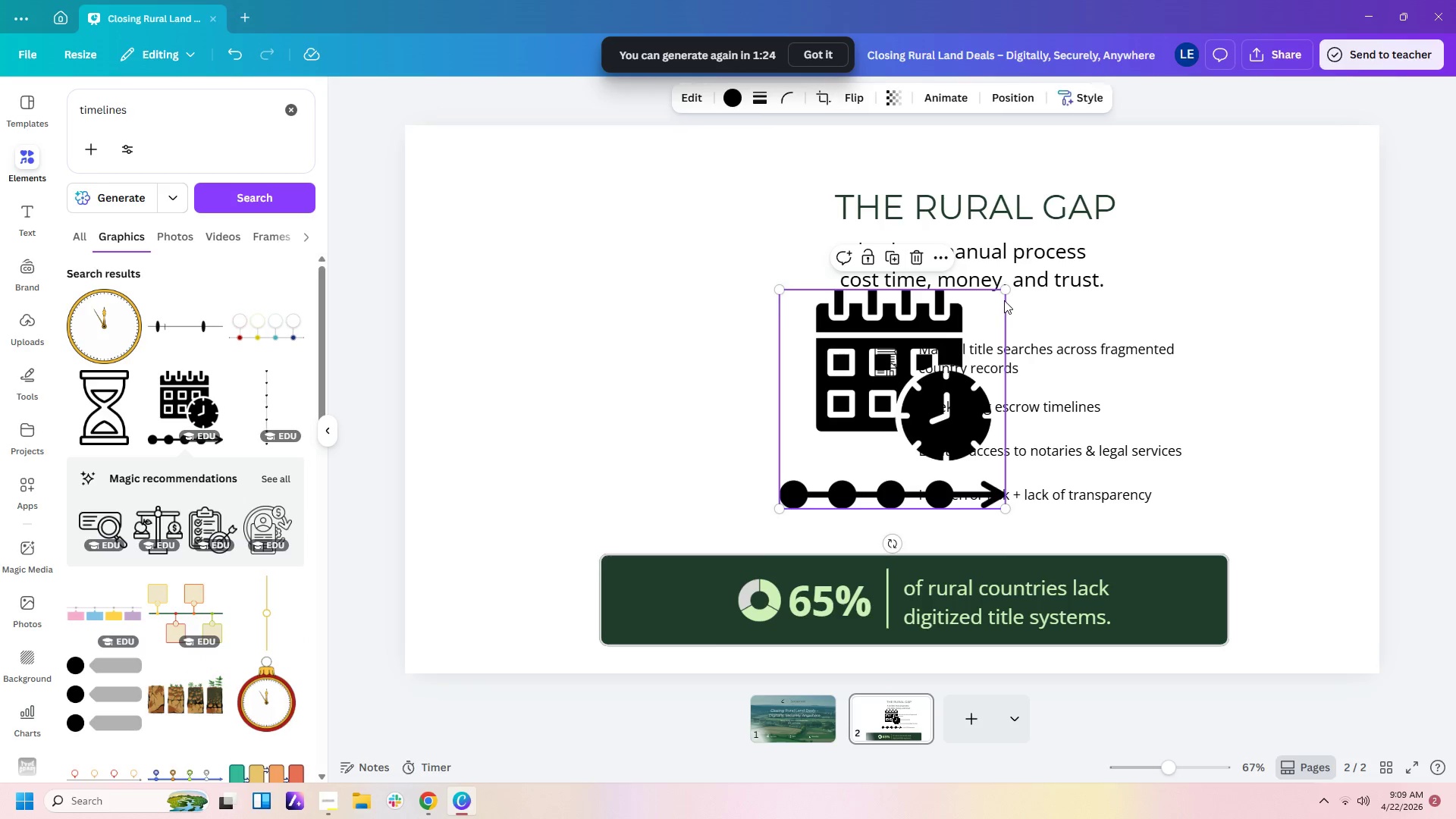 
left_click_drag(start_coordinate=[1004, 289], to_coordinate=[786, 458])
 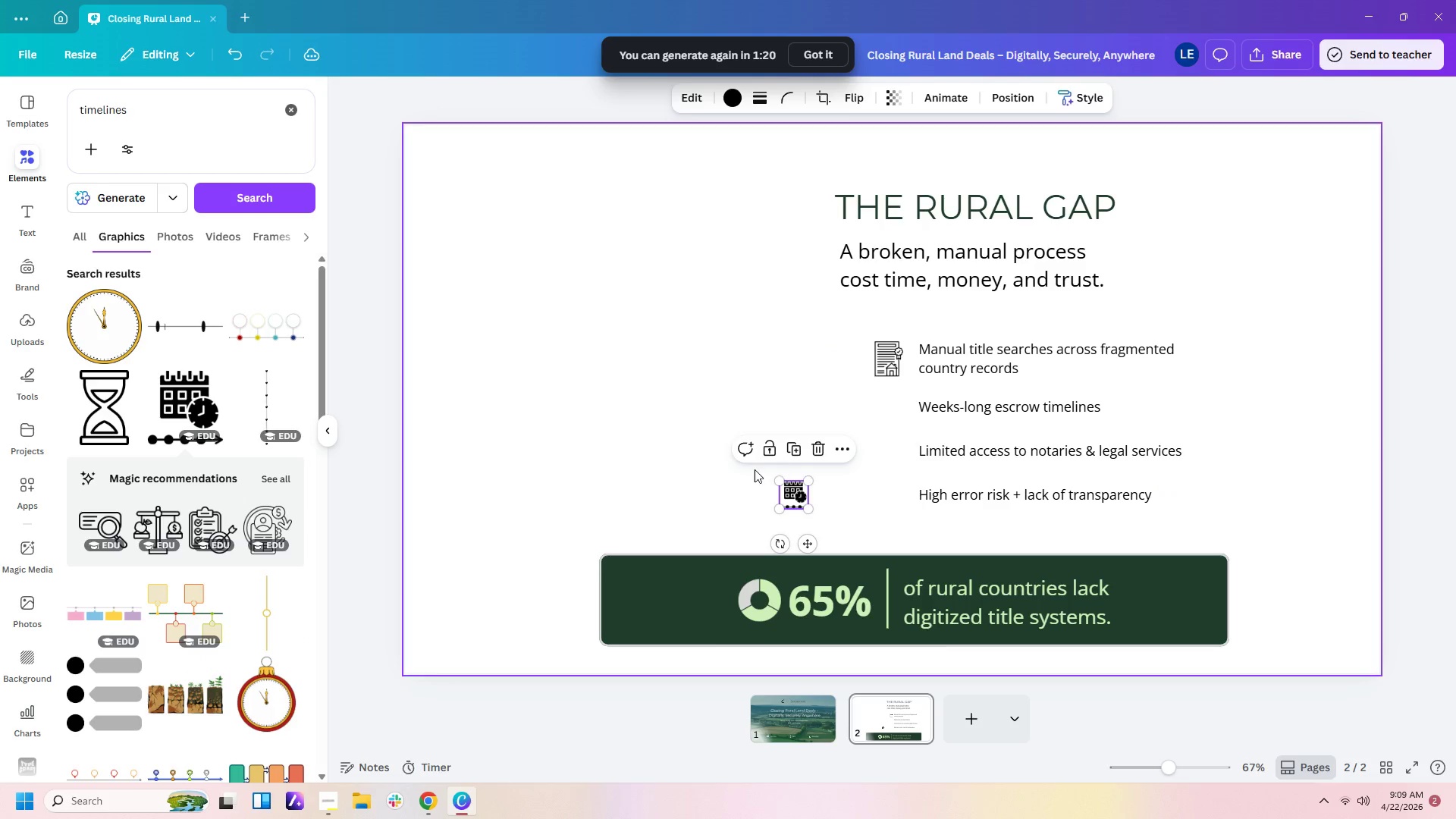 
left_click([714, 475])
 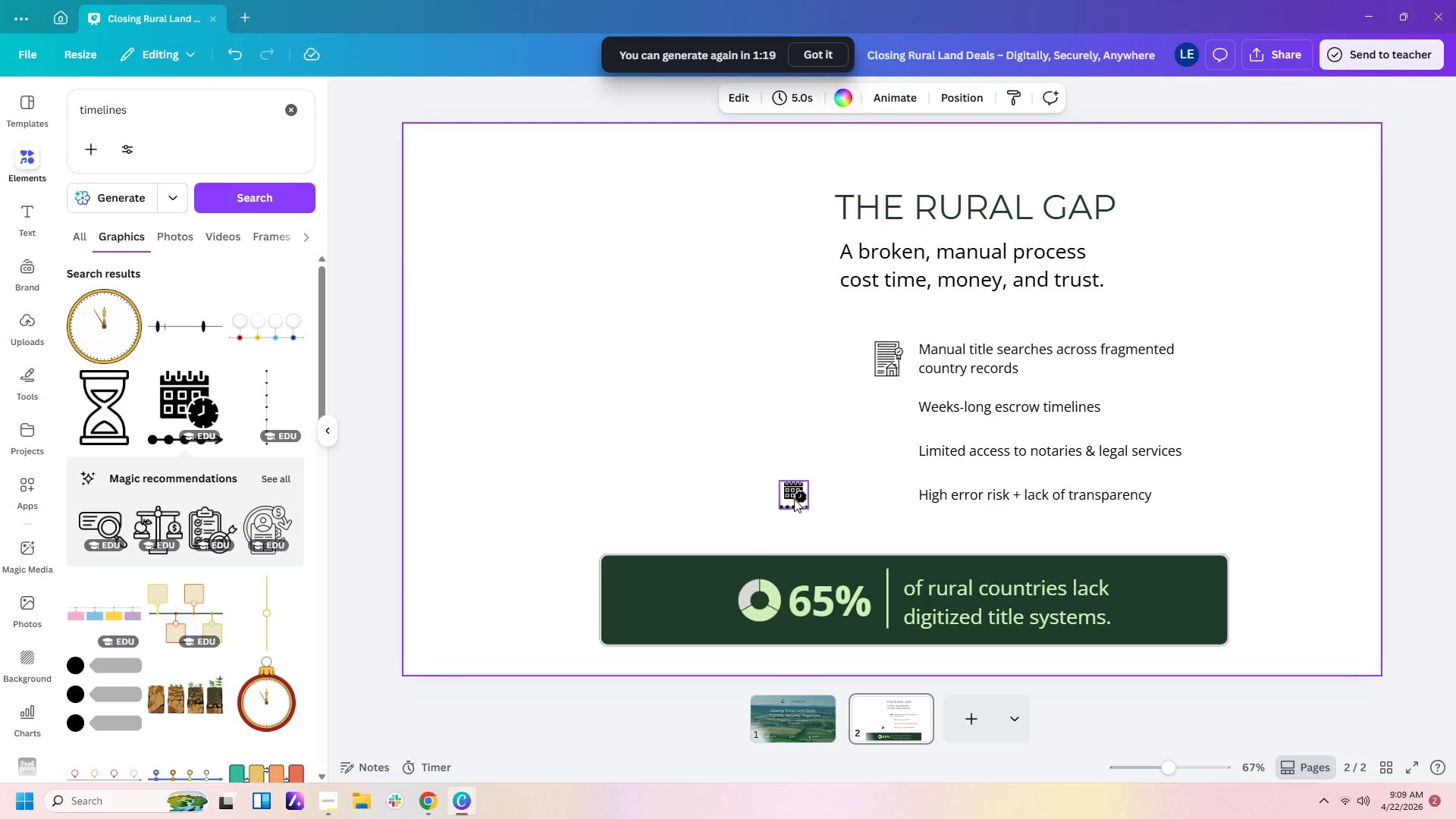 
left_click([809, 499])
 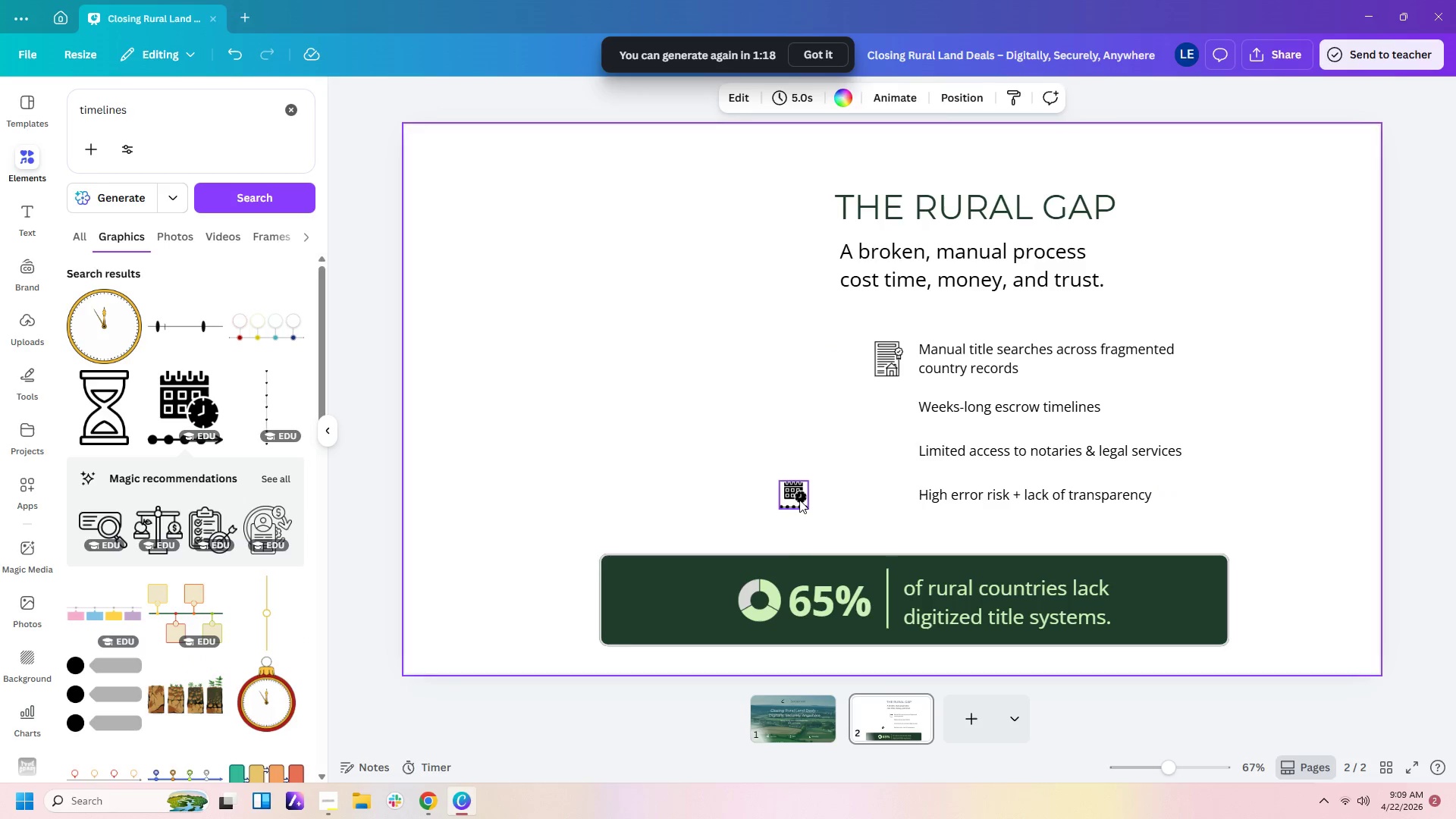 
left_click_drag(start_coordinate=[799, 500], to_coordinate=[893, 407])
 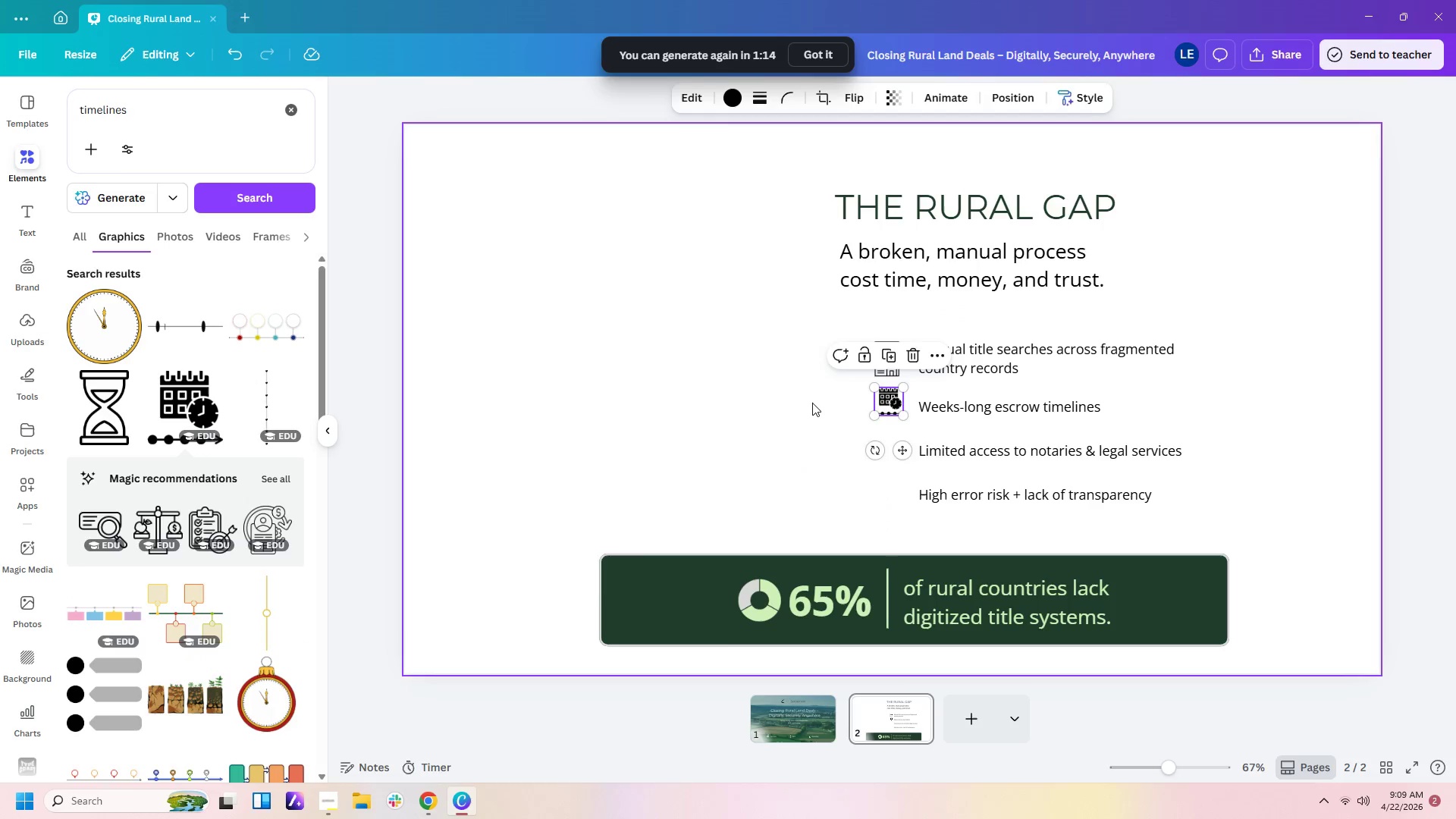 
left_click([812, 403])
 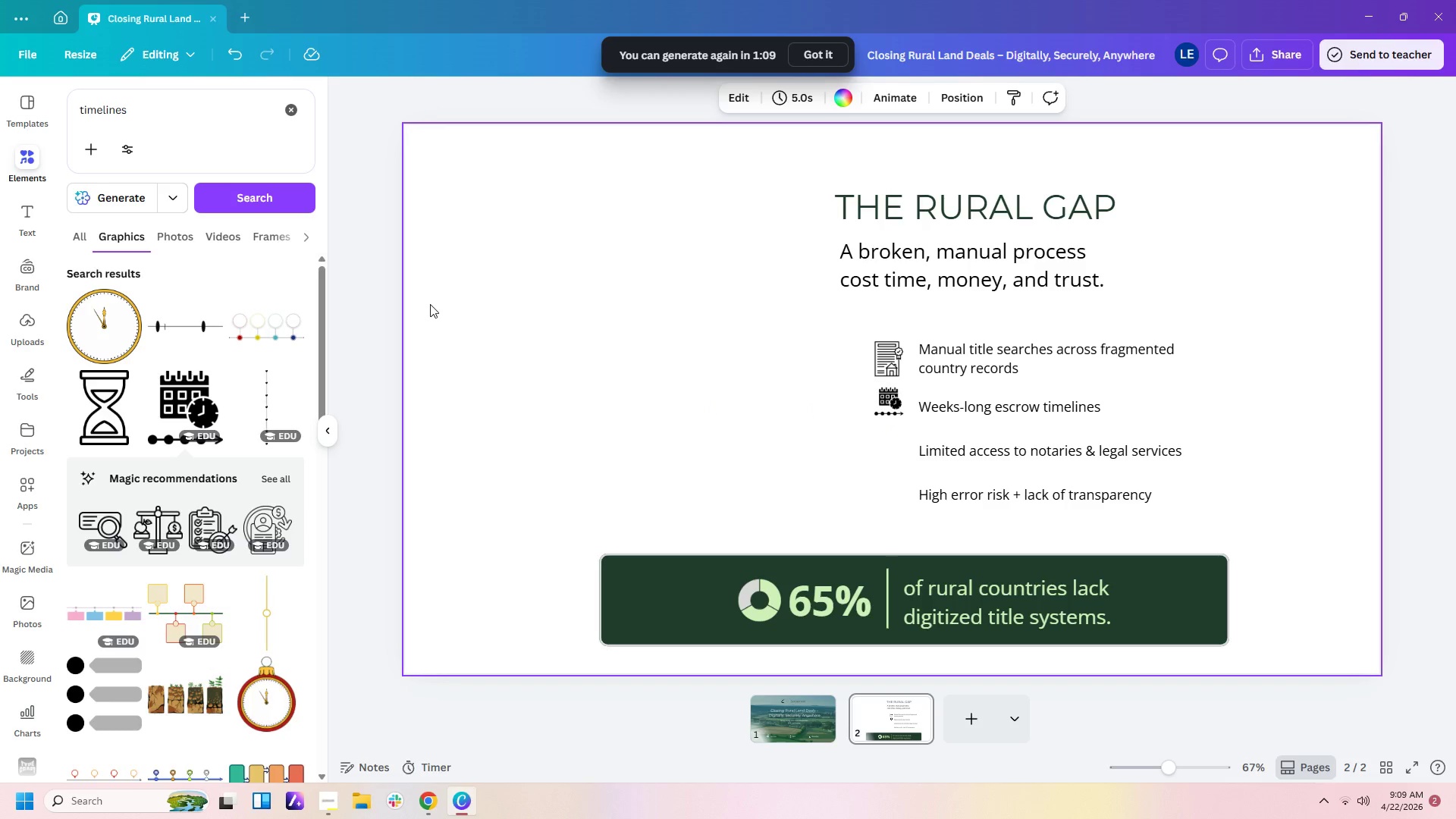 
wait(6.67)
 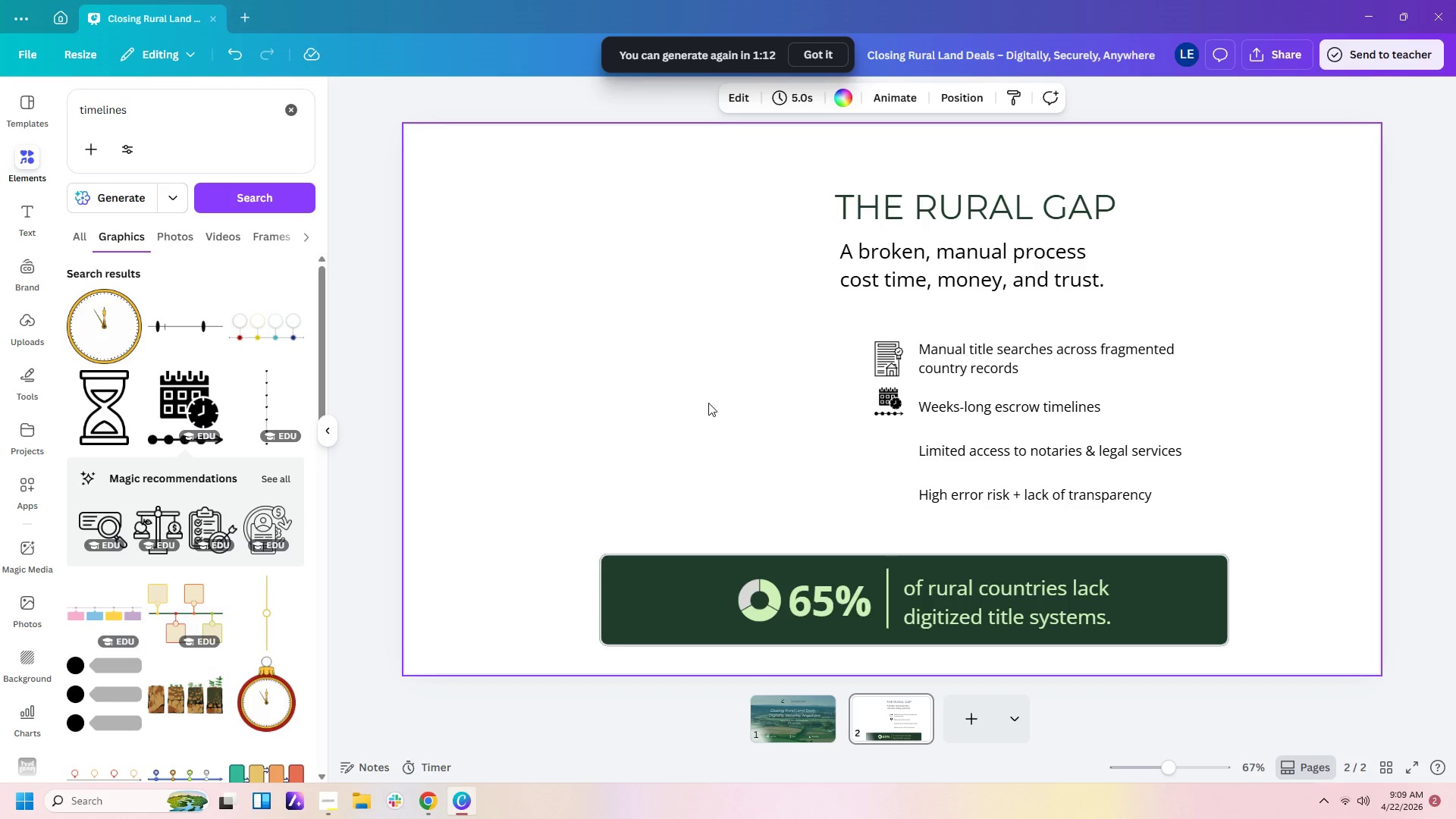 
left_click_drag(start_coordinate=[140, 108], to_coordinate=[7, 100])
 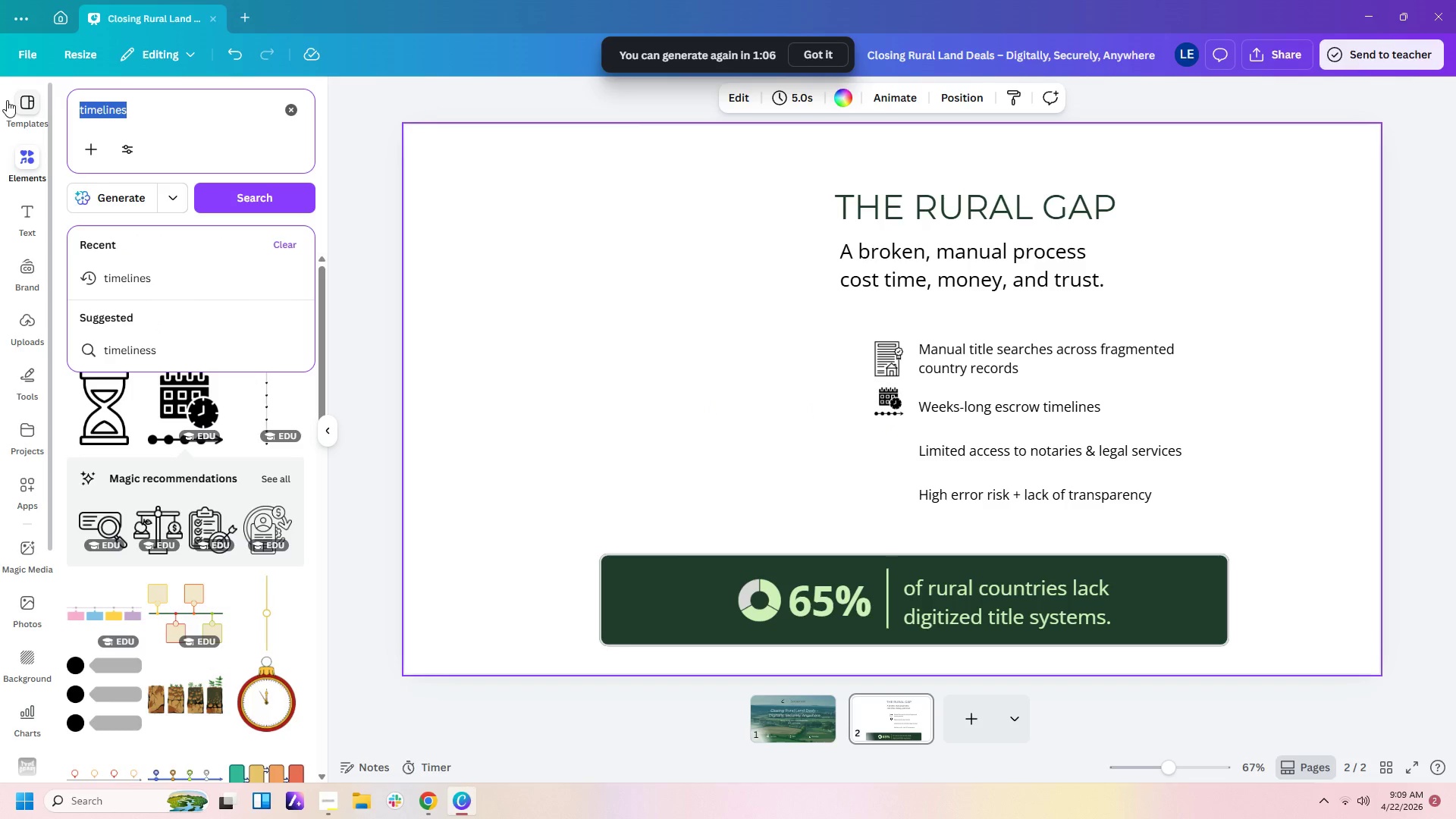 
type(notaries and lehga)
key(Backspace)
key(Backspace)
key(Backspace)
type(gal )
 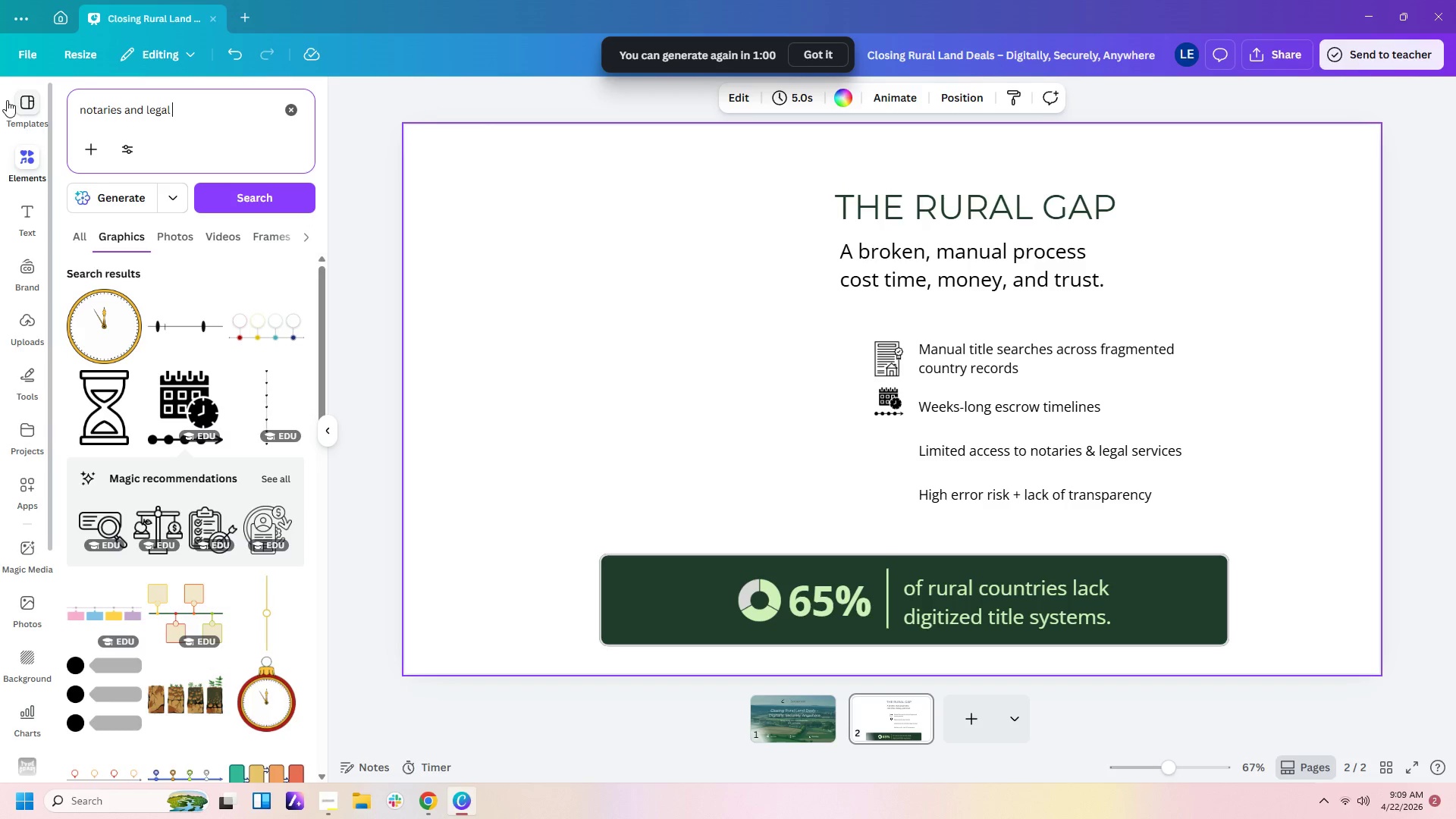 
key(Enter)
 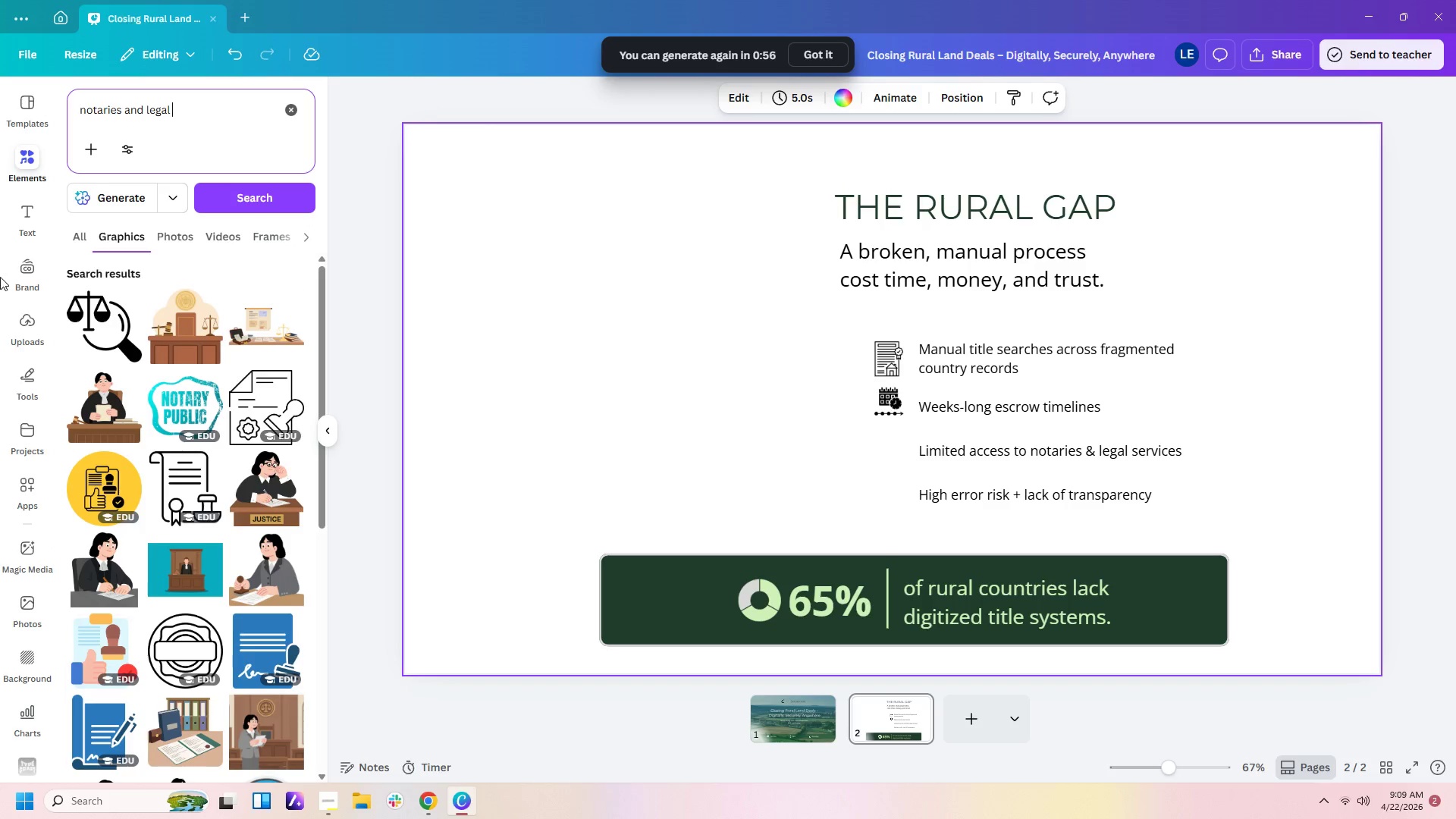 
mouse_move([247, 414])
 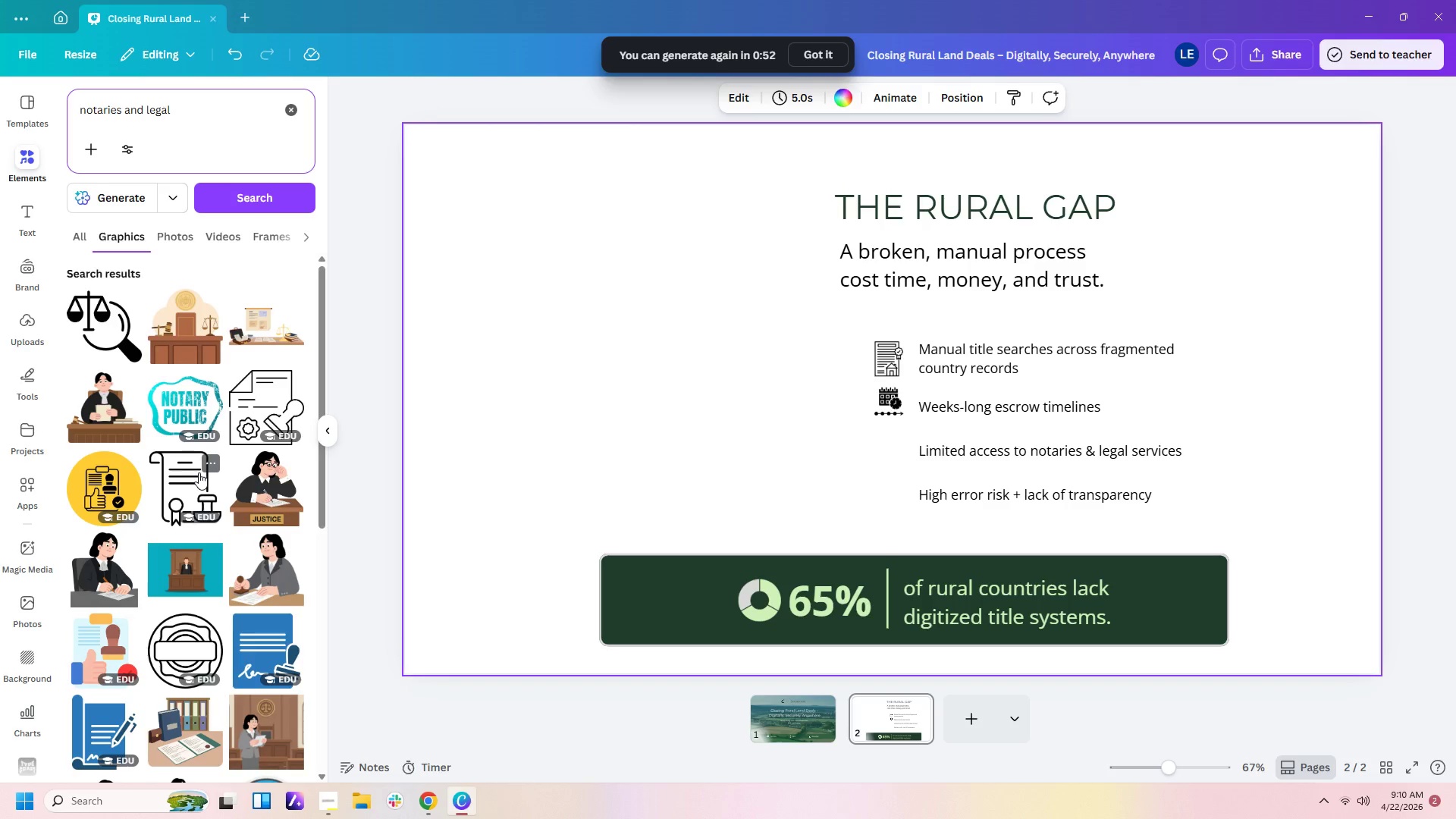 
left_click([199, 472])
 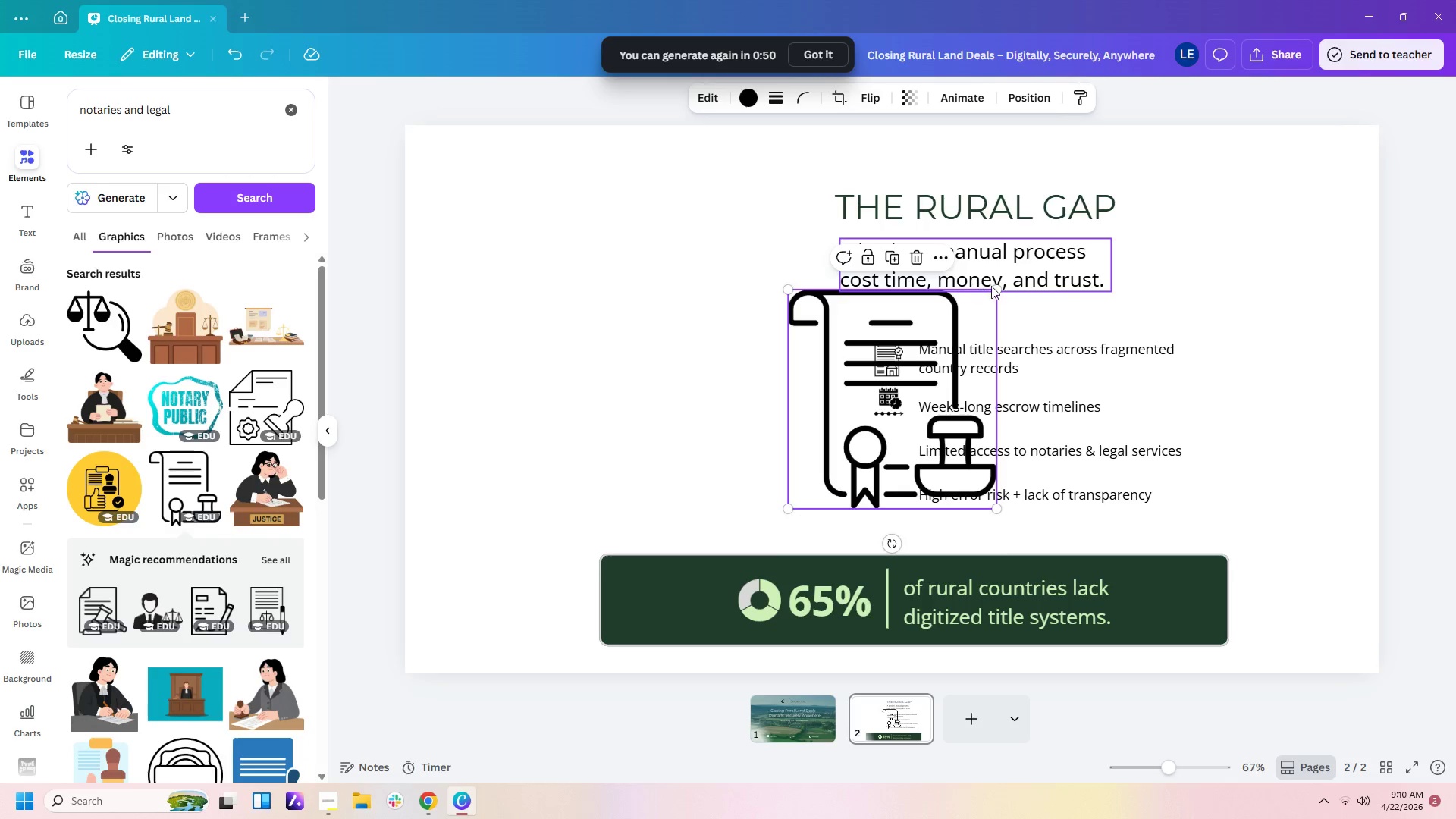 
left_click_drag(start_coordinate=[997, 290], to_coordinate=[833, 484])
 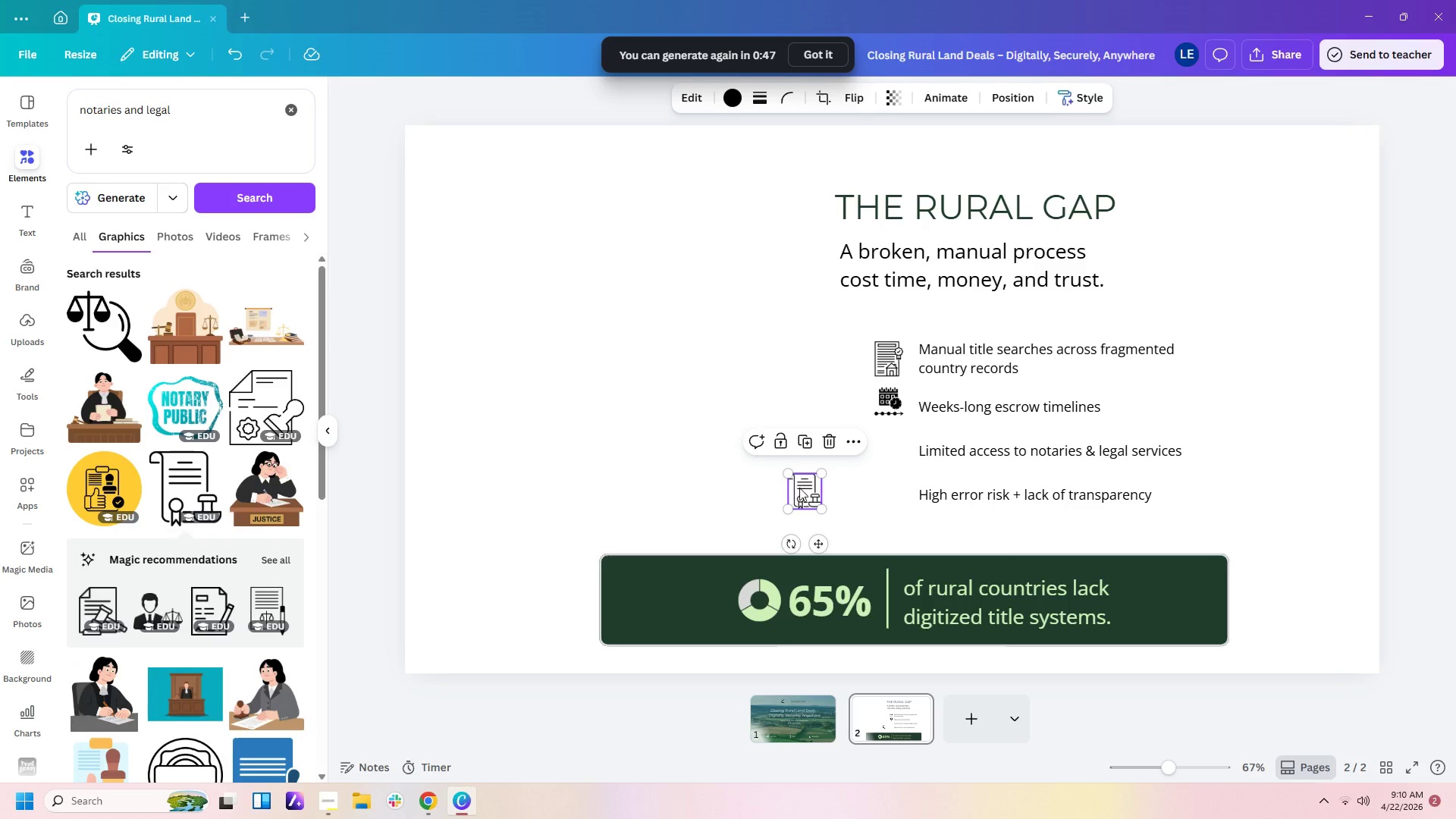 
left_click_drag(start_coordinate=[801, 487], to_coordinate=[884, 444])
 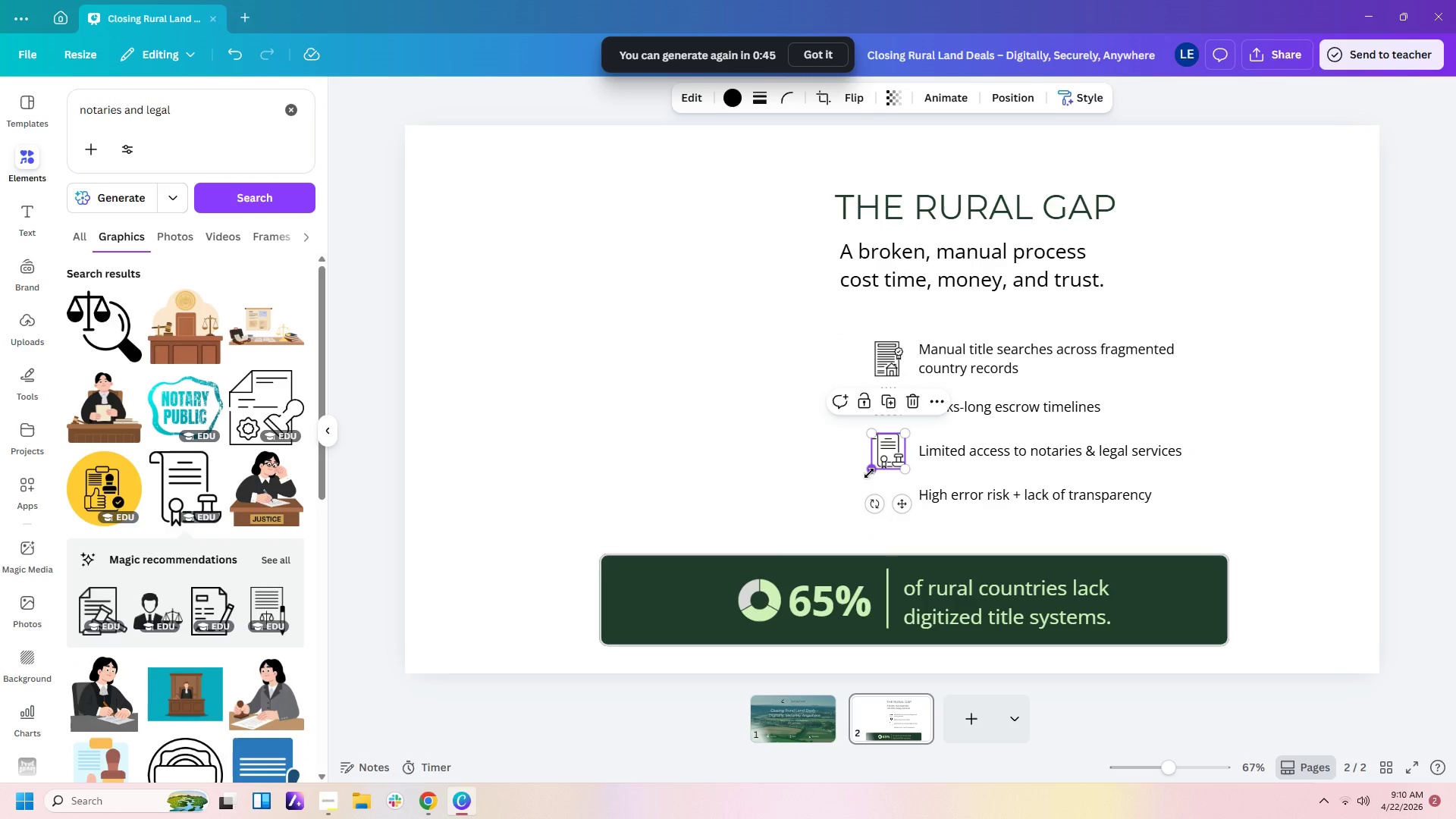 
left_click_drag(start_coordinate=[869, 473], to_coordinate=[871, 468])
 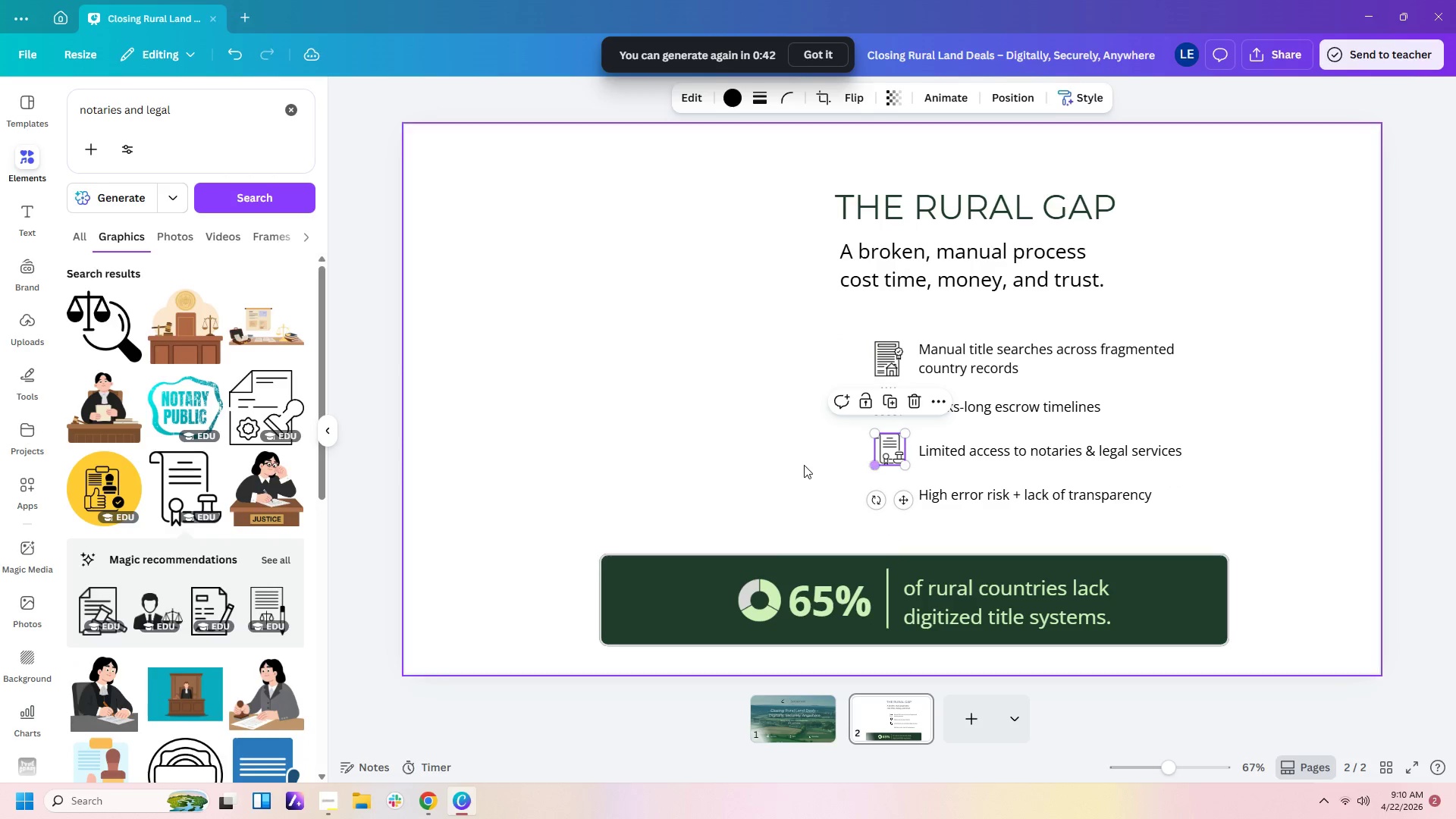 
left_click([804, 465])
 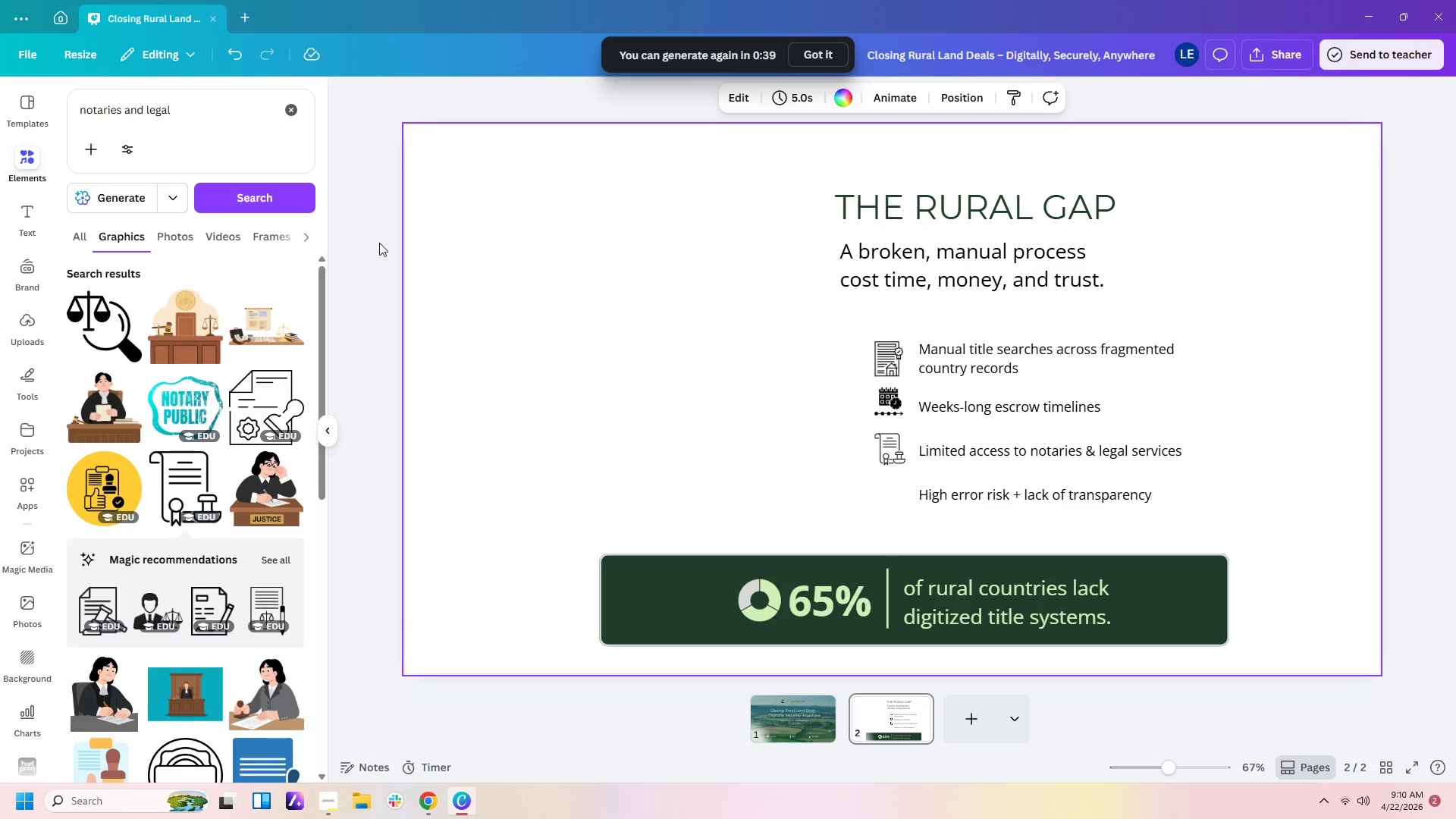 
left_click_drag(start_coordinate=[181, 111], to_coordinate=[0, 81])
 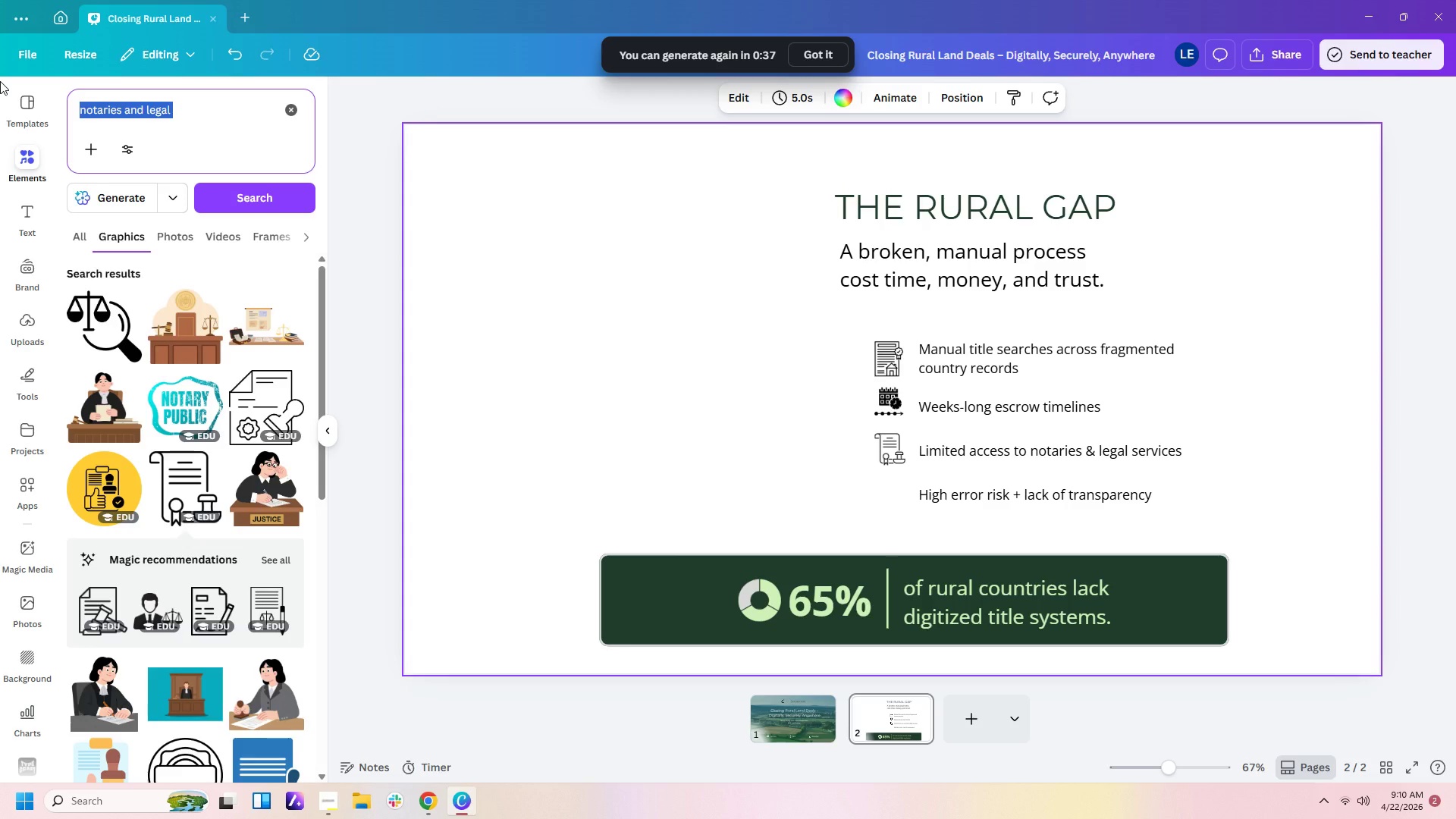 
type(check )
 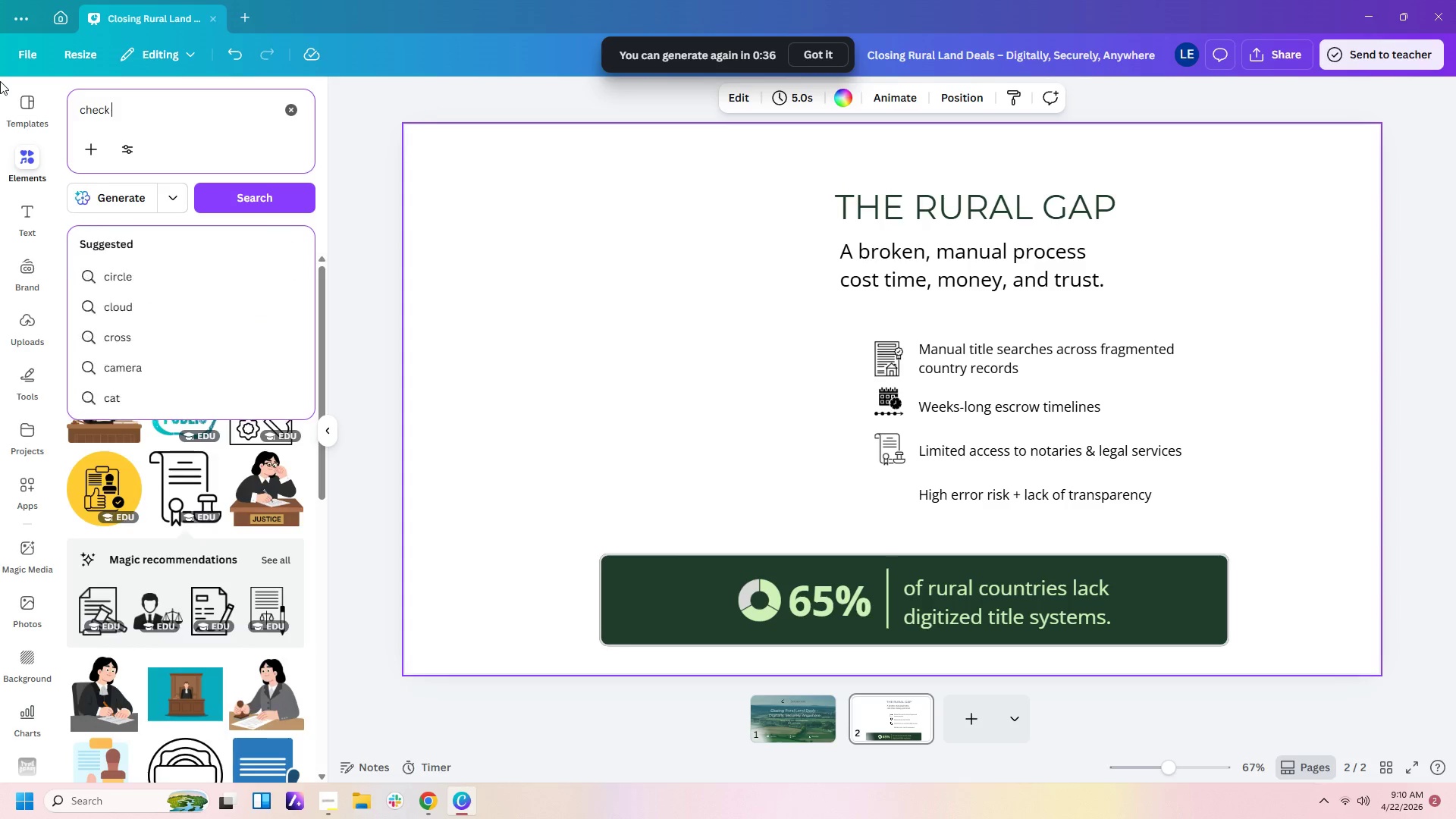 
key(Enter)
 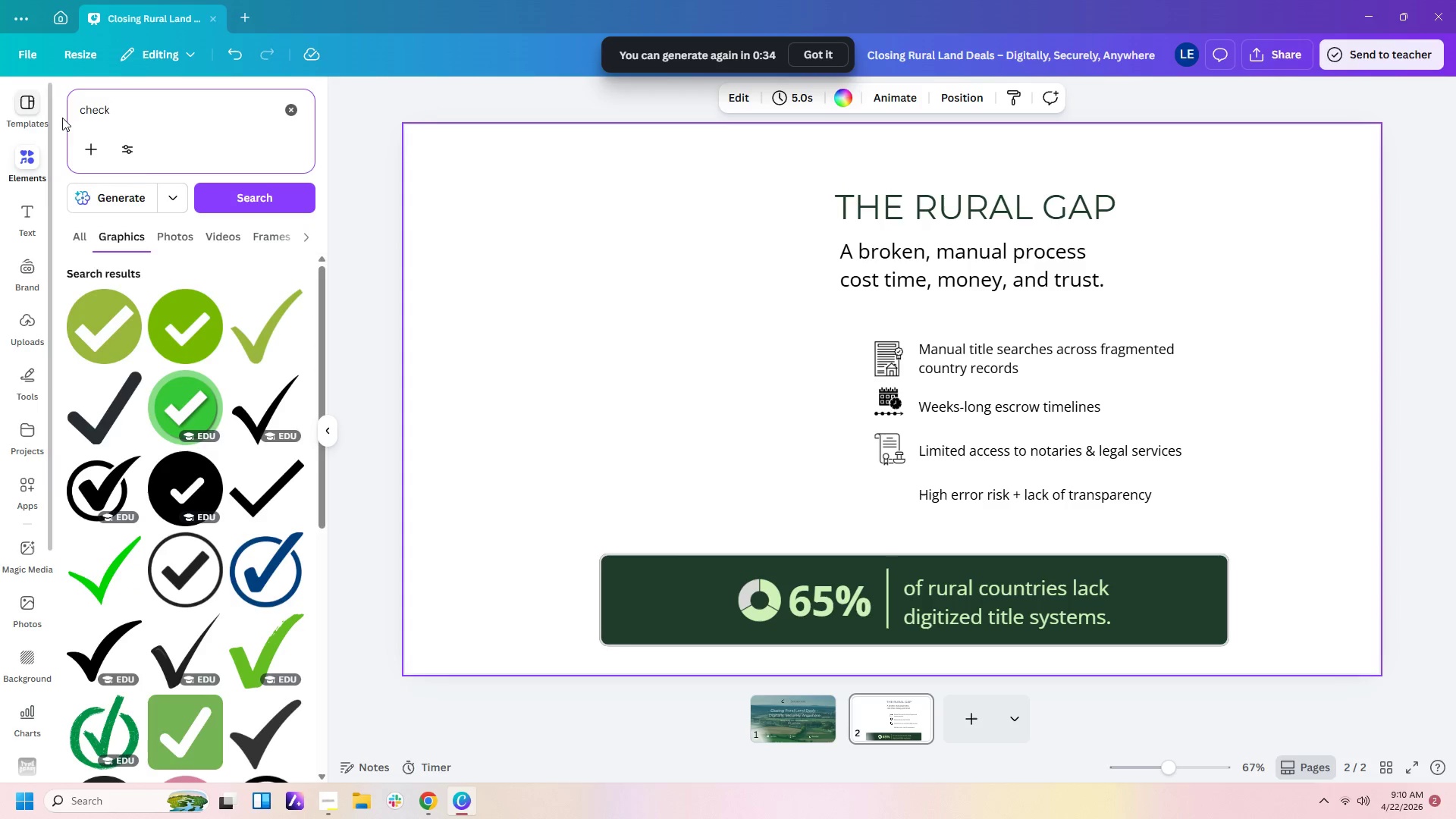 
scroll: coordinate [264, 639], scroll_direction: down, amount: 23.0
 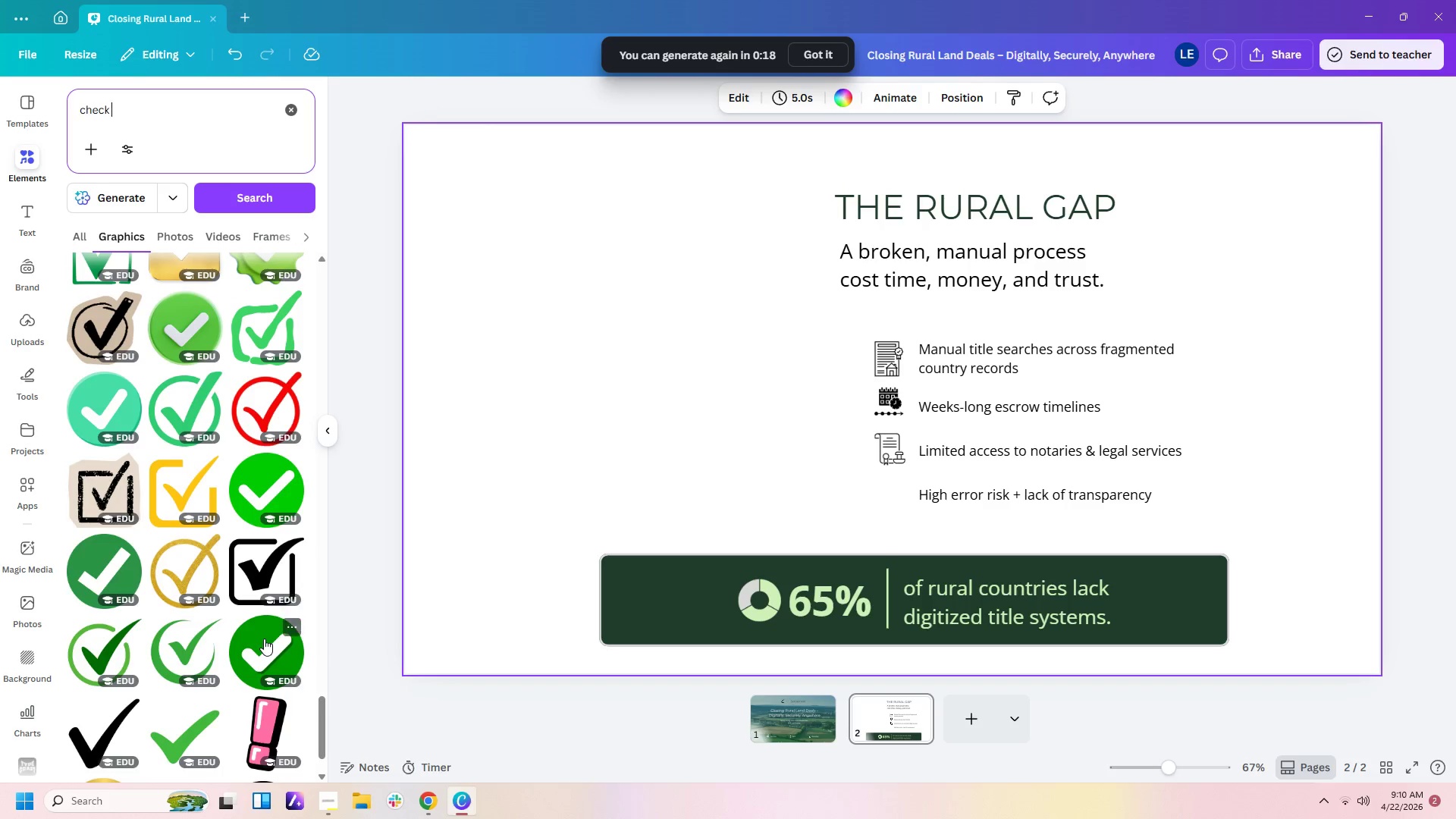 
scroll: coordinate [264, 639], scroll_direction: down, amount: 2.0
 